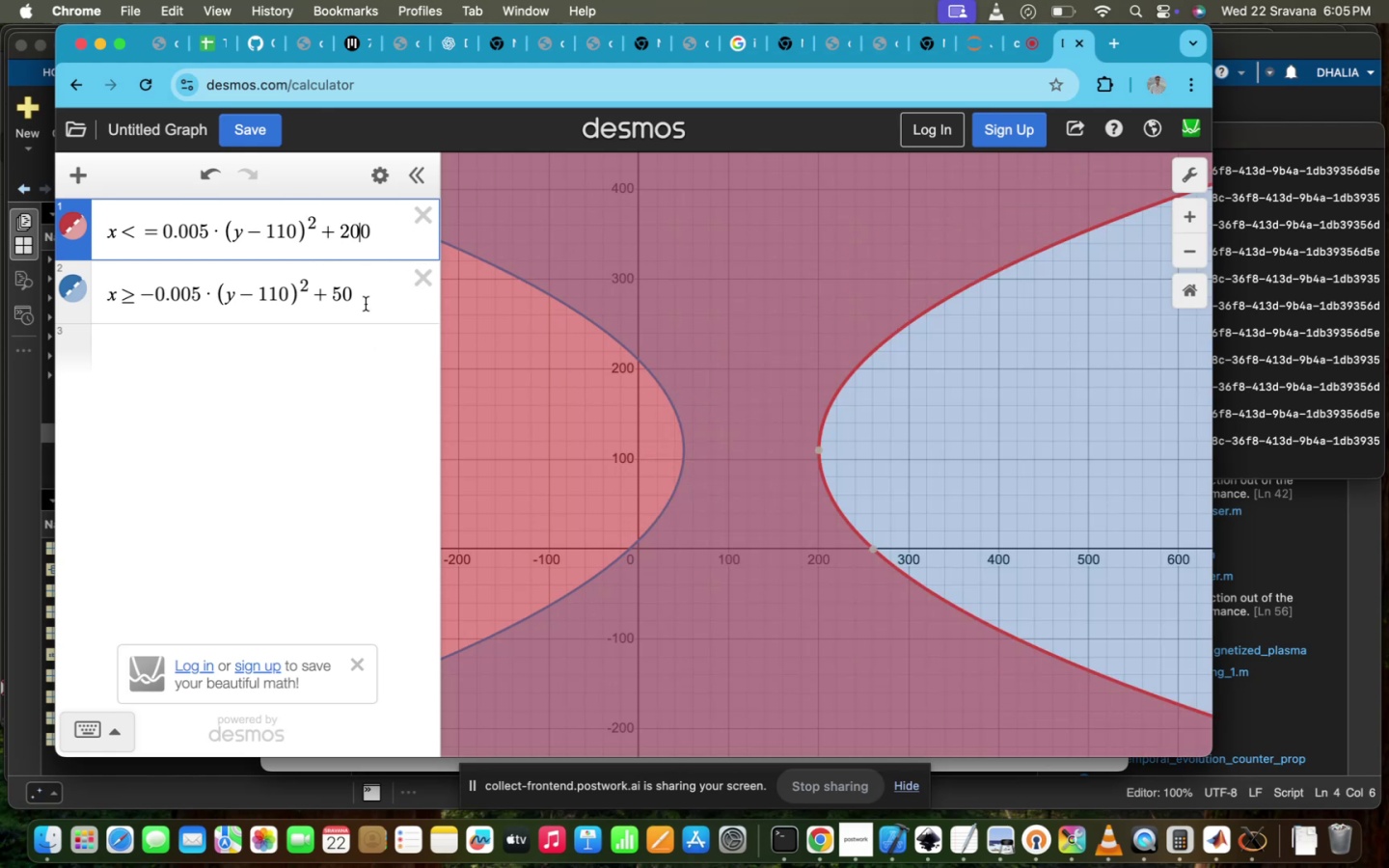 
left_click([332, 290])
 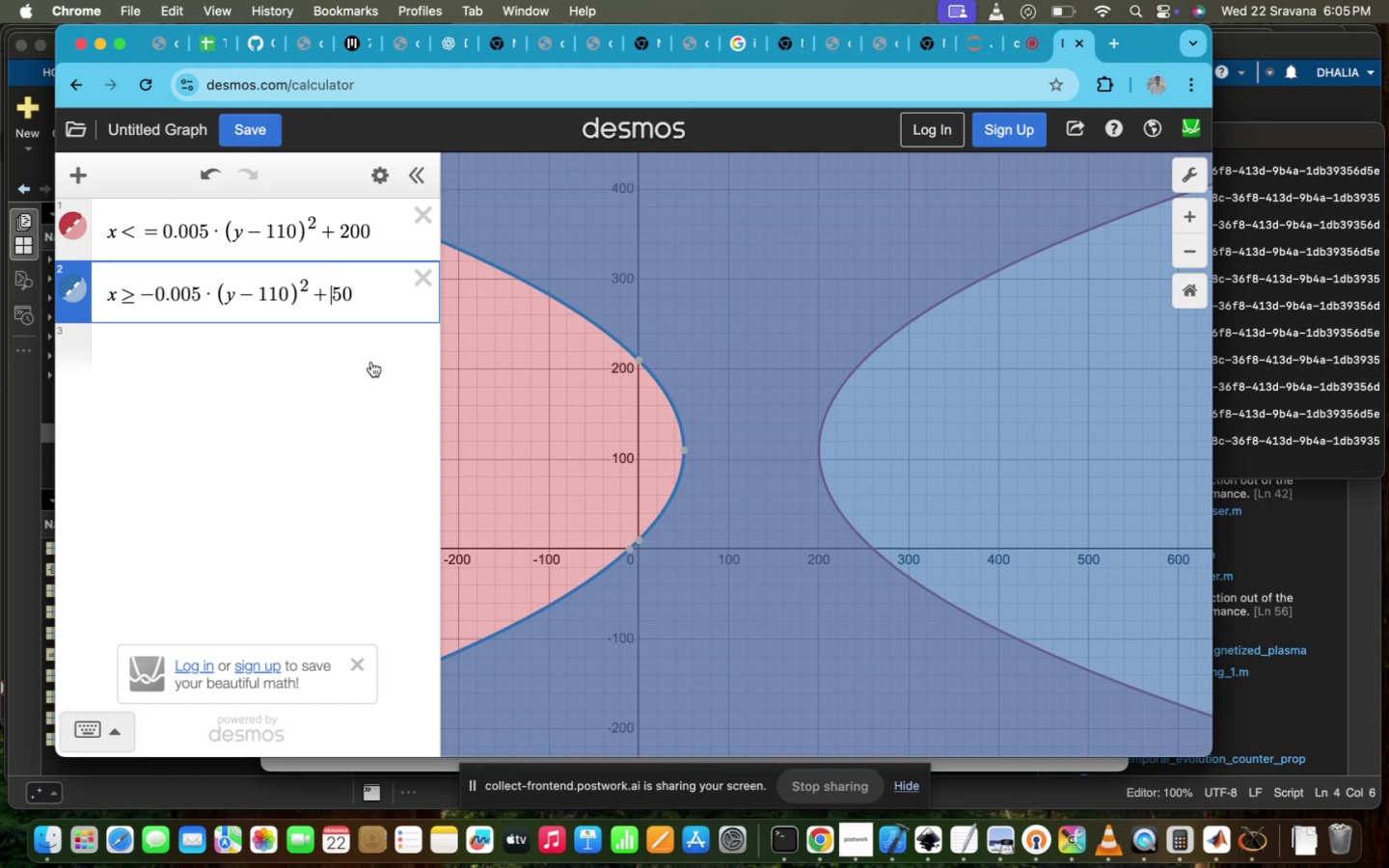 
key(ArrowRight)
 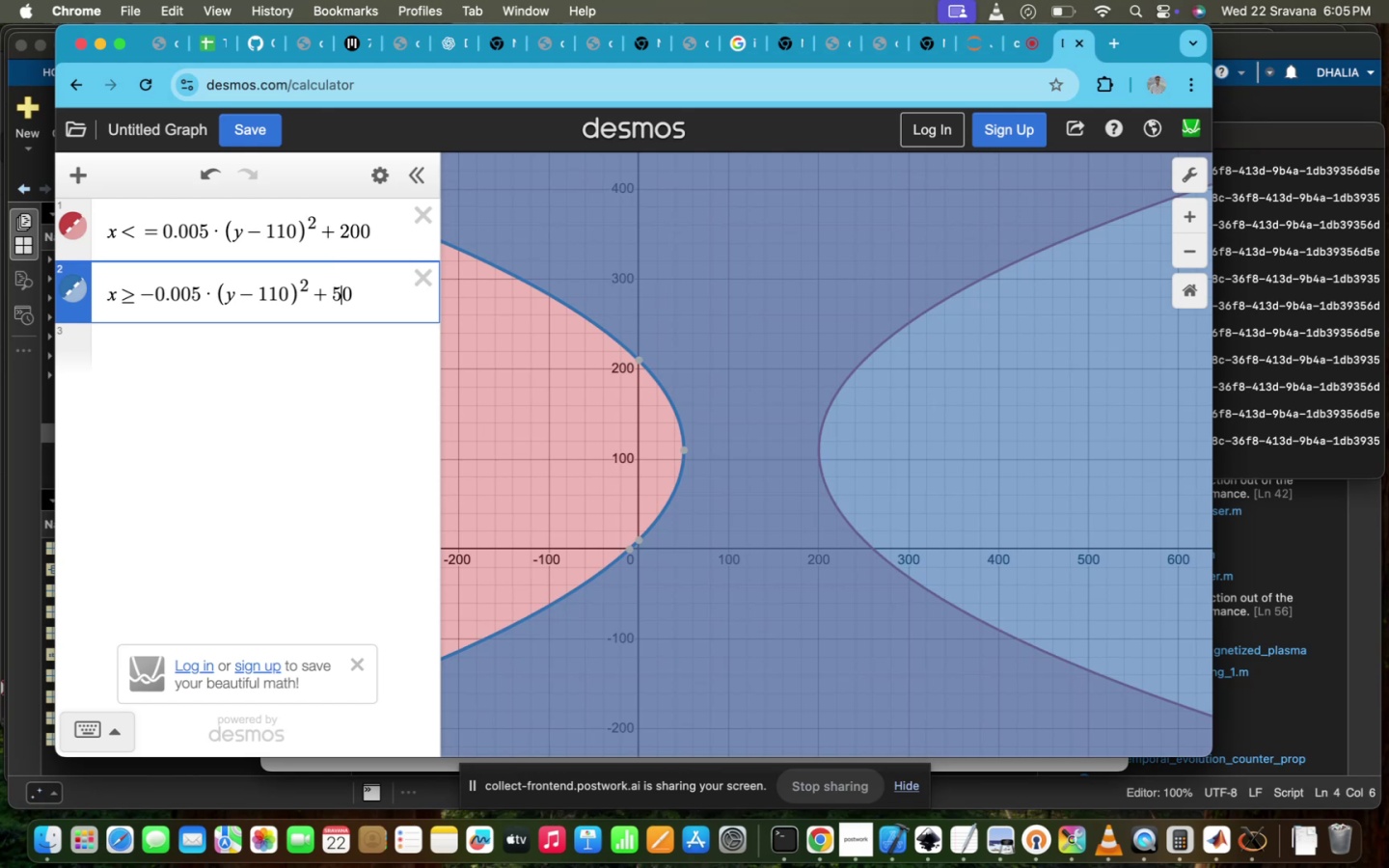 
key(Backspace)
type(10)
 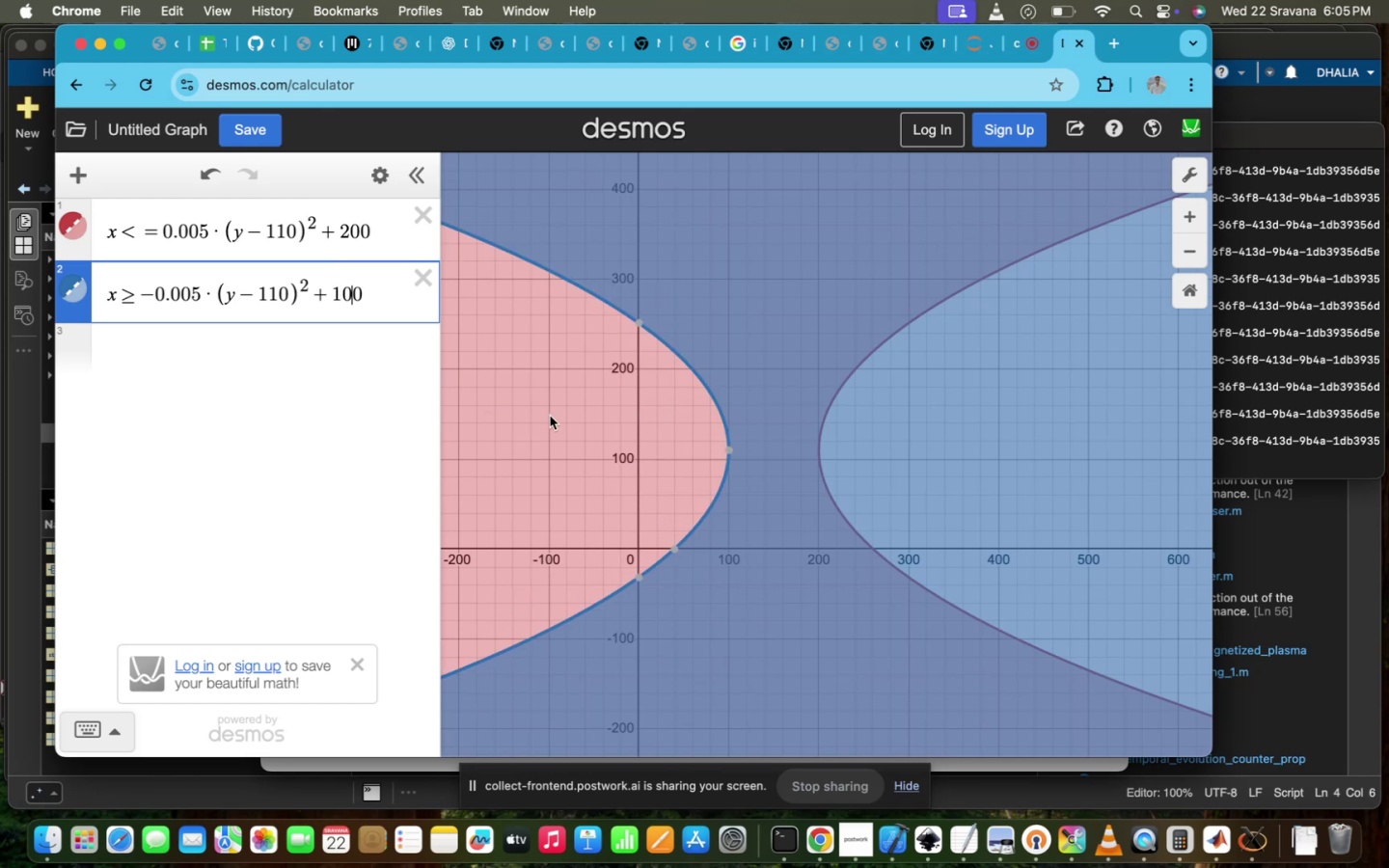 
wait(9.45)
 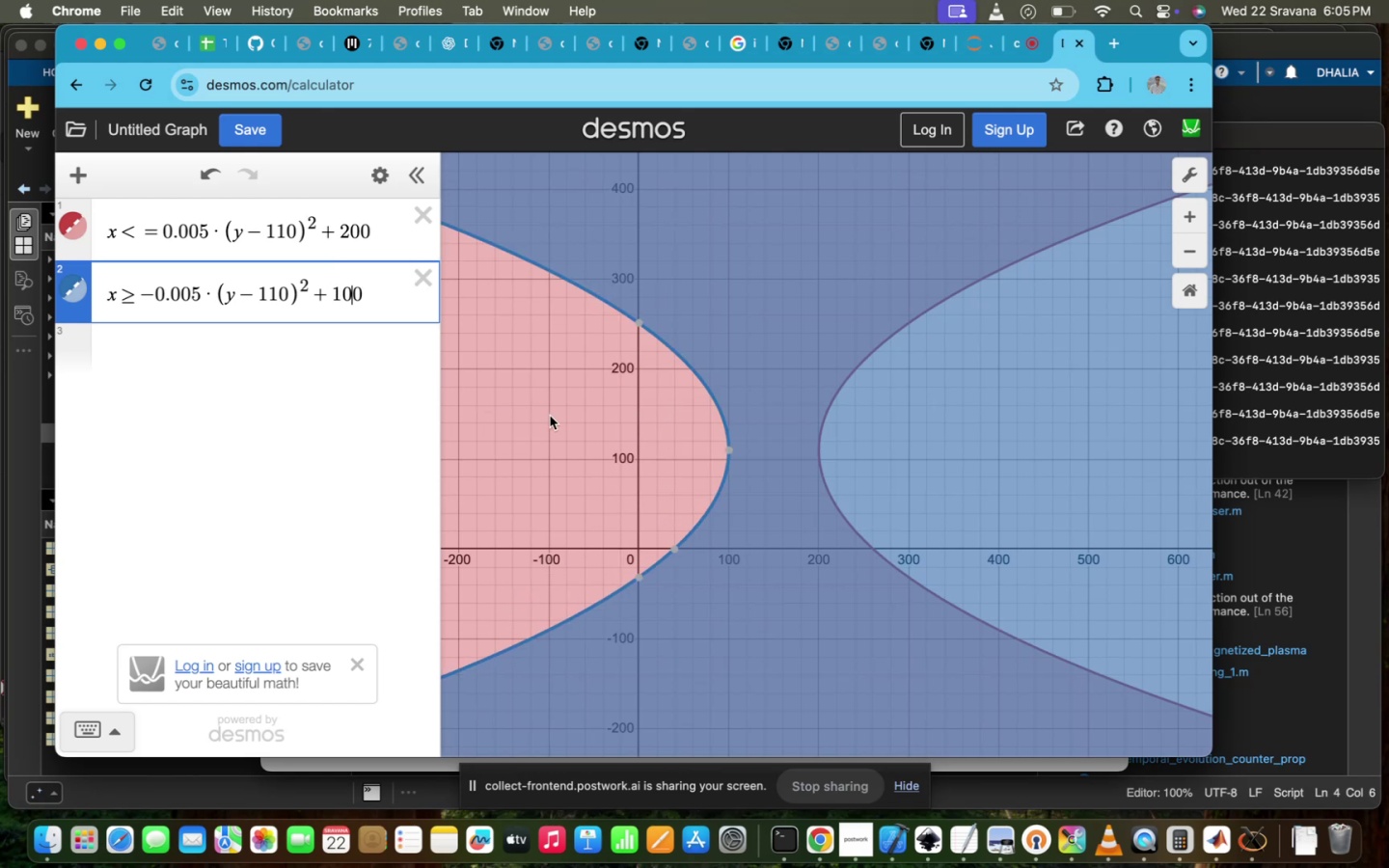 
left_click([640, 326])
 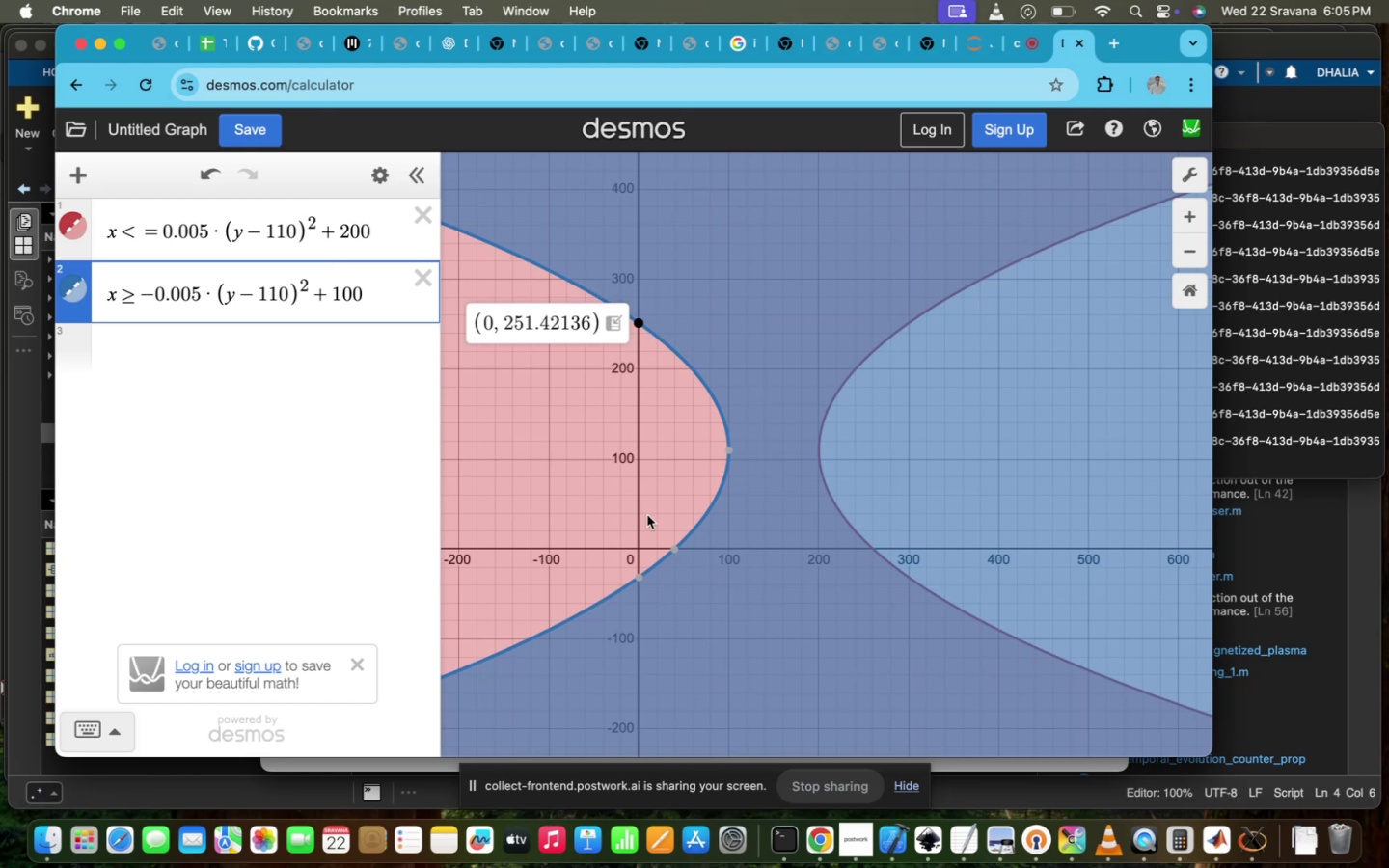 
mouse_move([695, 488])
 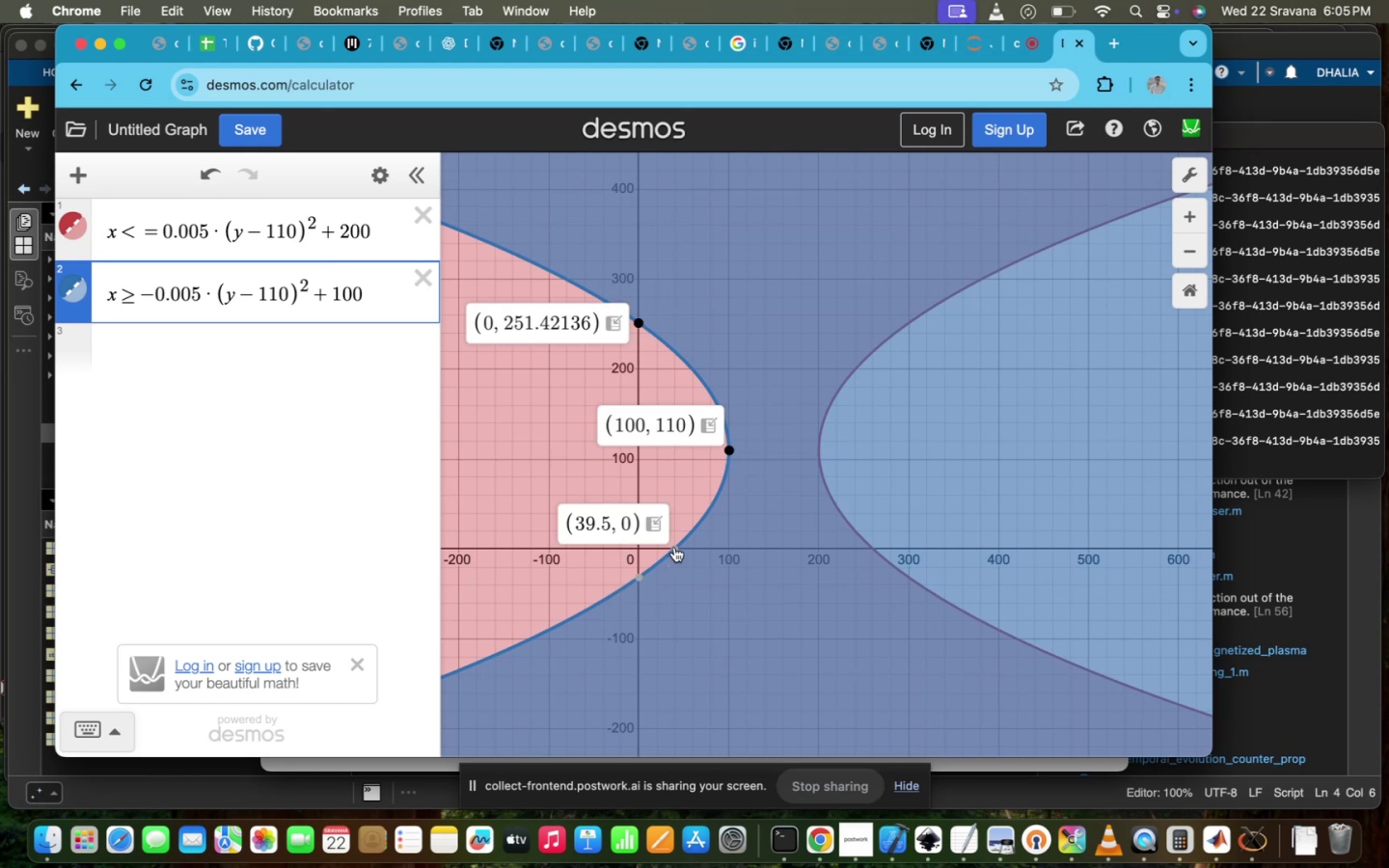 
left_click([674, 547])
 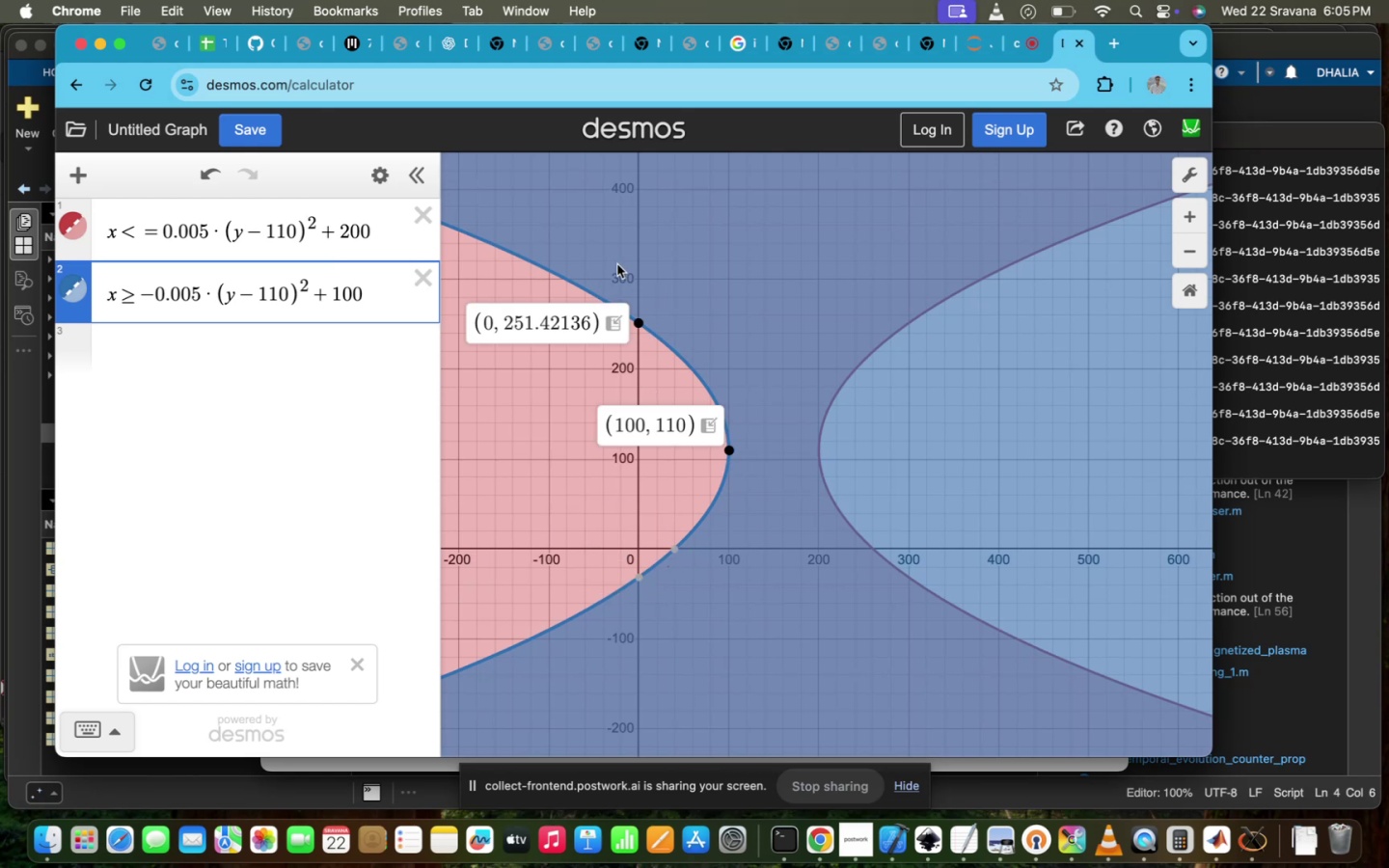 
left_click([635, 313])
 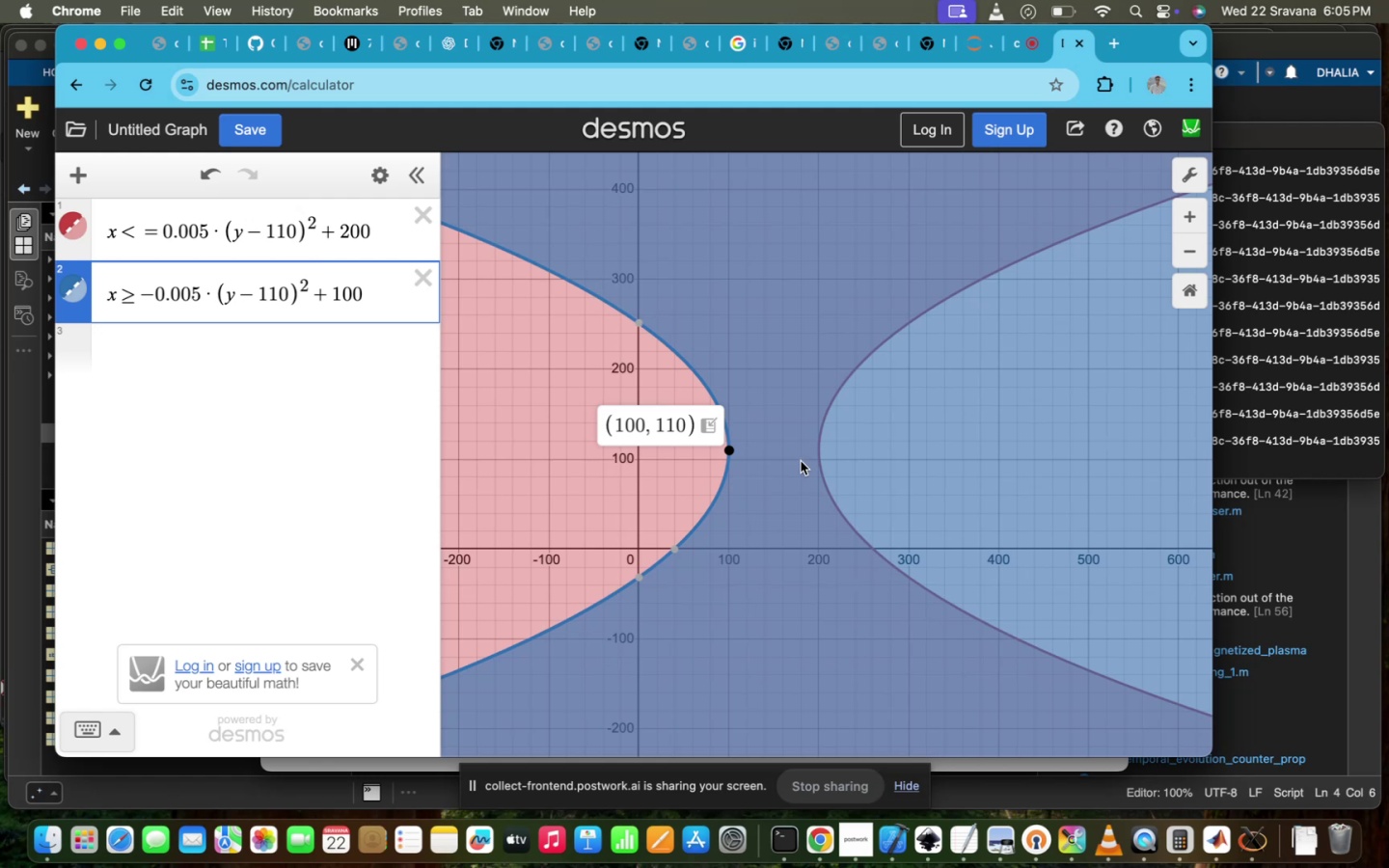 
wait(9.13)
 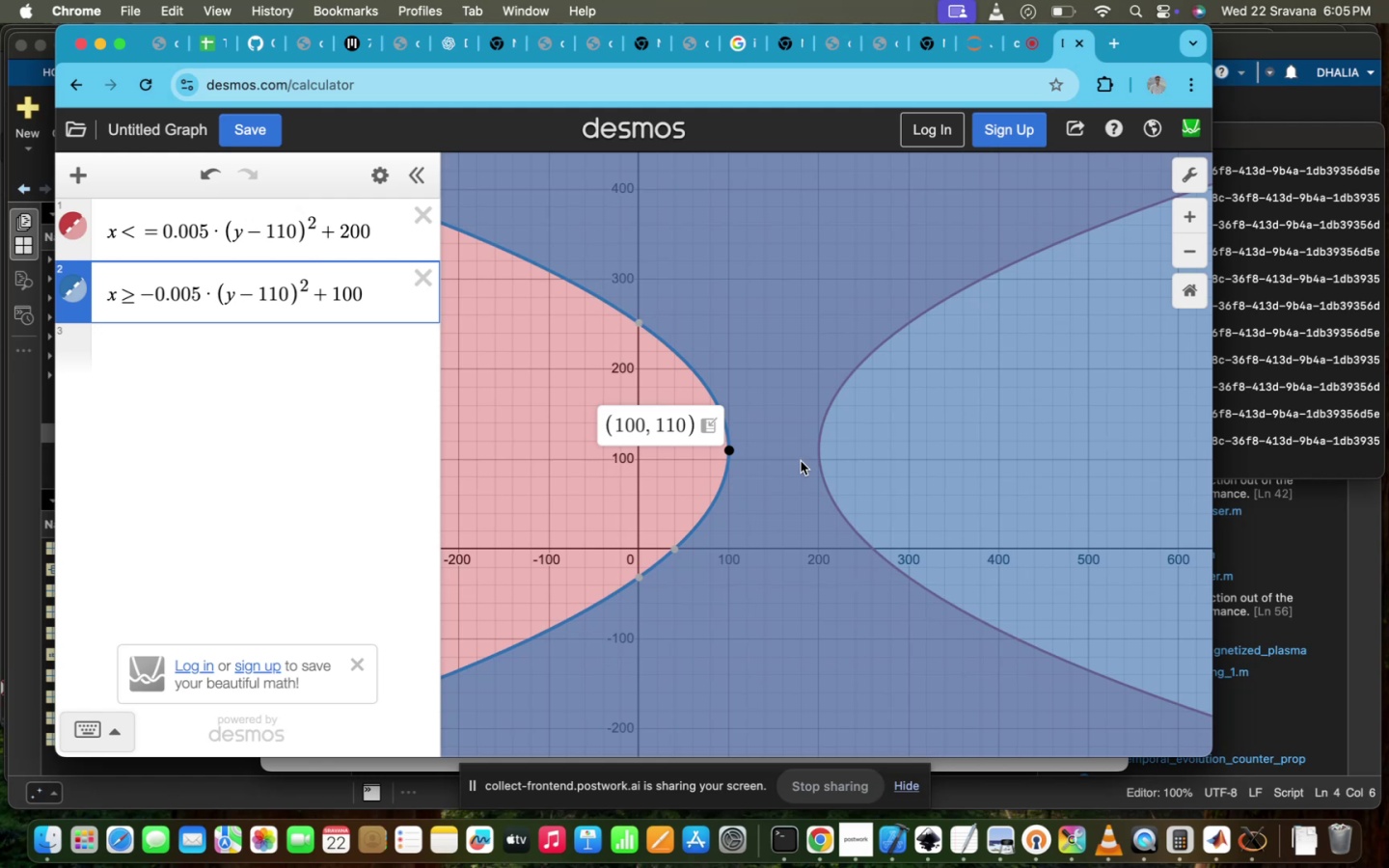 
left_click([264, 401])
 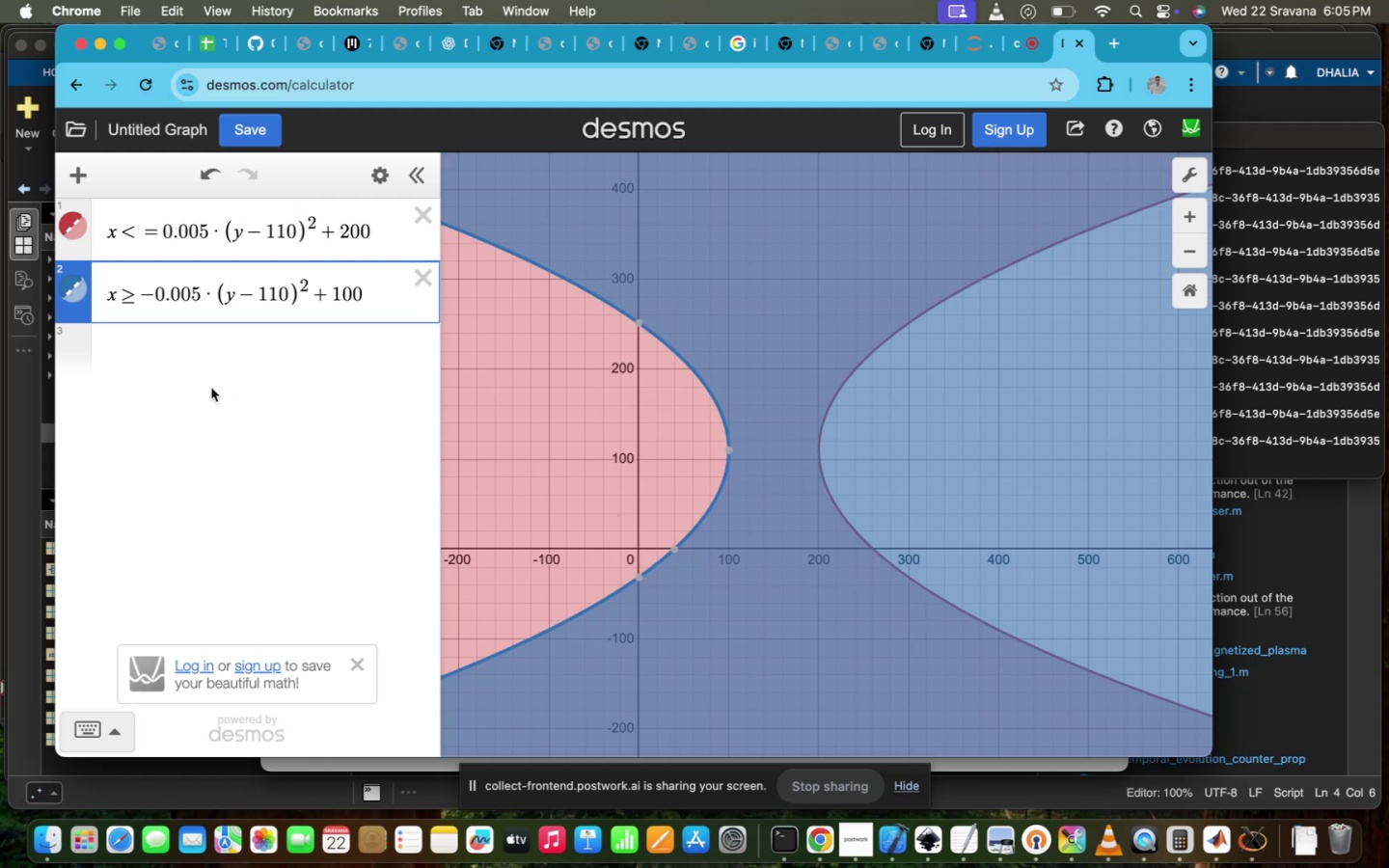 
left_click([211, 388])
 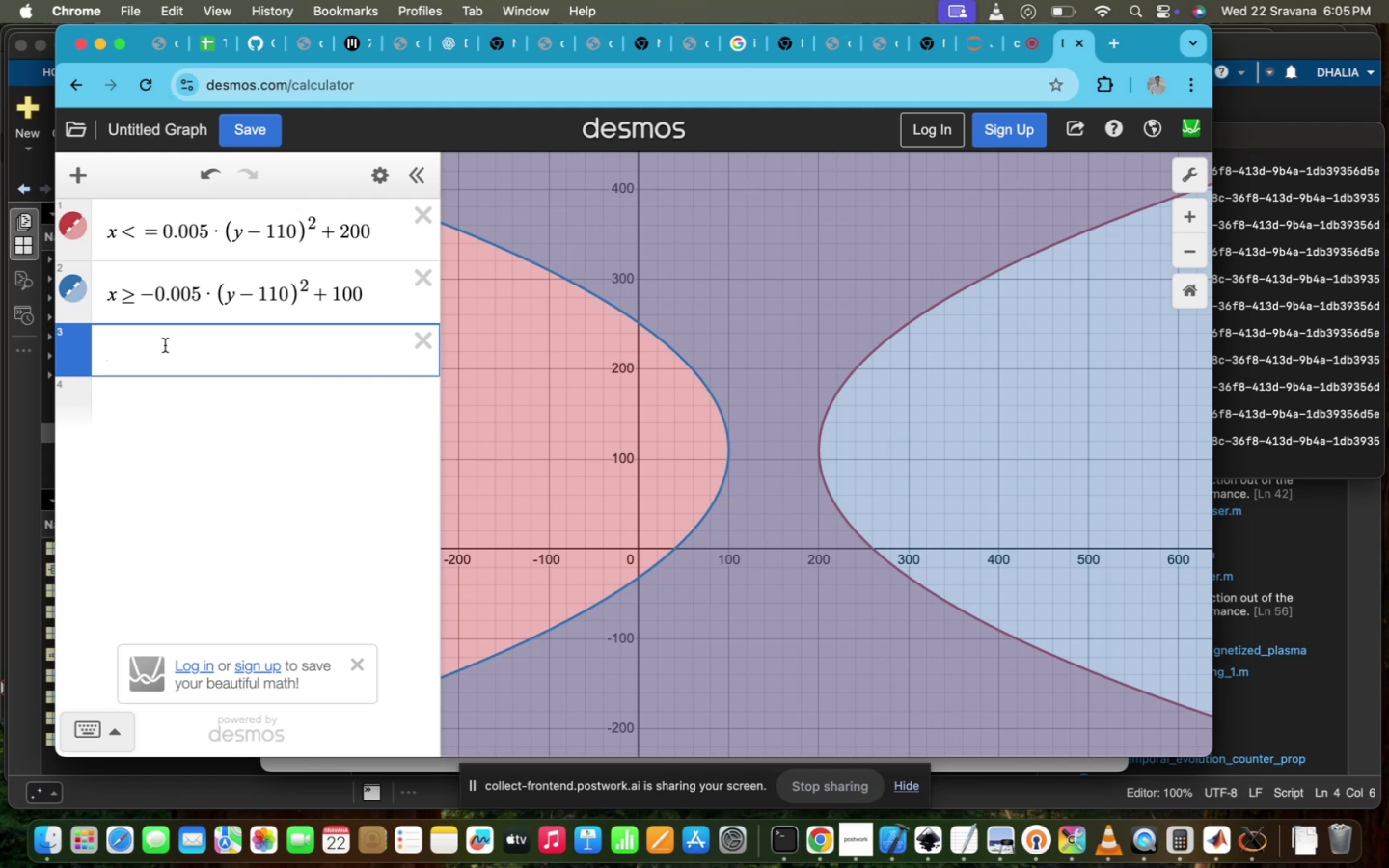 
hold_key(key=X, duration=0.3)
 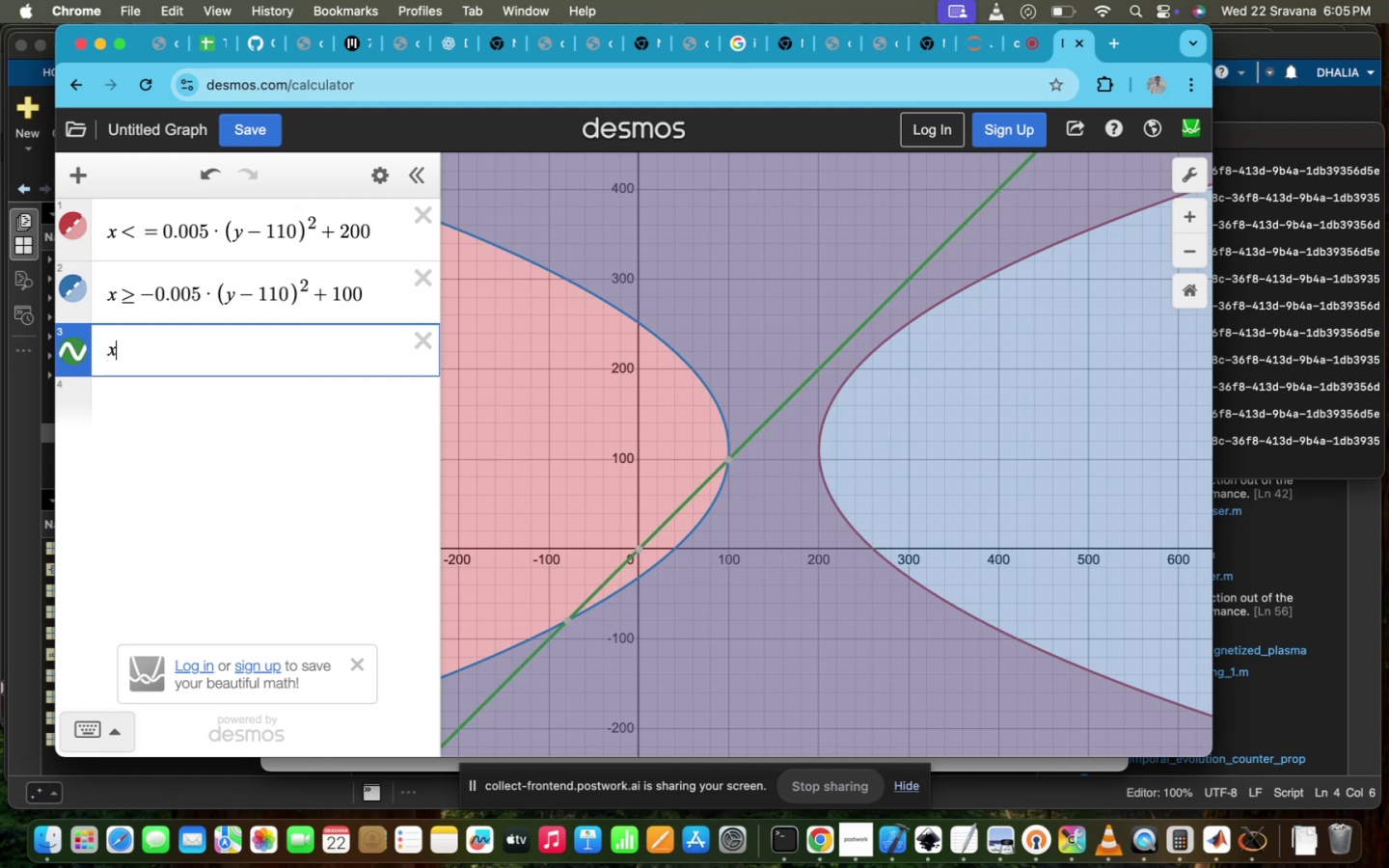 
type(=10)
key(Backspace)
key(Backspace)
key(Backspace)
key(Backspace)
type(Y=10)
 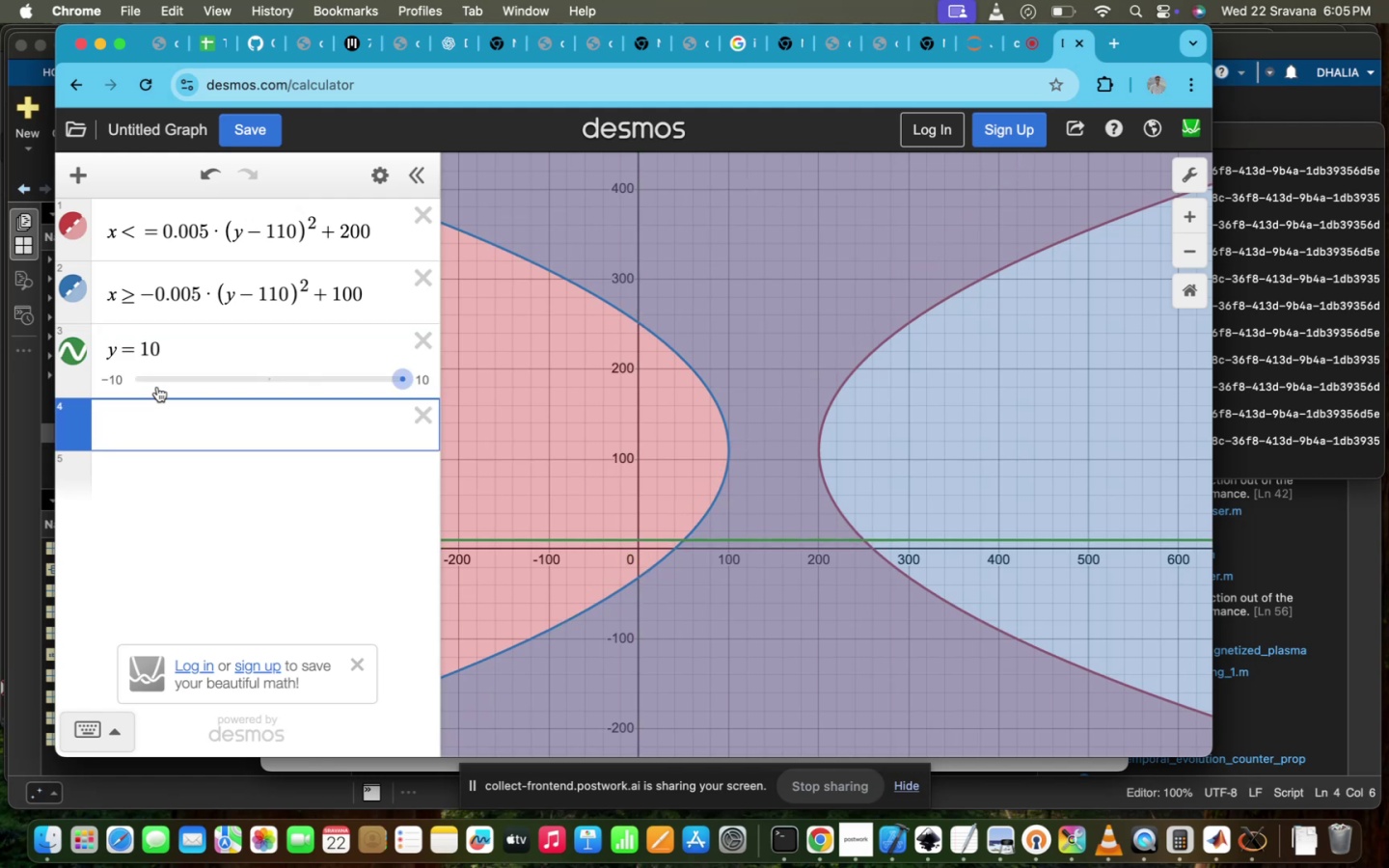 
key(Backspace)
 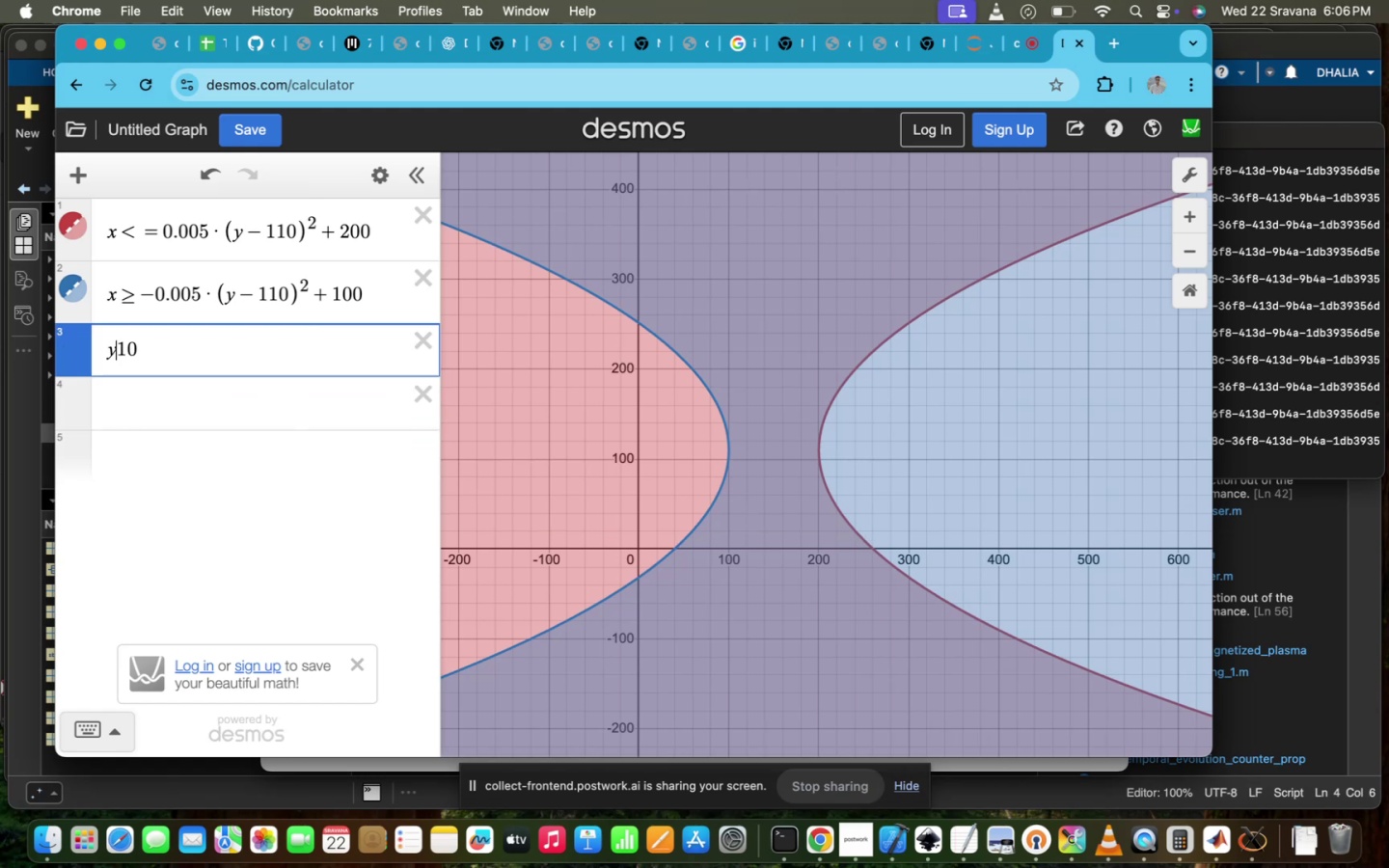 
key(Shift+Period)
 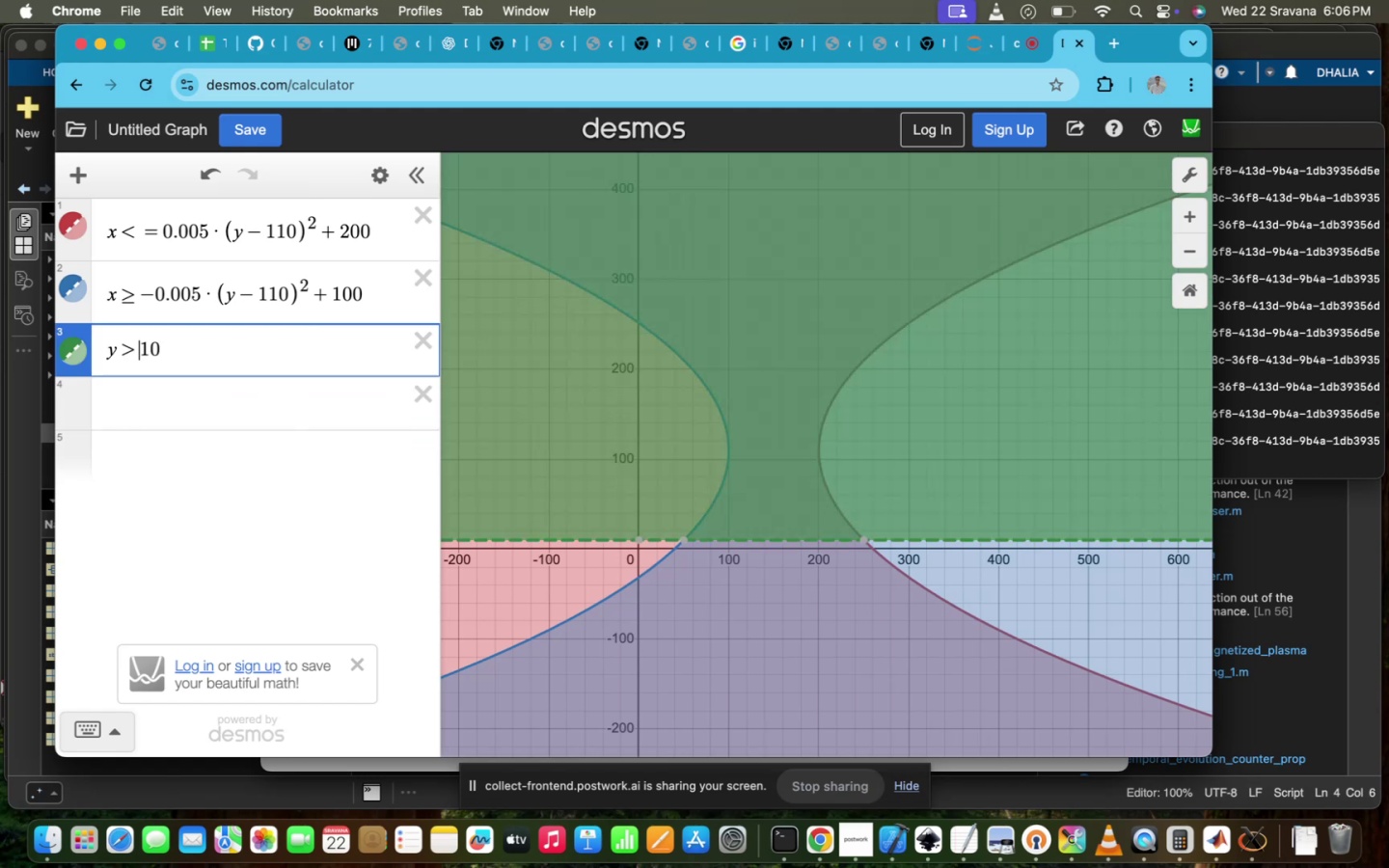 
key(Equal)
 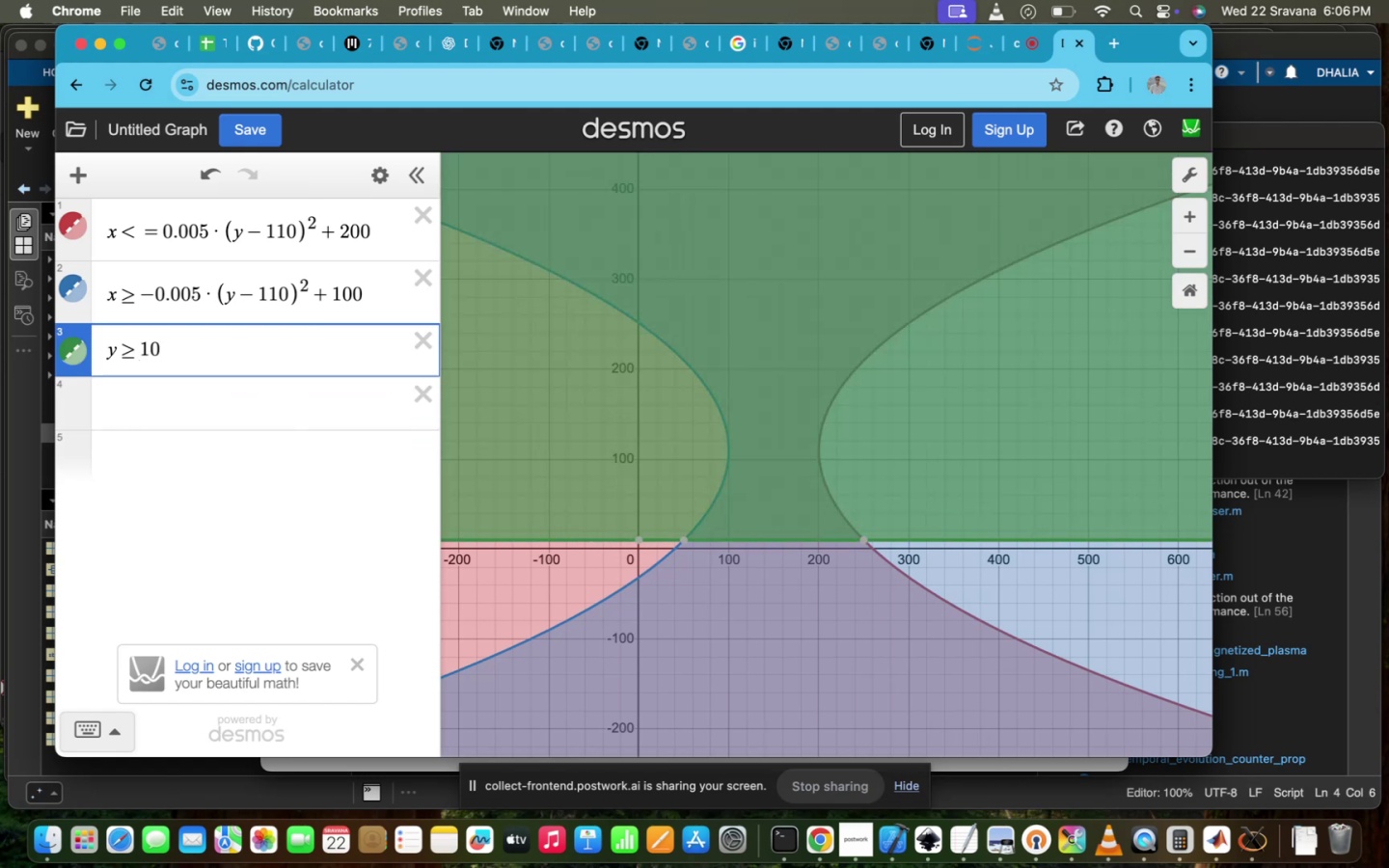 
left_click([123, 403])
 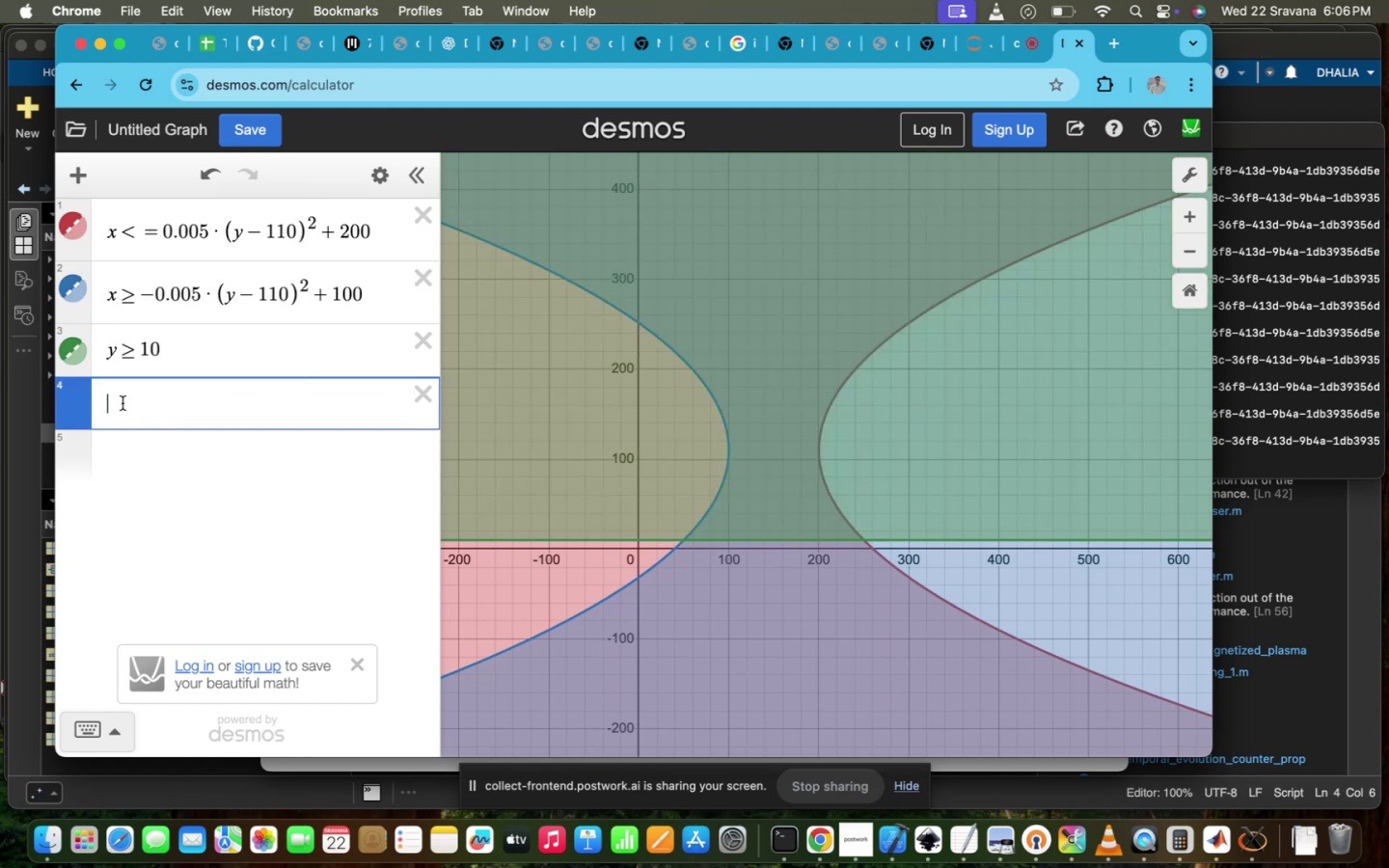 
type(Y<-)
key(Backspace)
type(=210)
 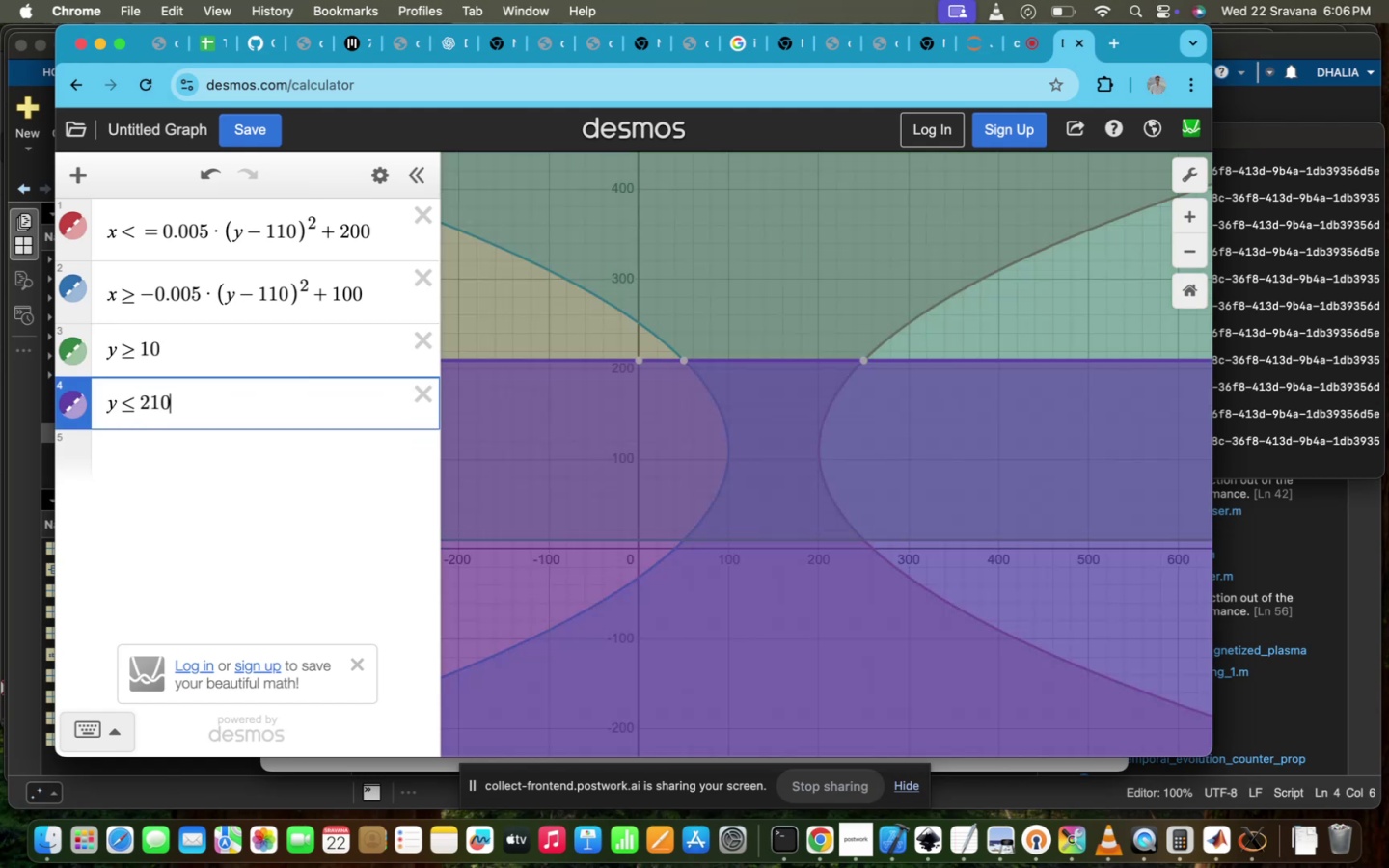 
scroll: coordinate [912, 435], scroll_direction: up, amount: 2.0
 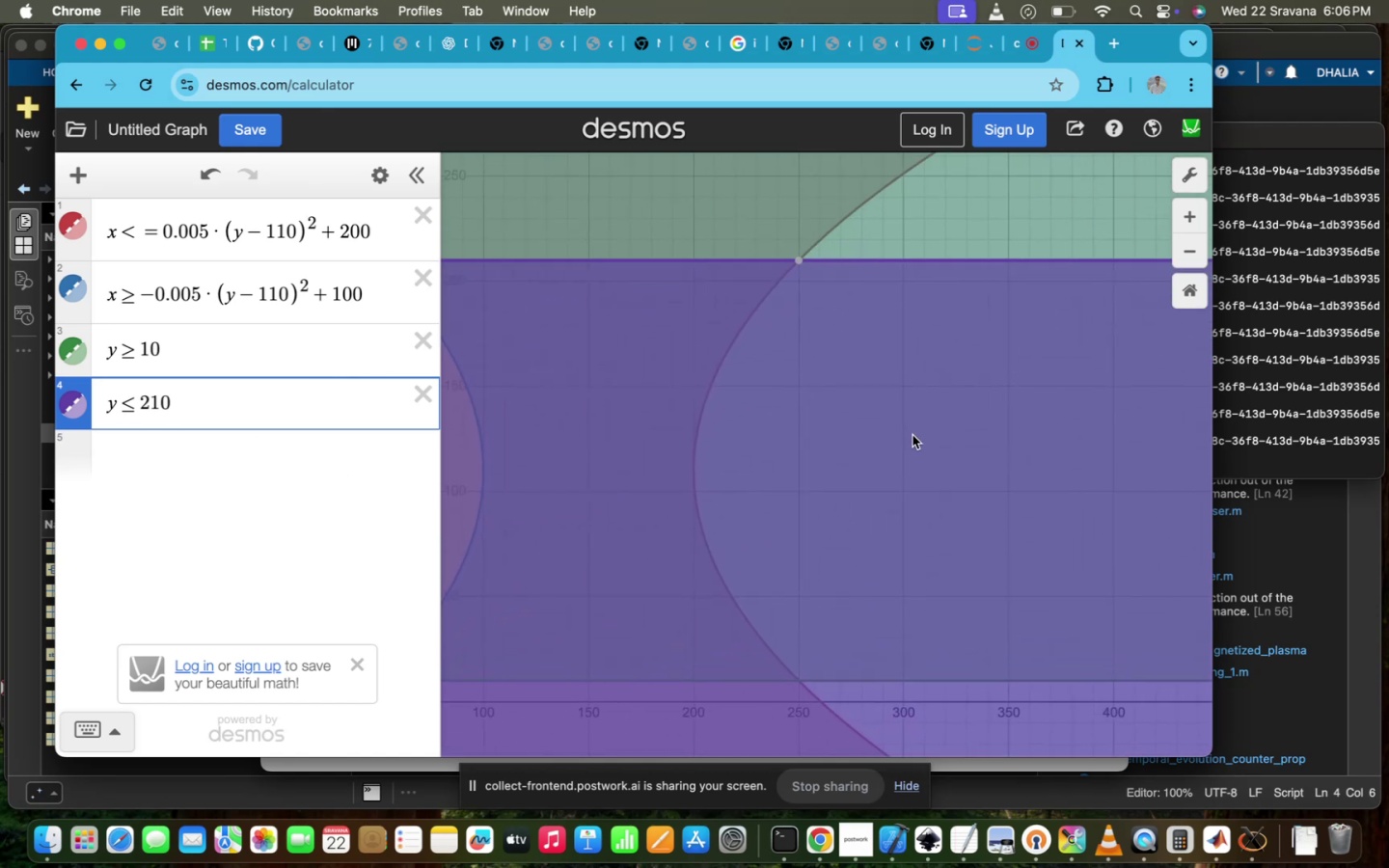 
scroll: coordinate [912, 435], scroll_direction: down, amount: 7.0
 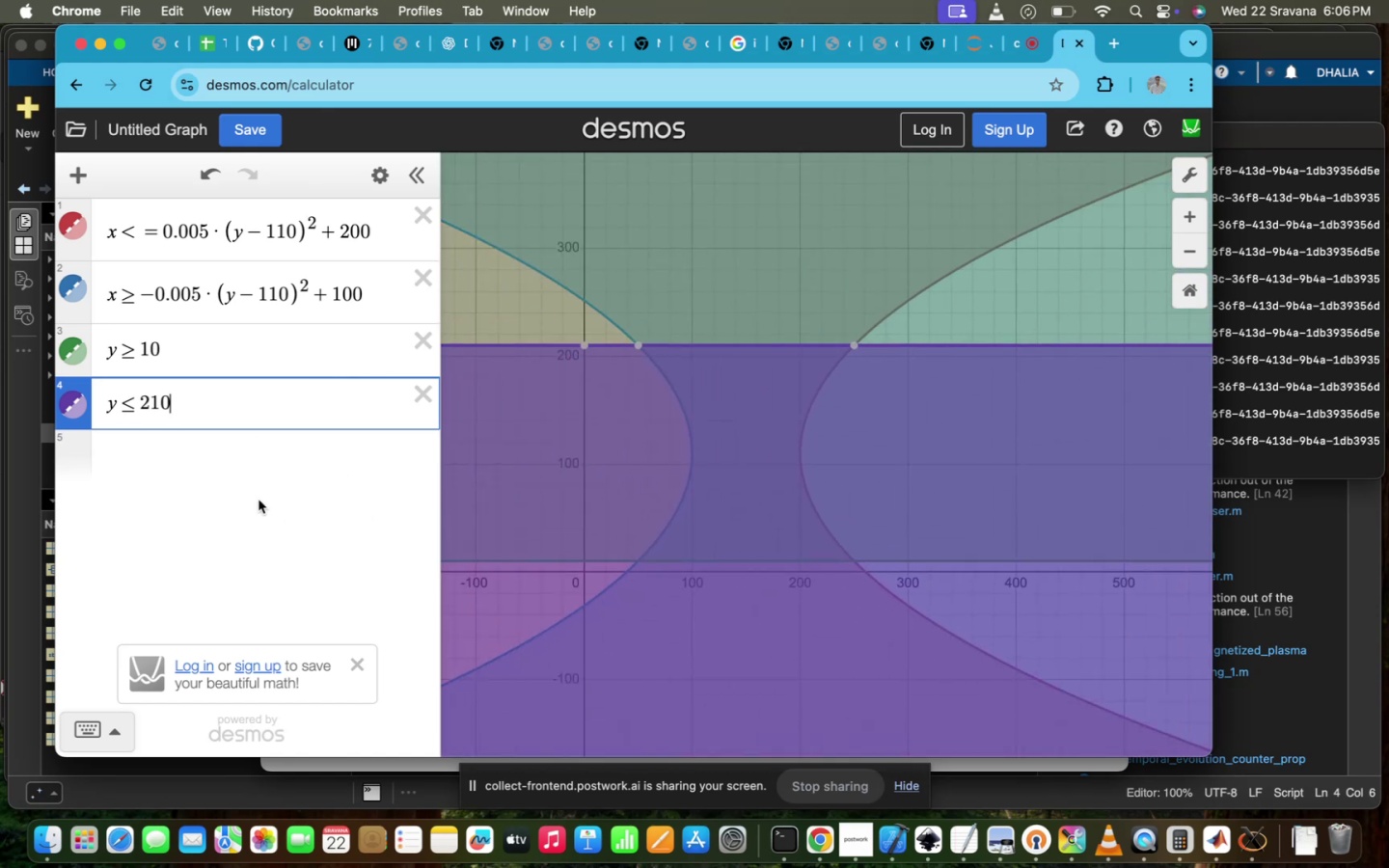 
left_click([190, 466])
 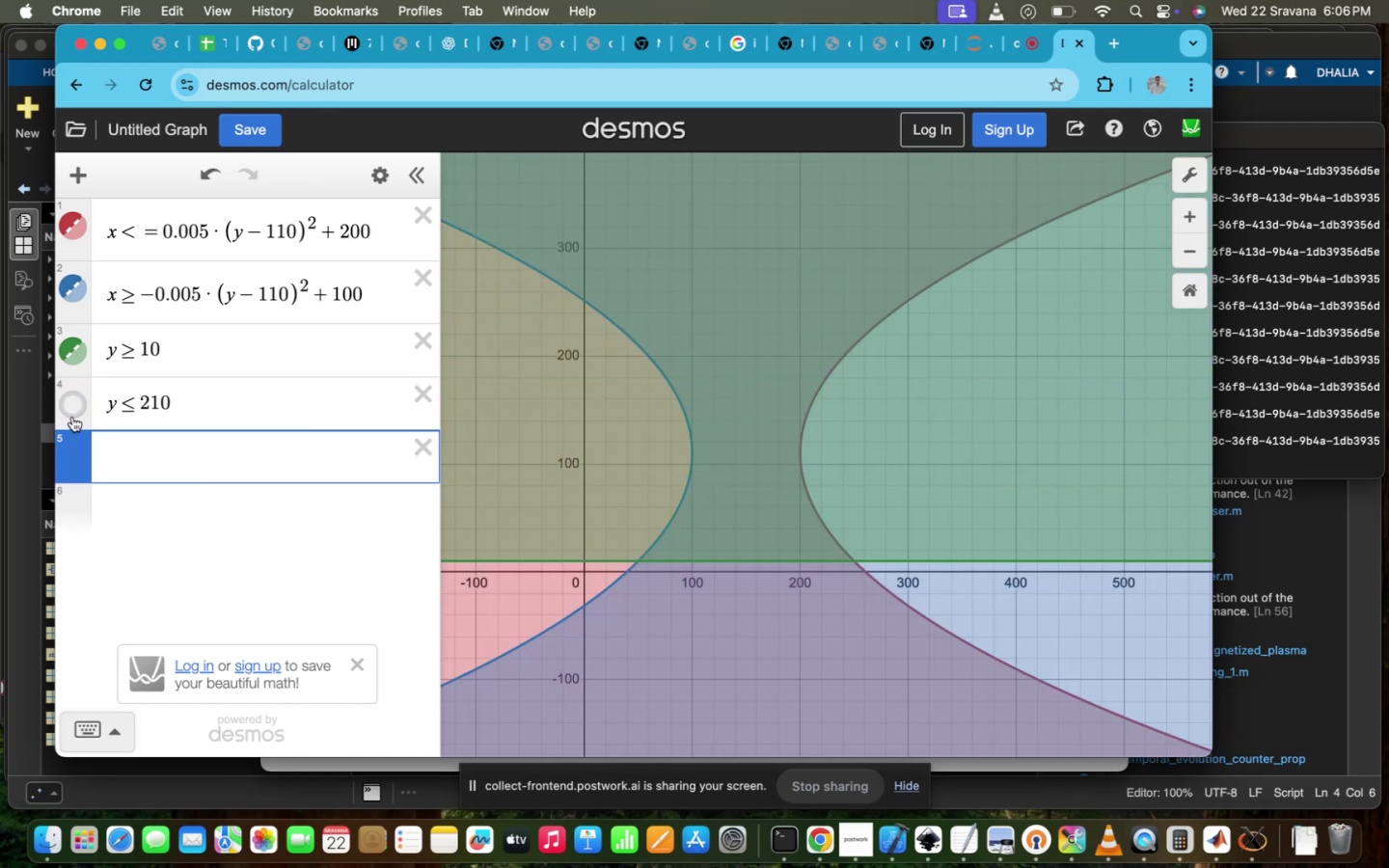 
left_click([73, 417])
 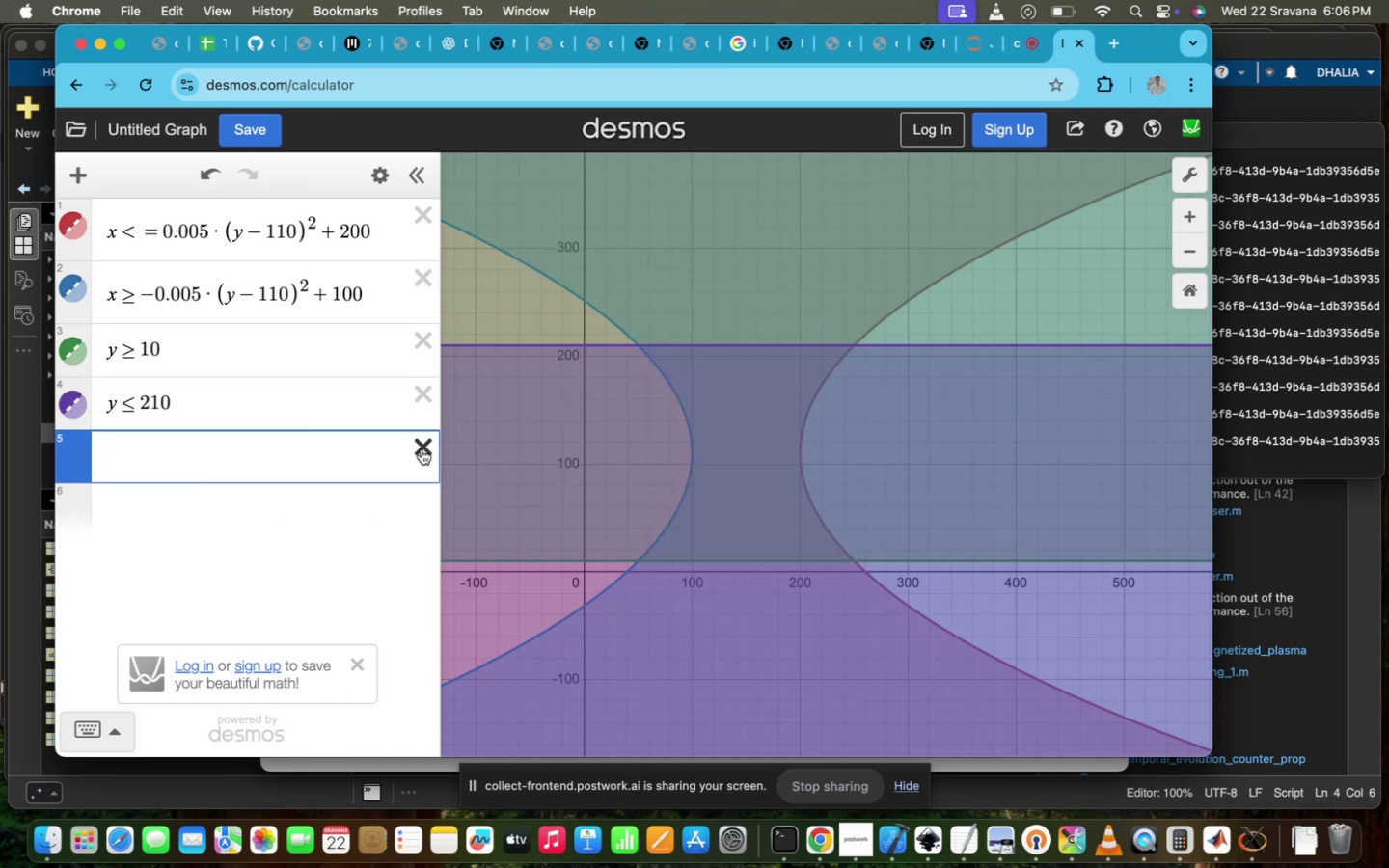 
scroll: coordinate [777, 486], scroll_direction: none, amount: 0.0
 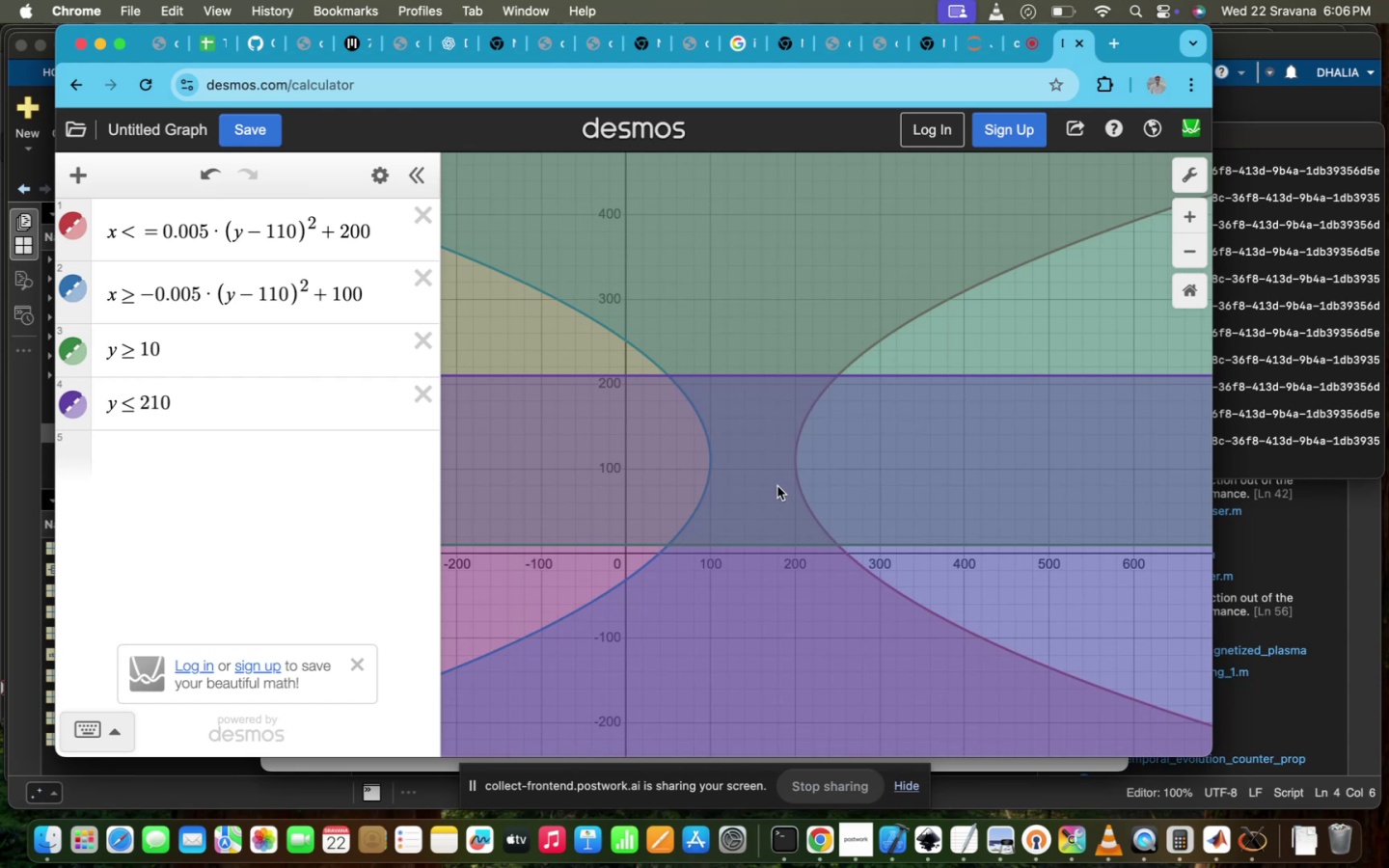 
wait(33.51)
 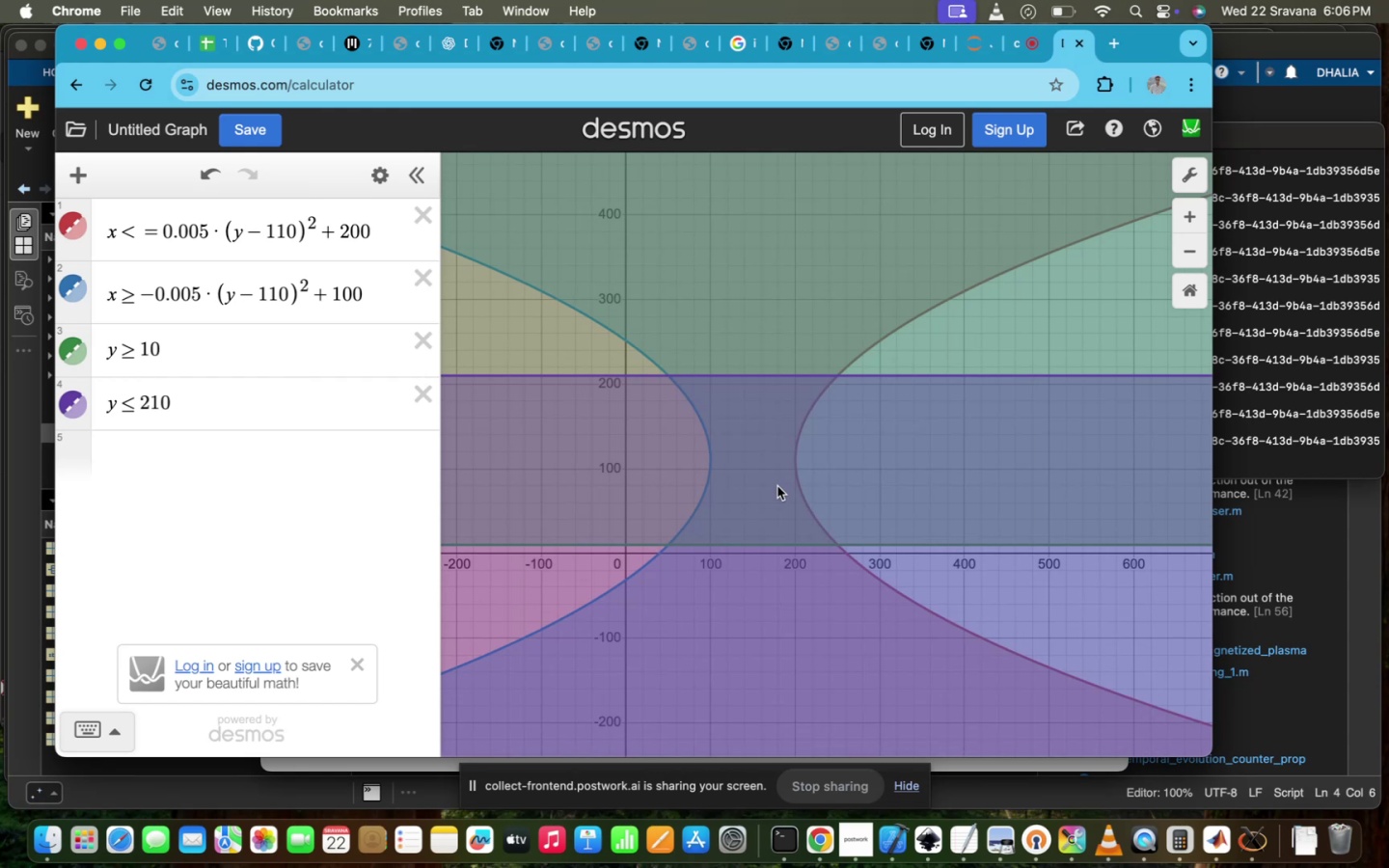 
scroll: coordinate [687, 408], scroll_direction: none, amount: 0.0
 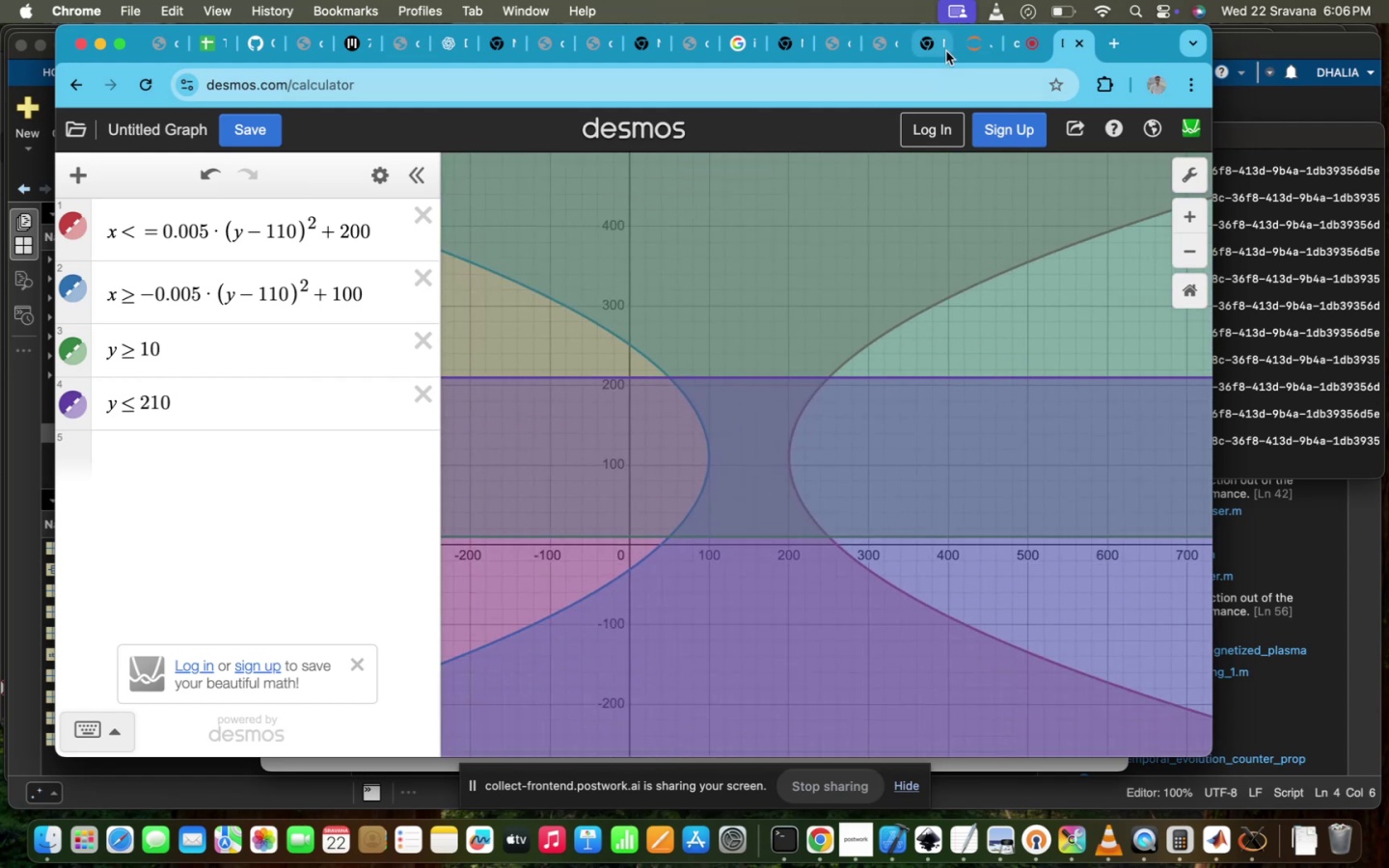 
left_click([972, 58])
 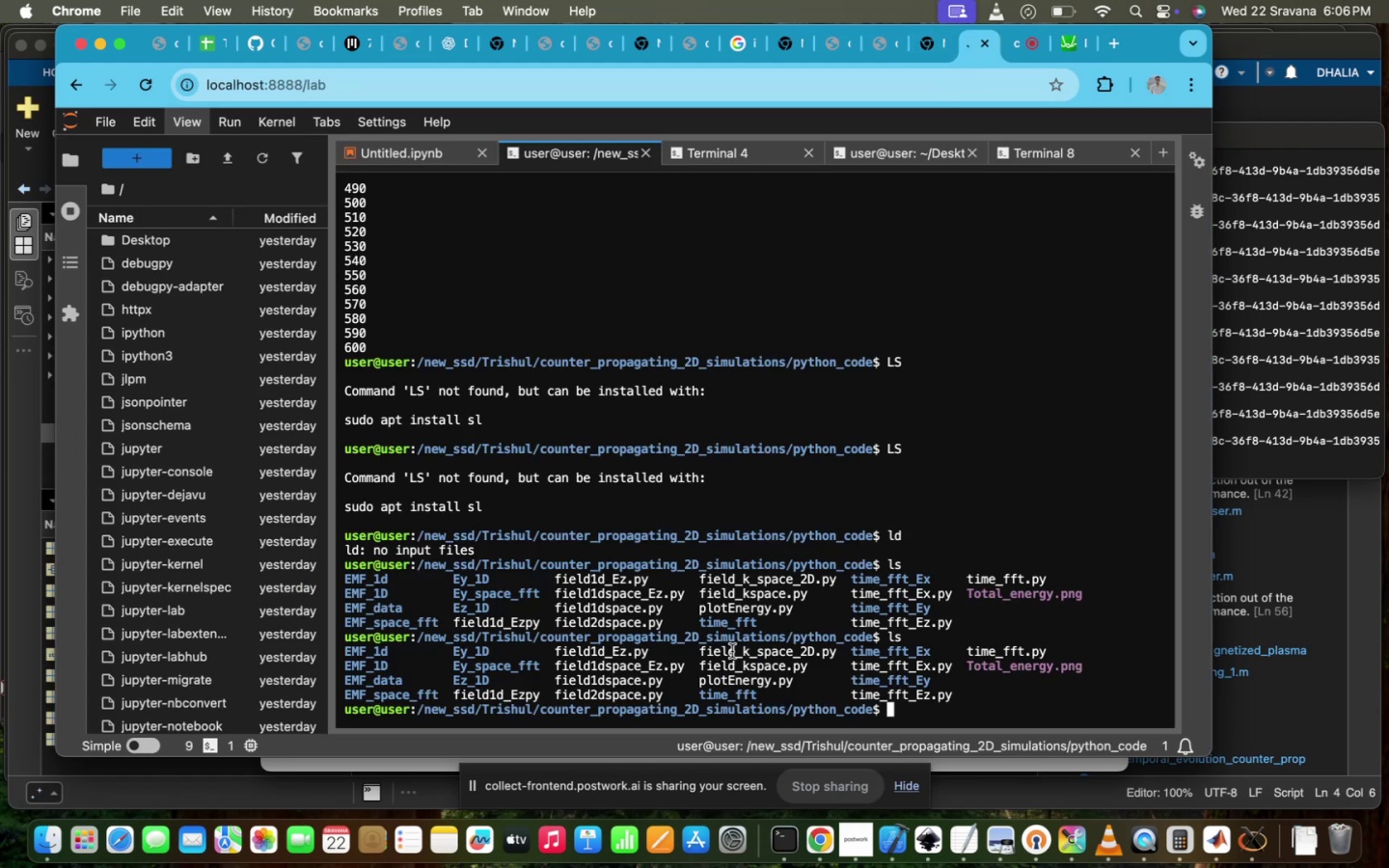 
type(LS)
 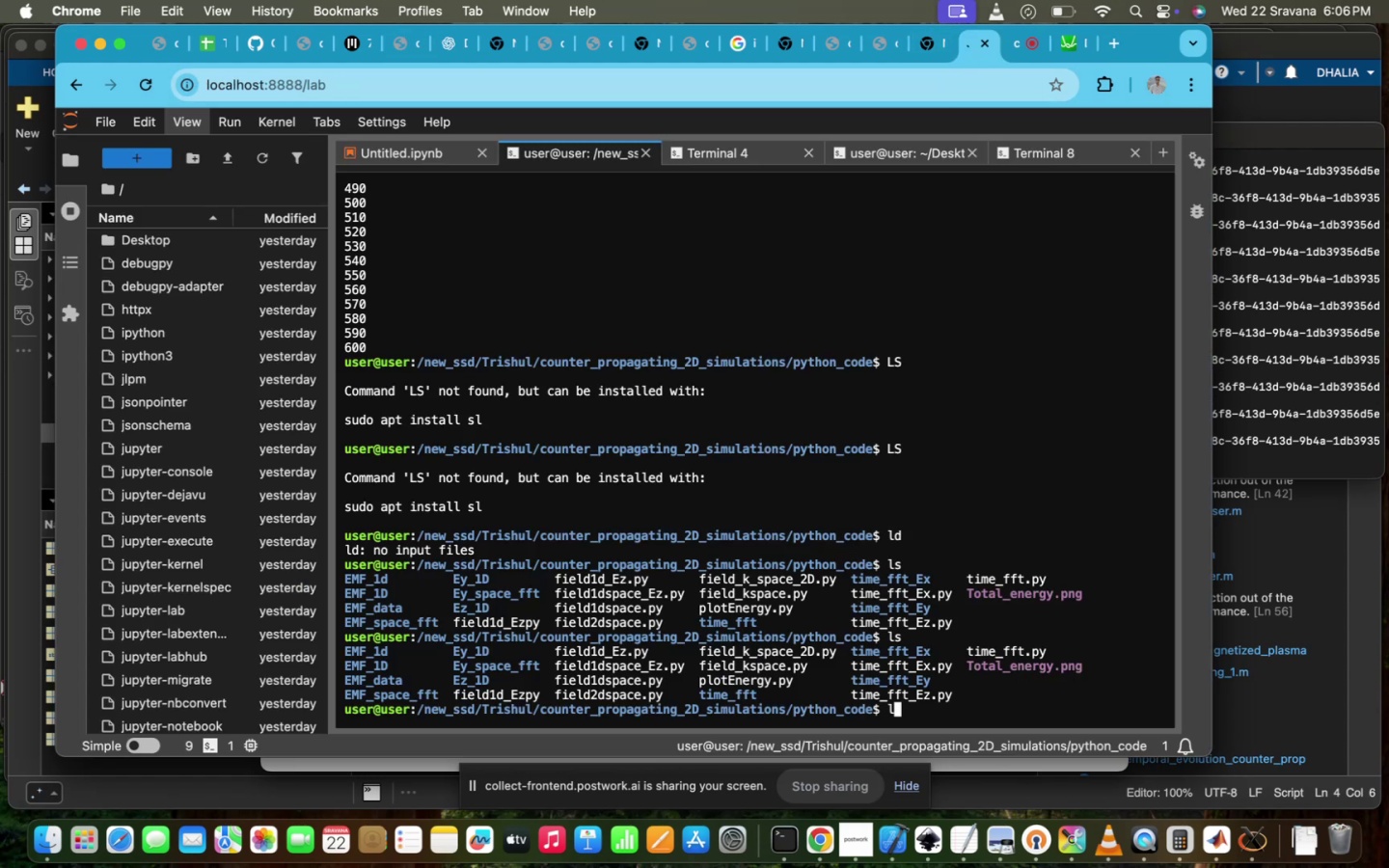 
key(Enter)
 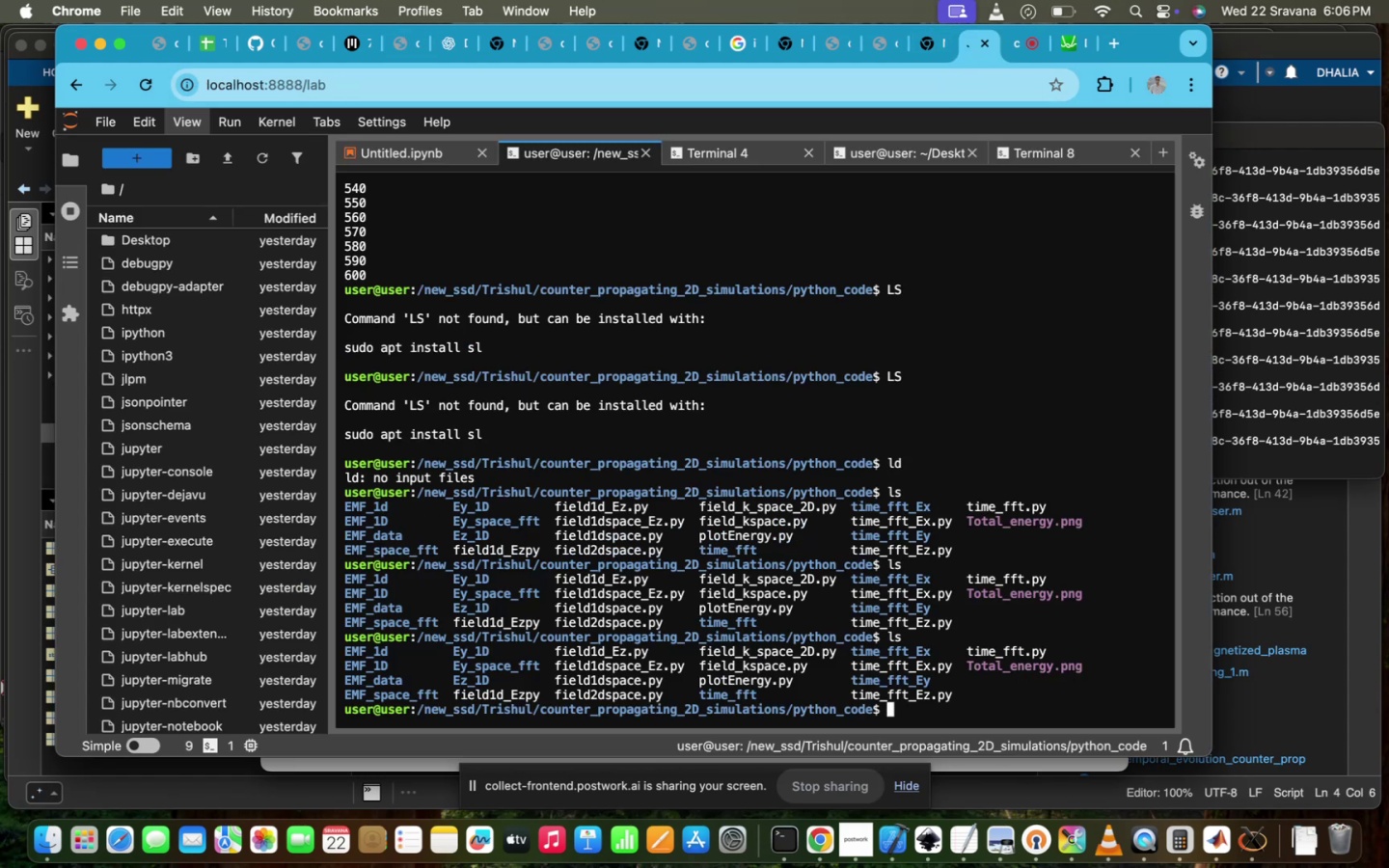 
type(CD ..)
 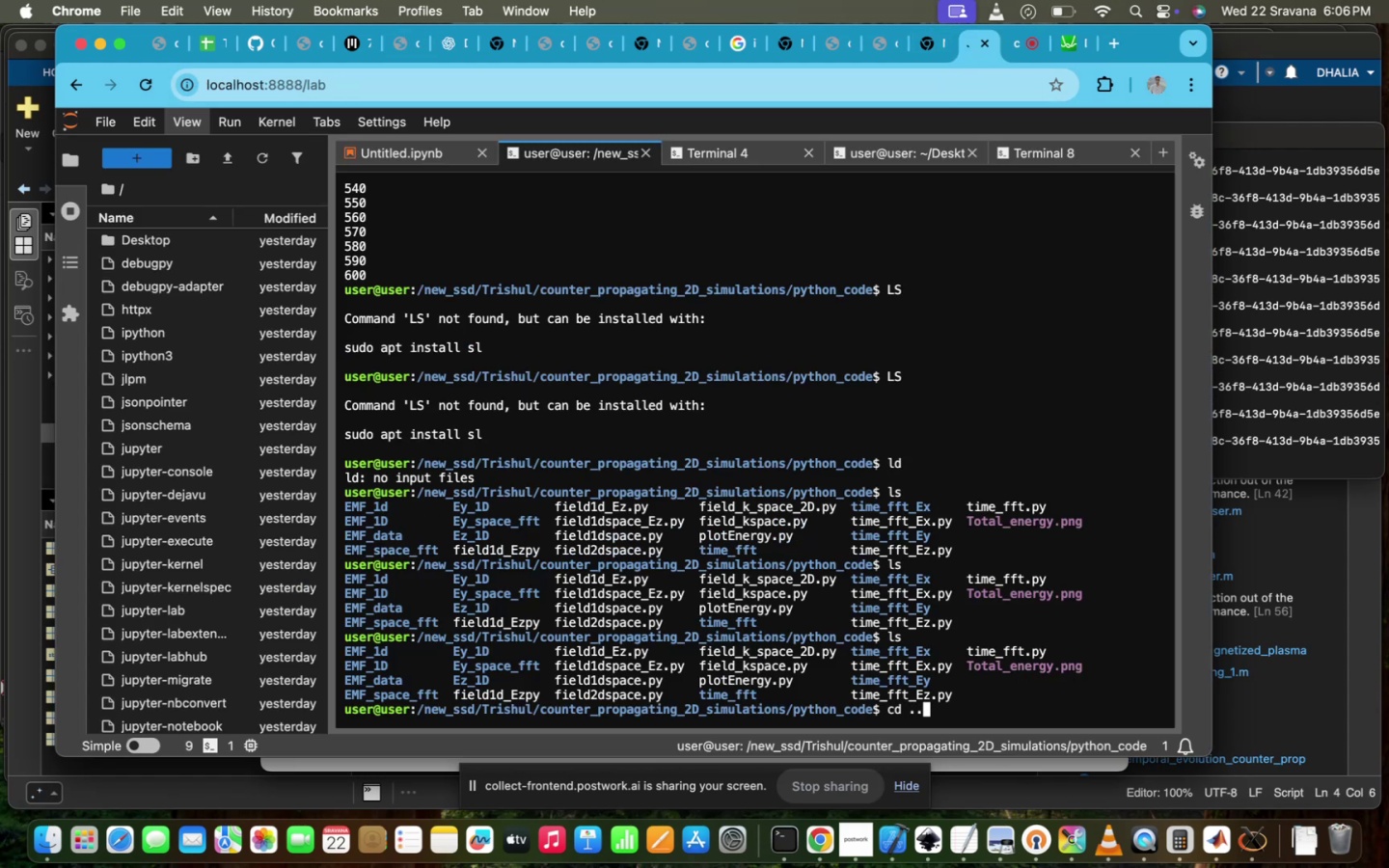 
key(Enter)
 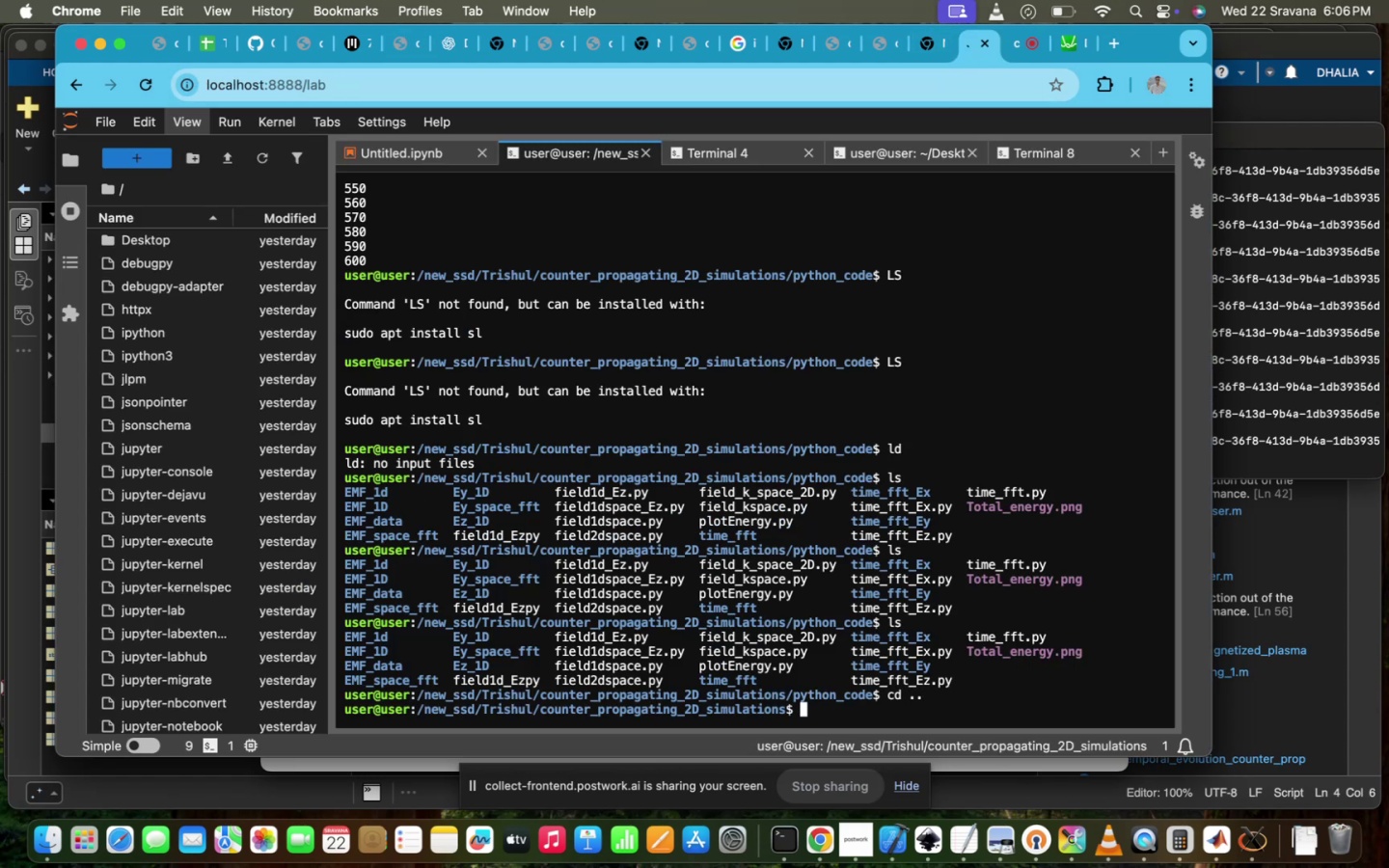 
type(LS)
 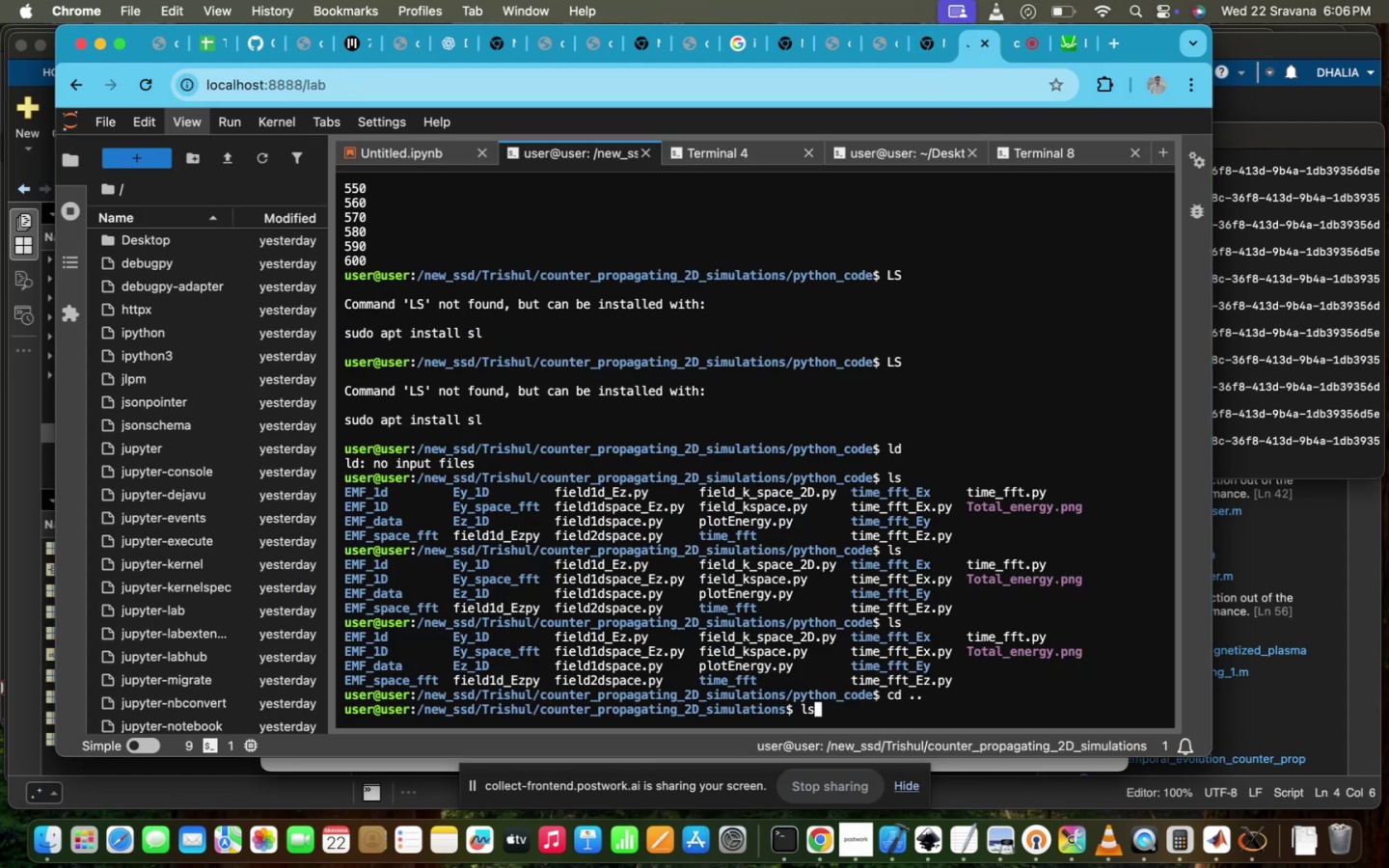 
key(Enter)
 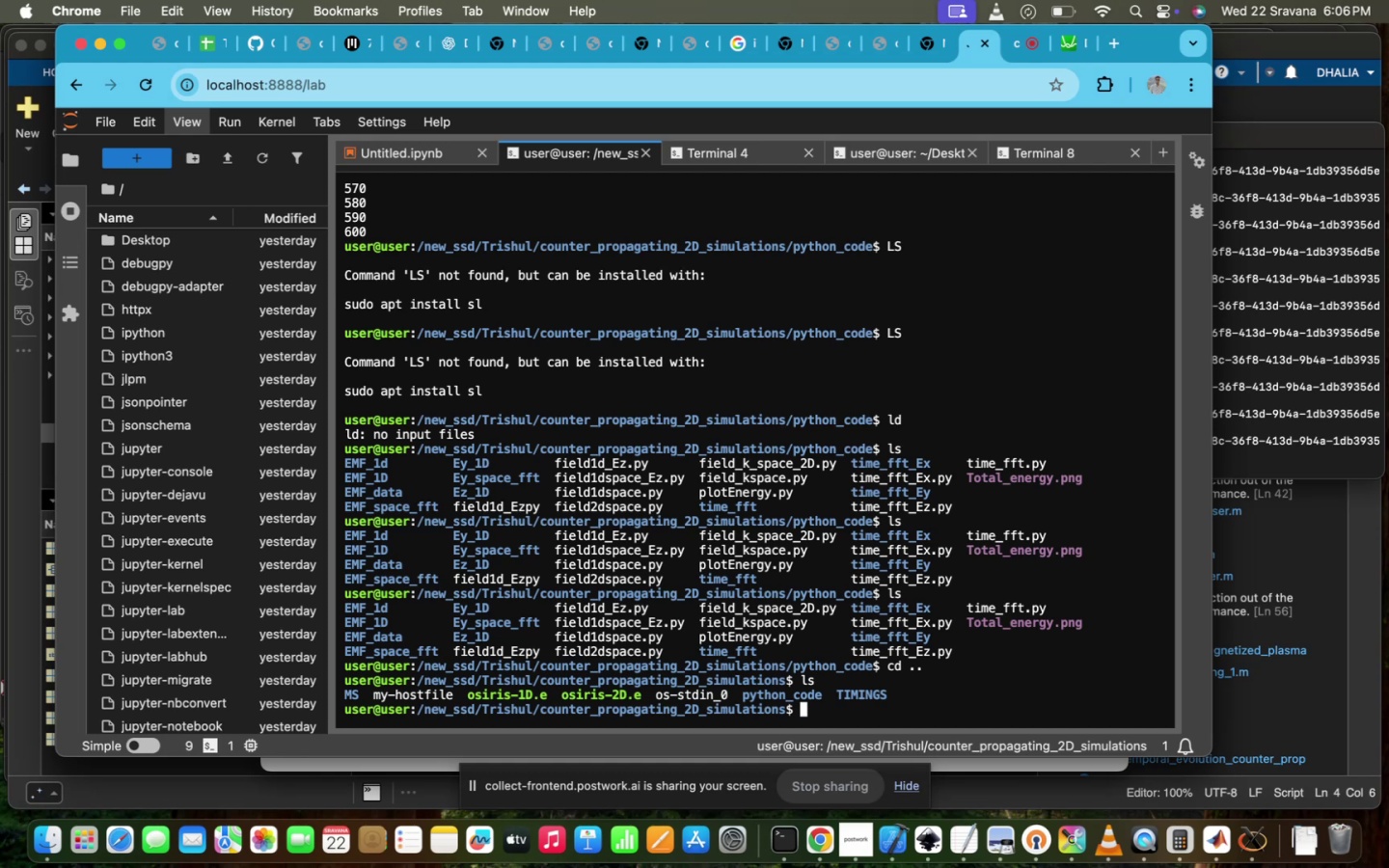 
type(CD )
key(Backspace)
key(Backspace)
key(Backspace)
type(CD ..\)
key(Backspace)
 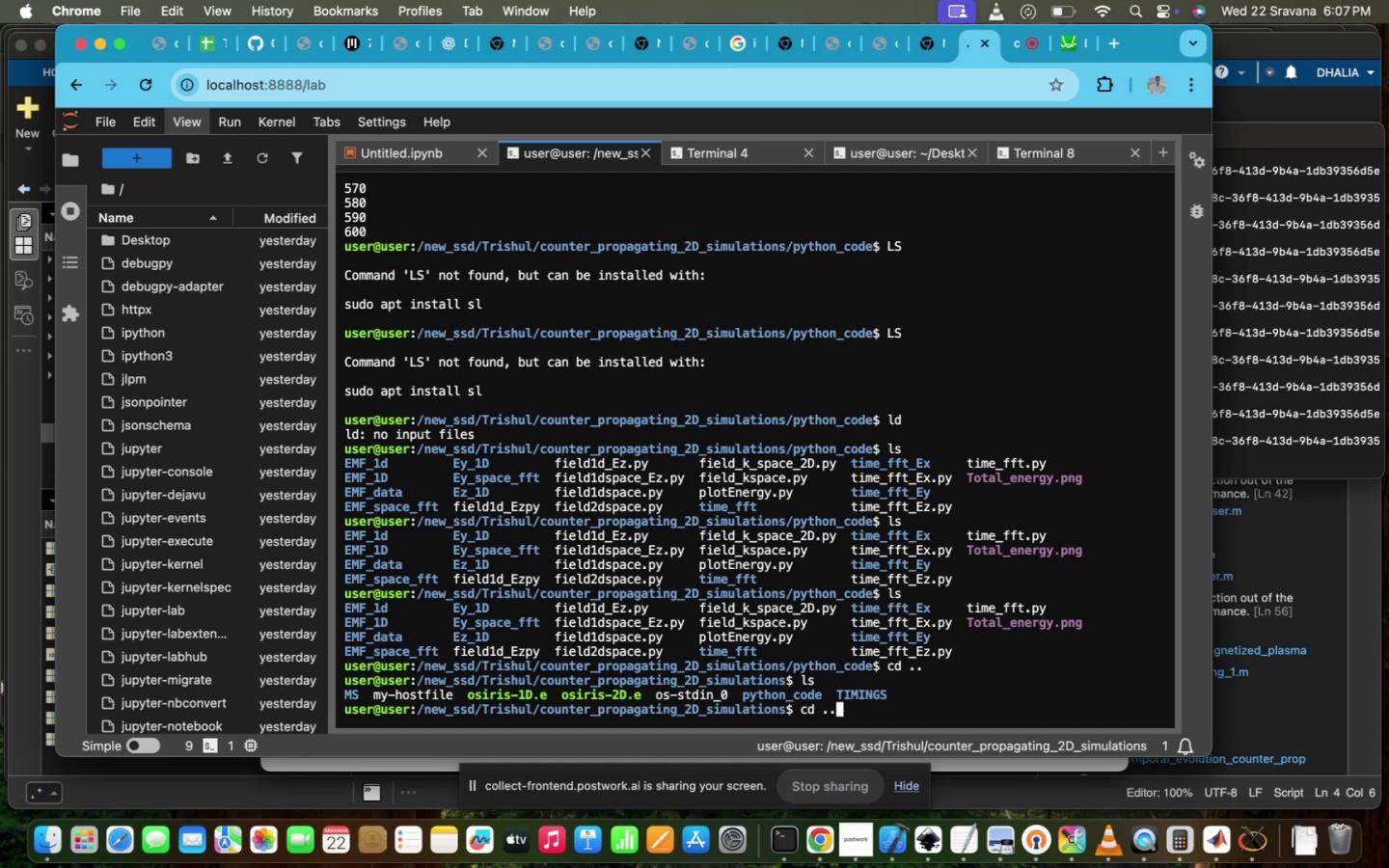 
key(Enter)
 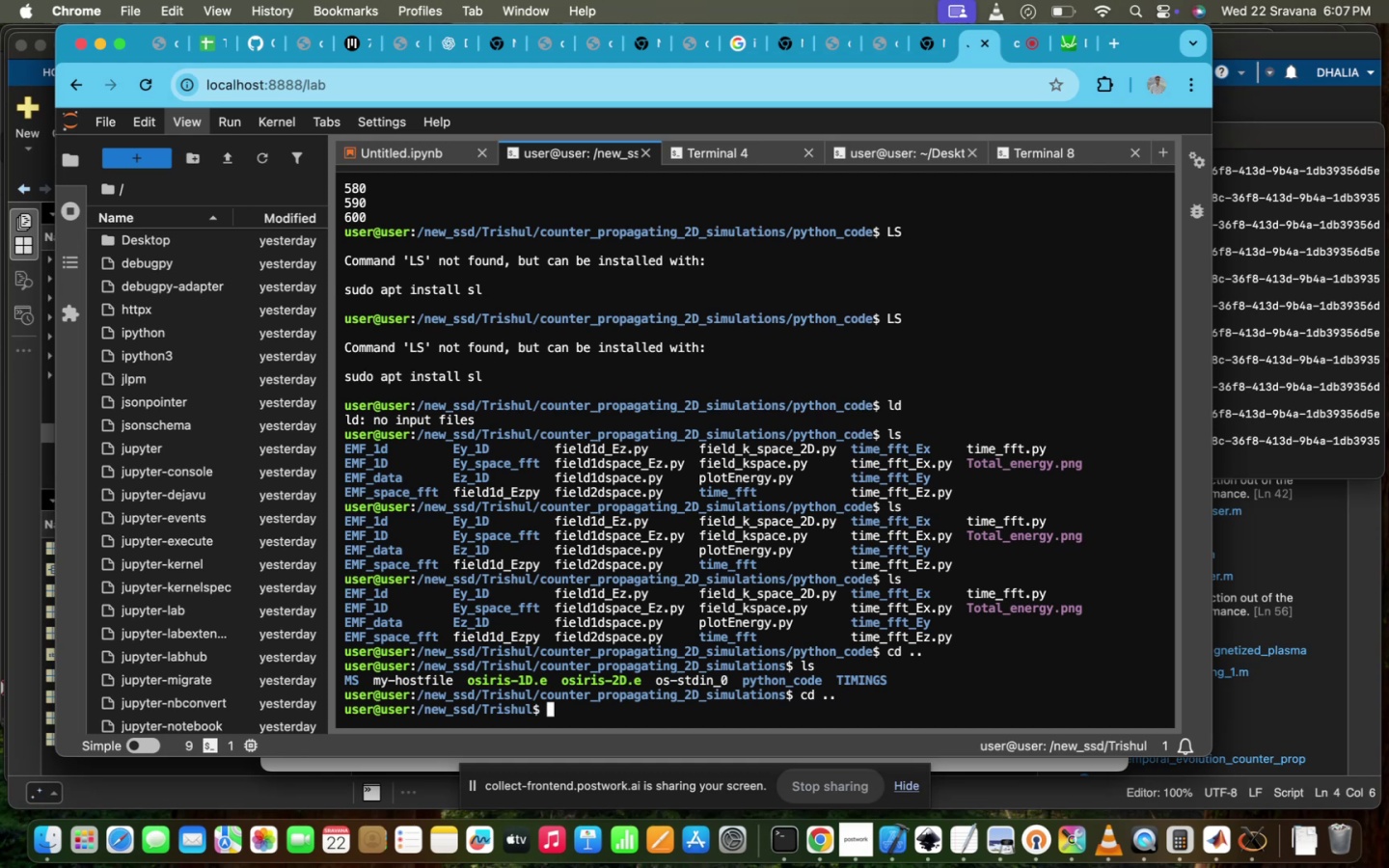 
type(DF)
key(Backspace)
type(U -J)
key(Backspace)
key(Backspace)
key(Backspace)
key(Backspace)
type(F -H)
 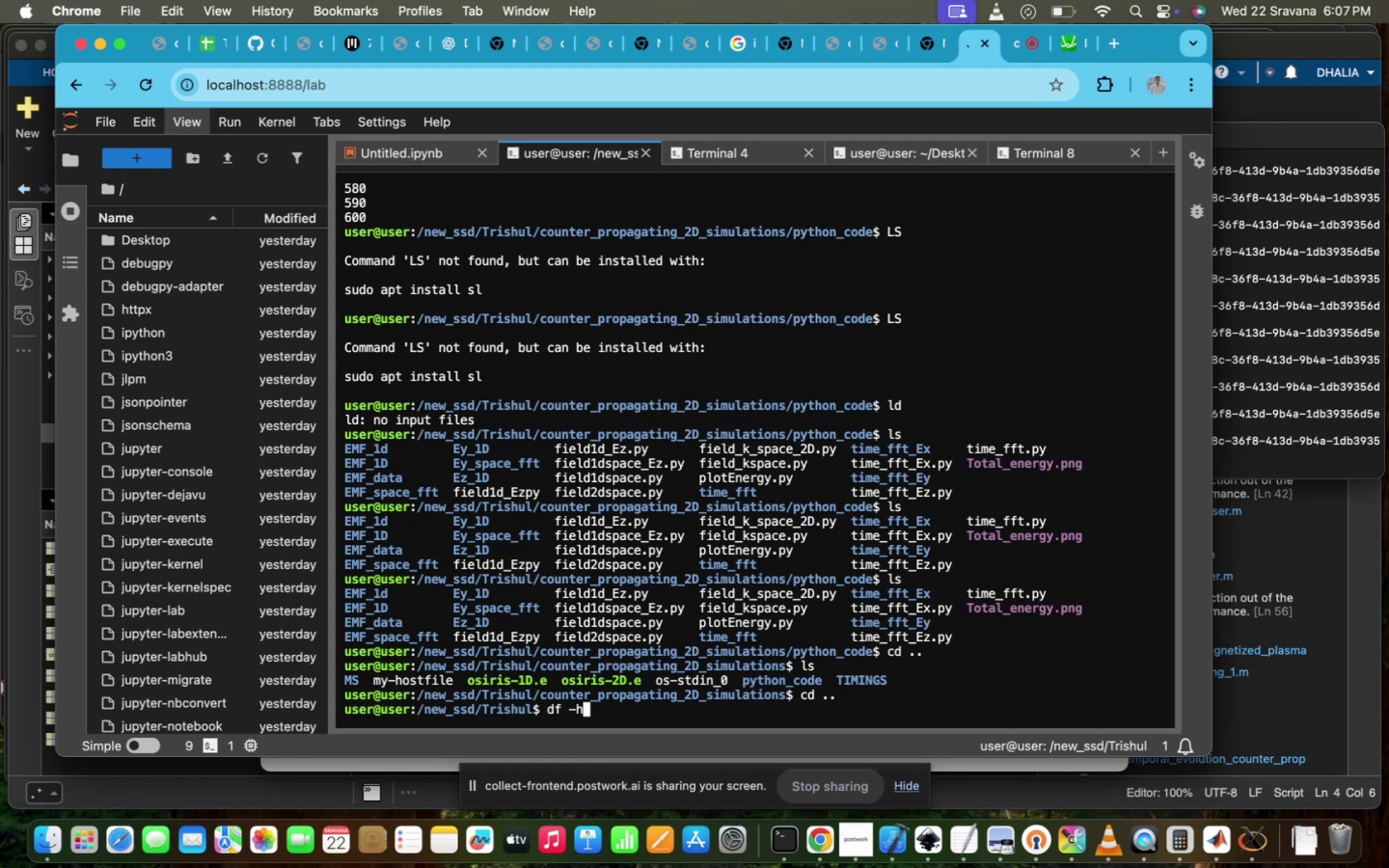 
key(Enter)
 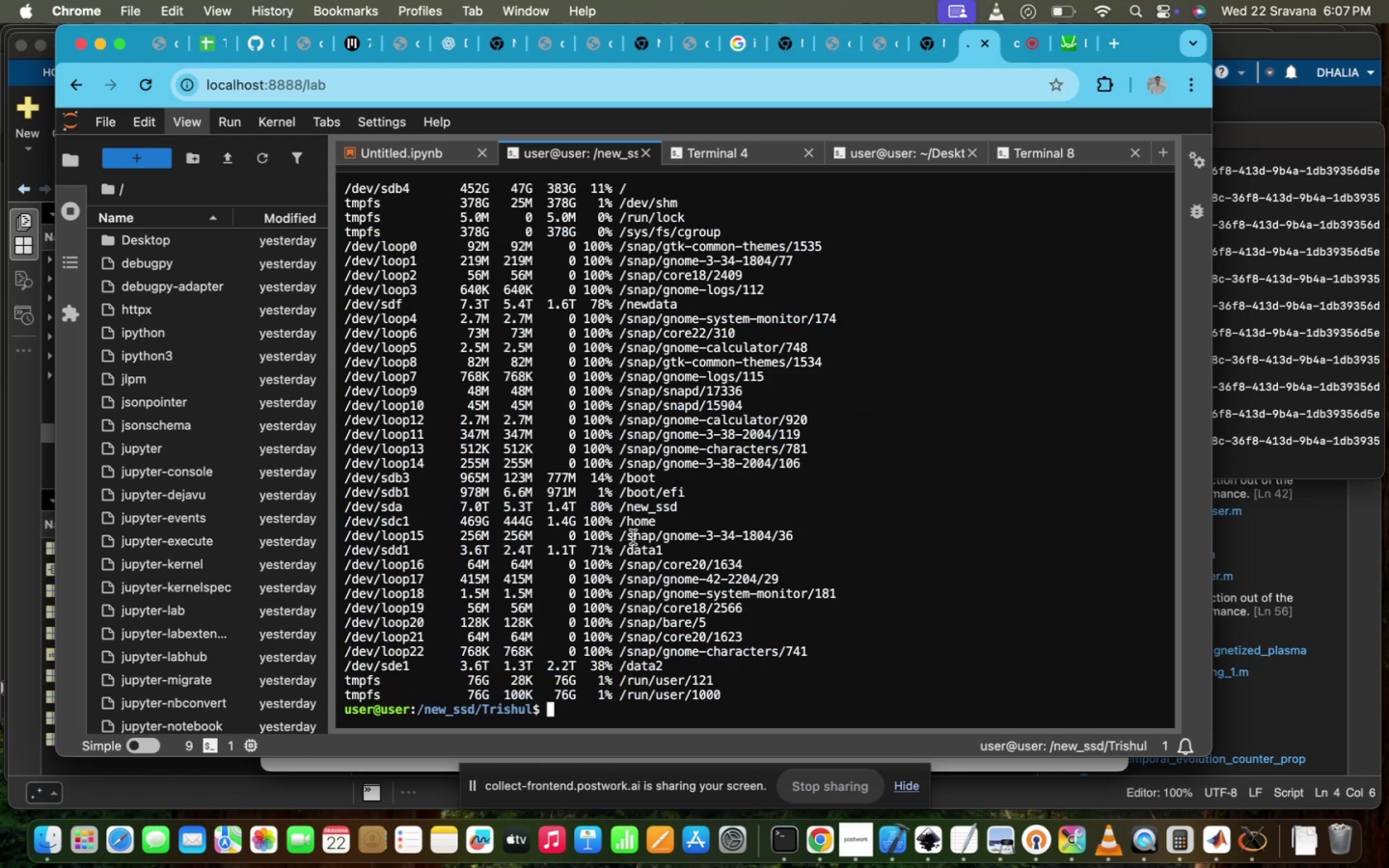 
scroll: coordinate [633, 537], scroll_direction: down, amount: 1.0
 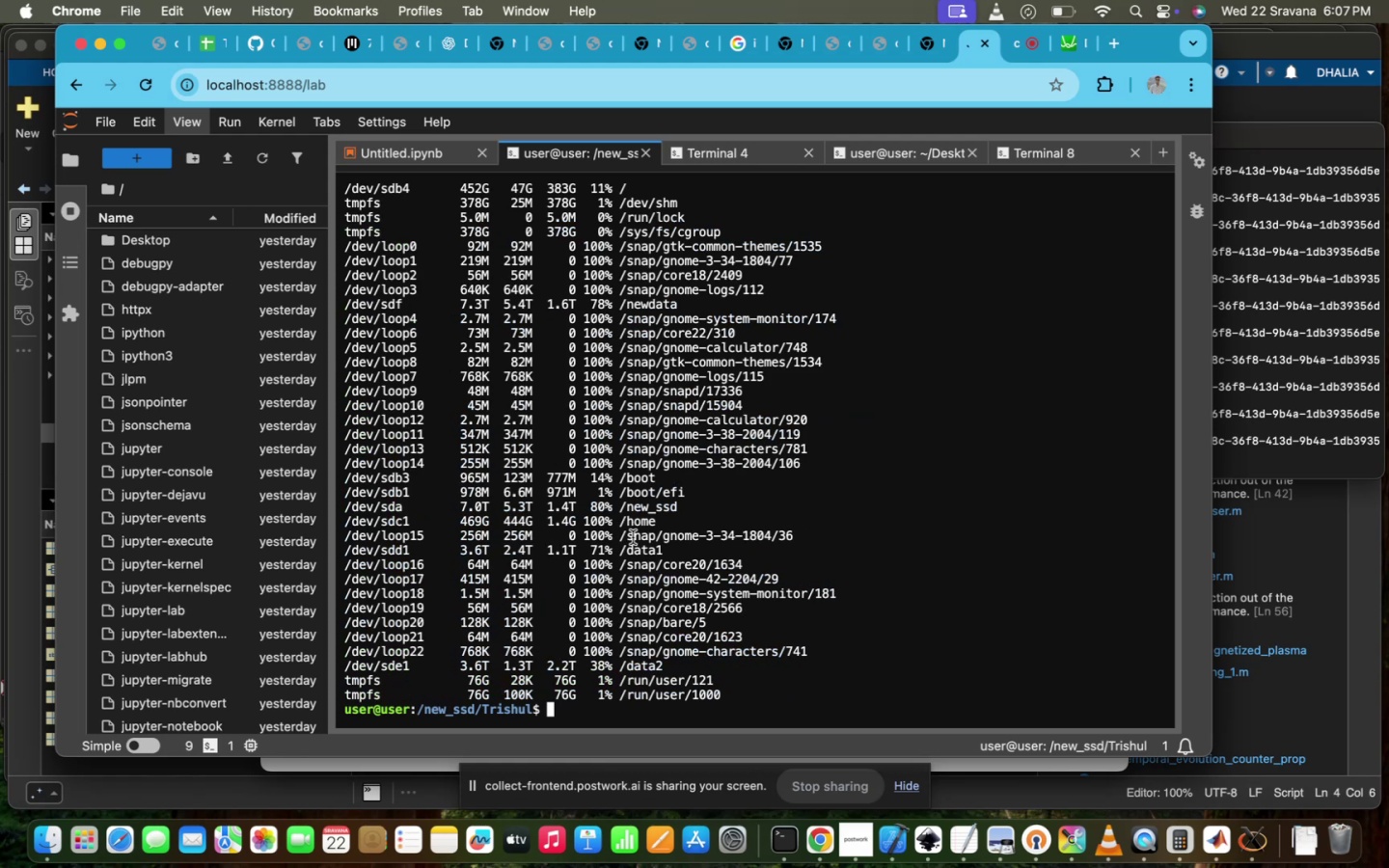 
scroll: coordinate [633, 537], scroll_direction: up, amount: 10.0
 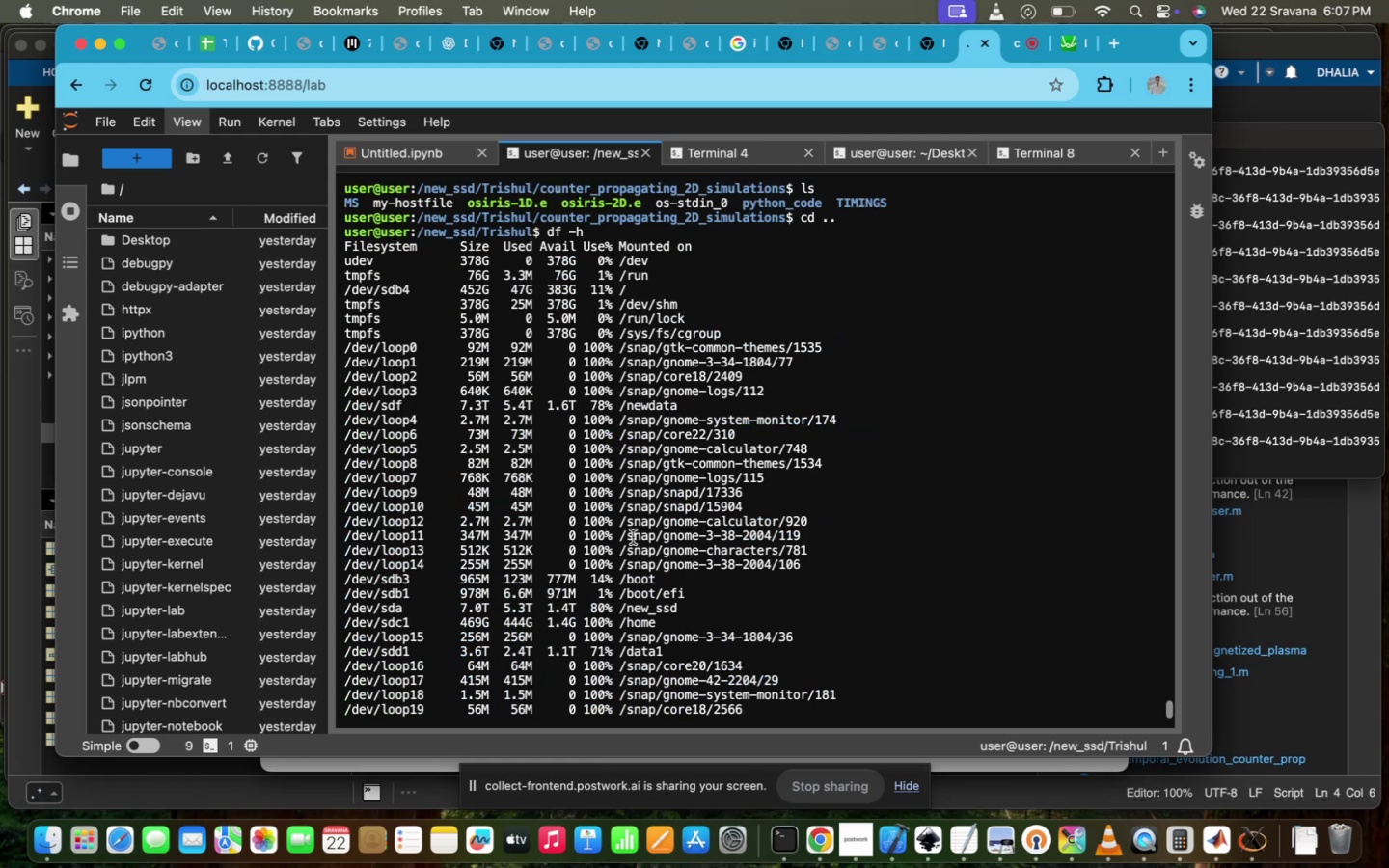 
scroll: coordinate [633, 537], scroll_direction: down, amount: 124.0
 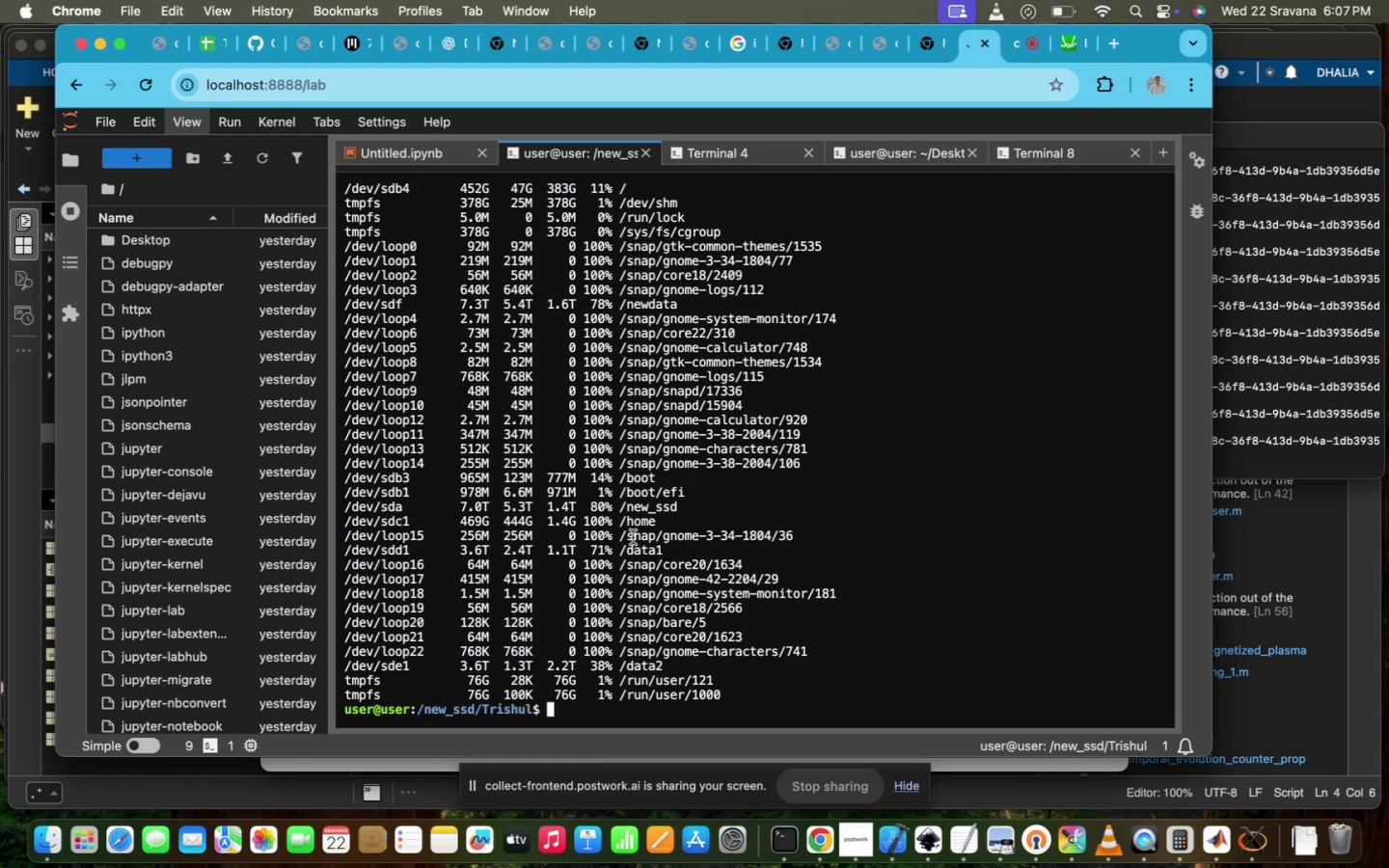 
type(MKDIR CONCAVE_PLASMA_LENS)
 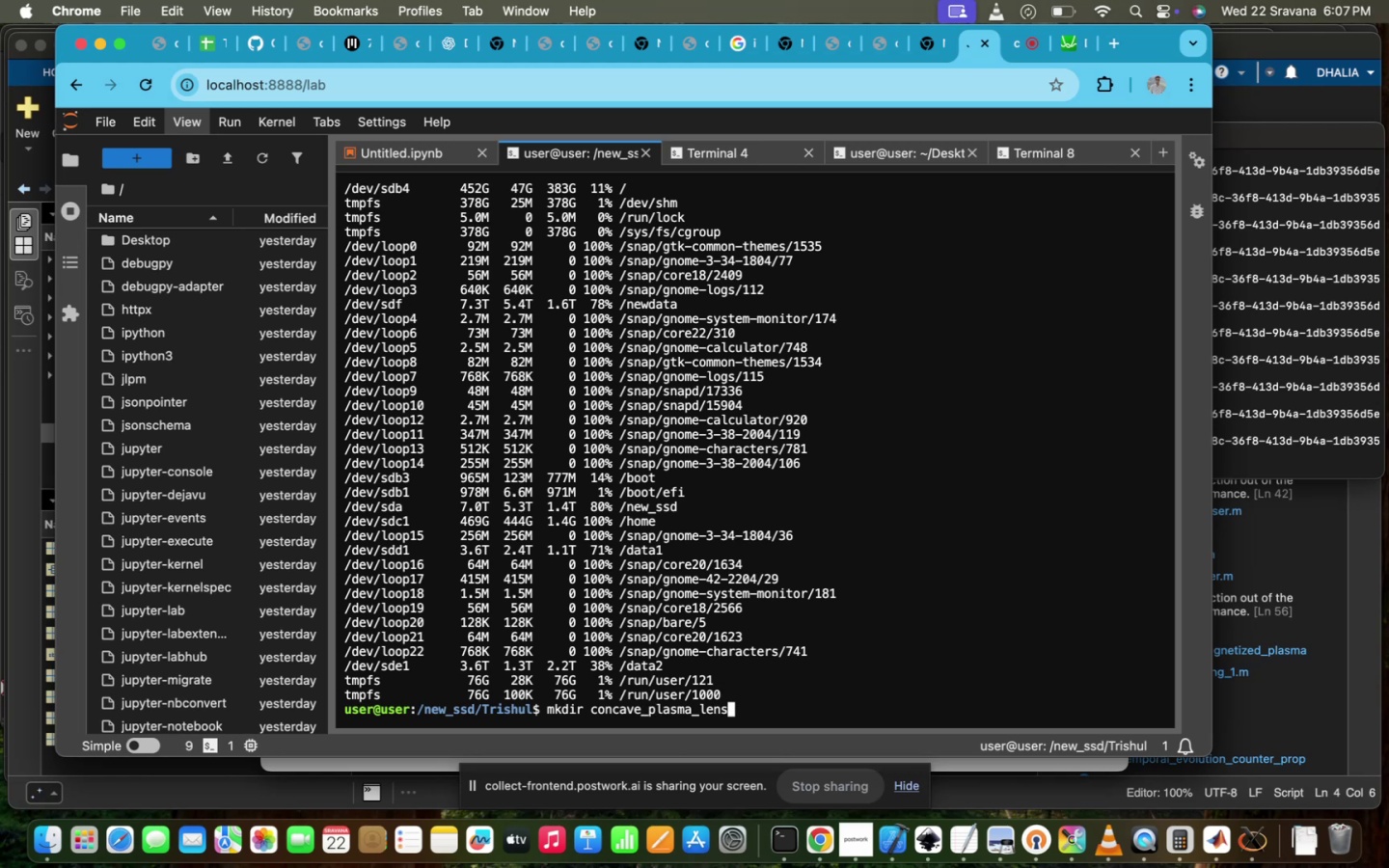 
key(Enter)
 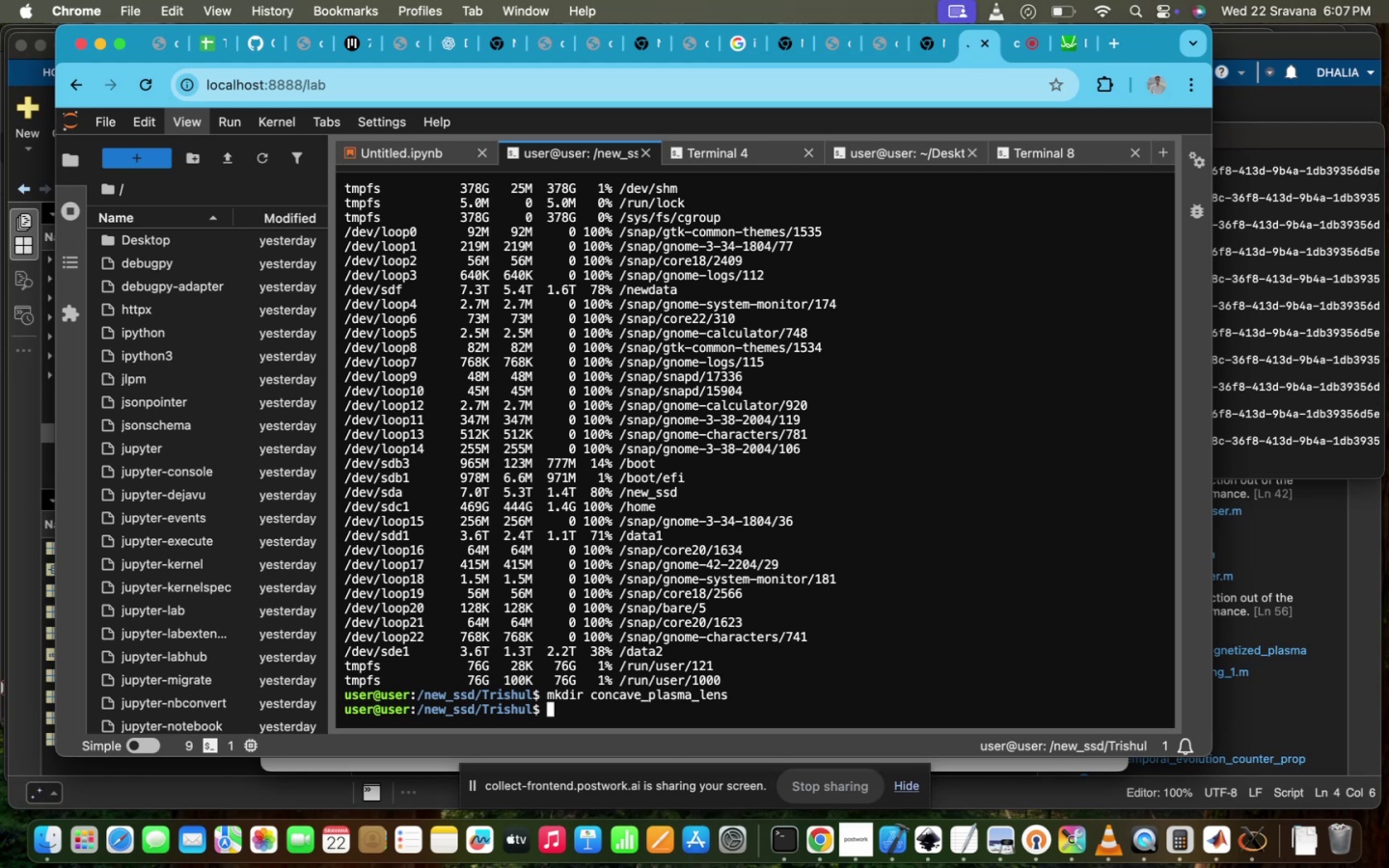 
type(LS)
 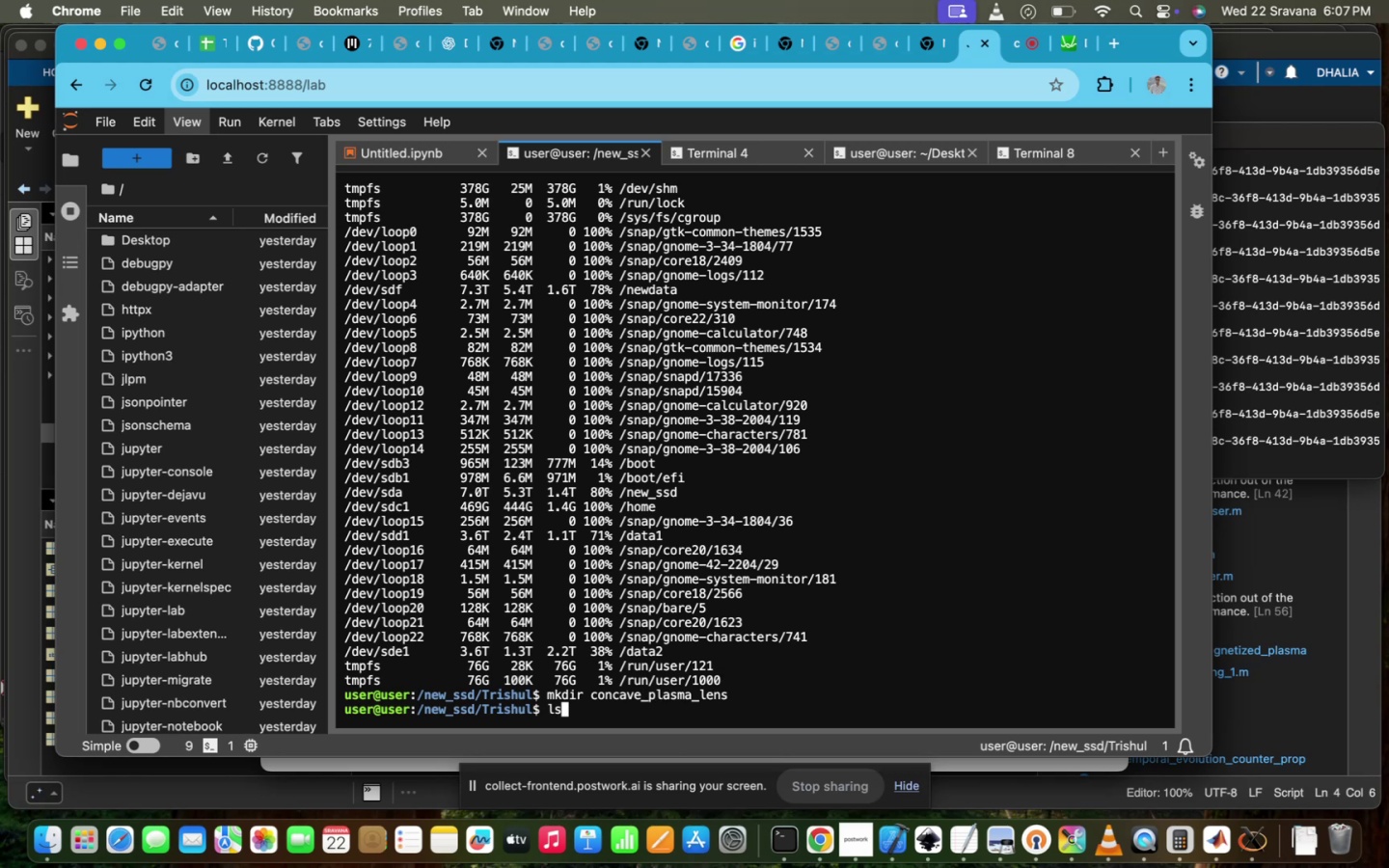 
key(Enter)
 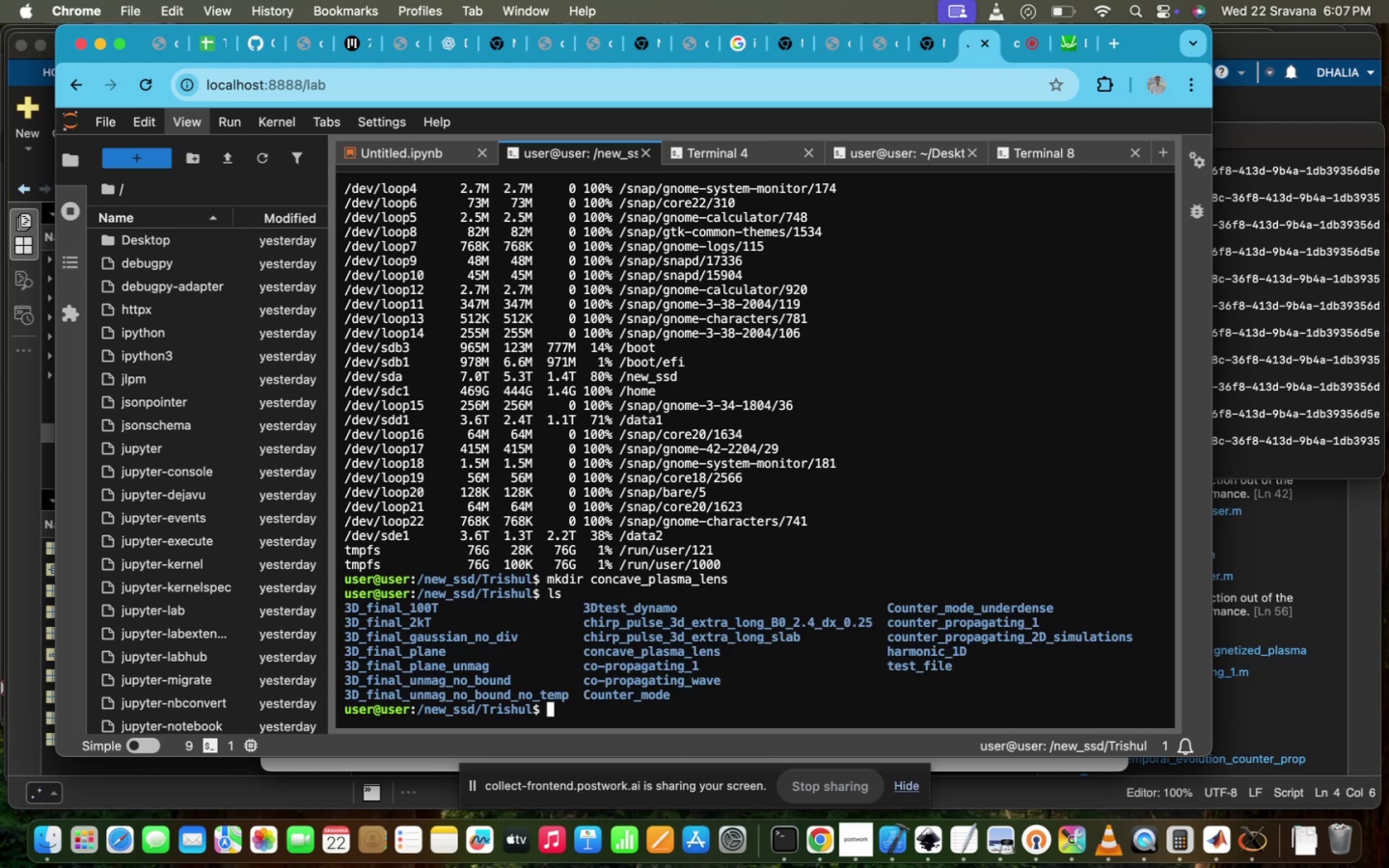 
type(CD CO)
key(Tab)
type(N)
key(Tab)
 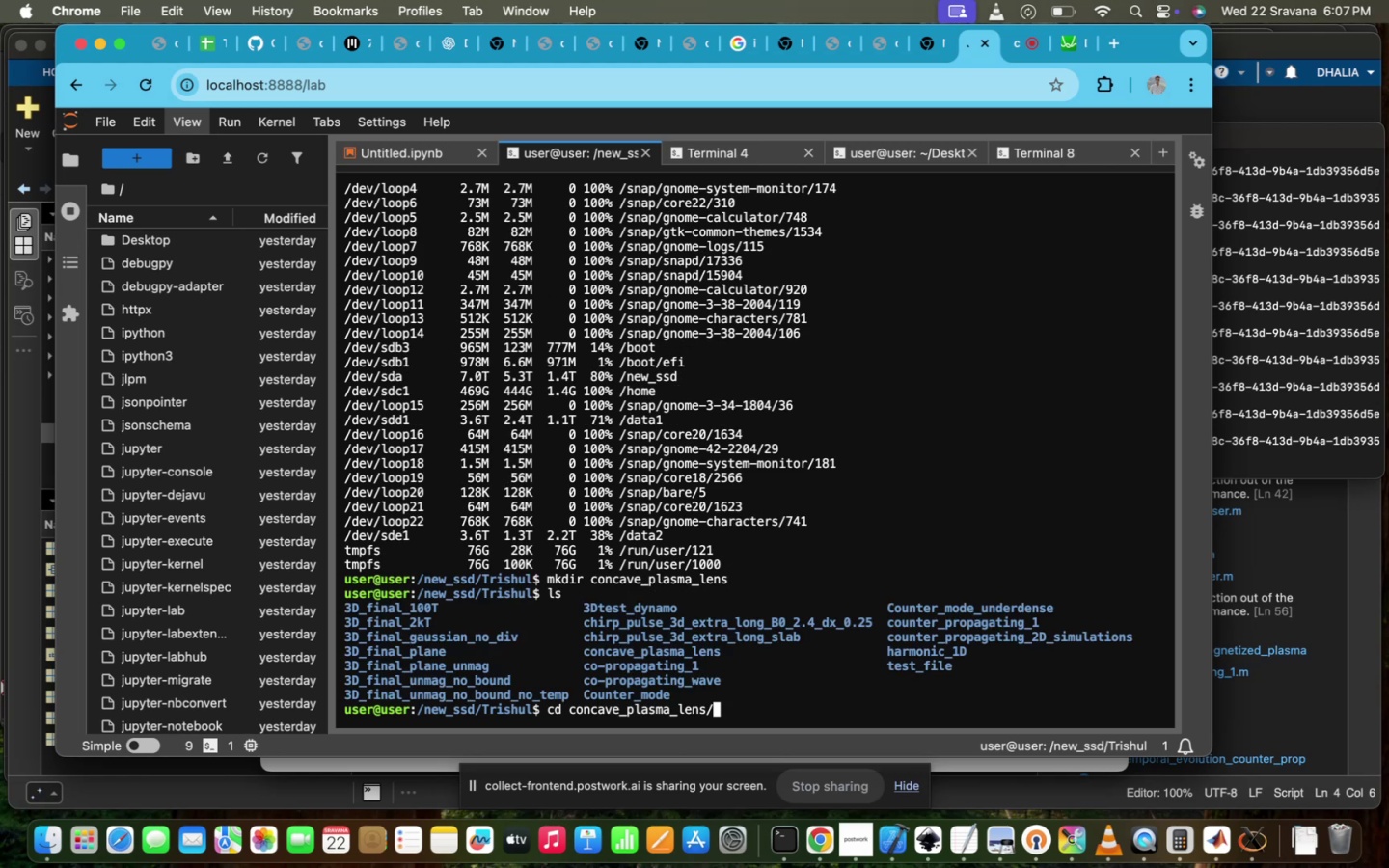 
key(Enter)
 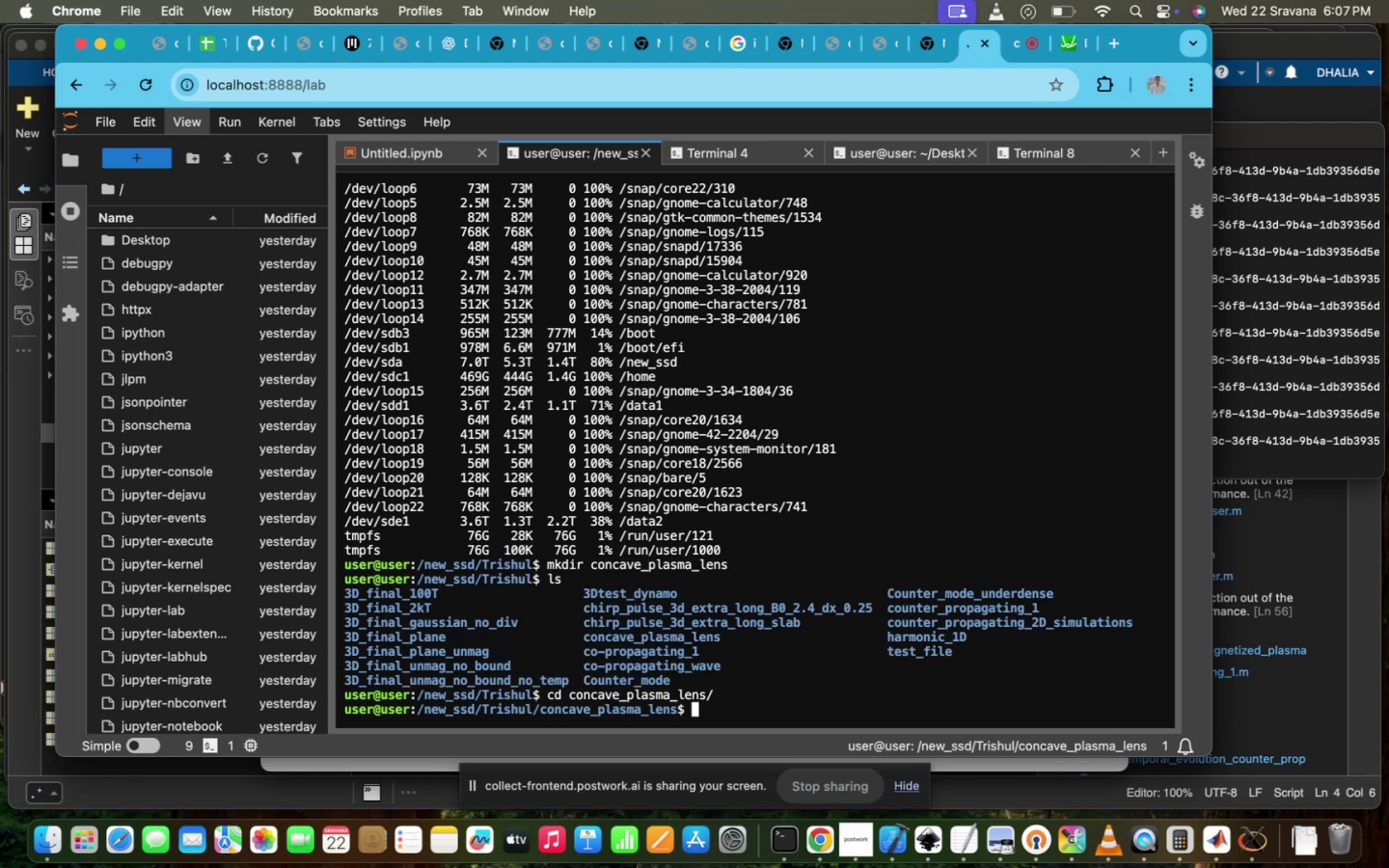 
type(LS)
 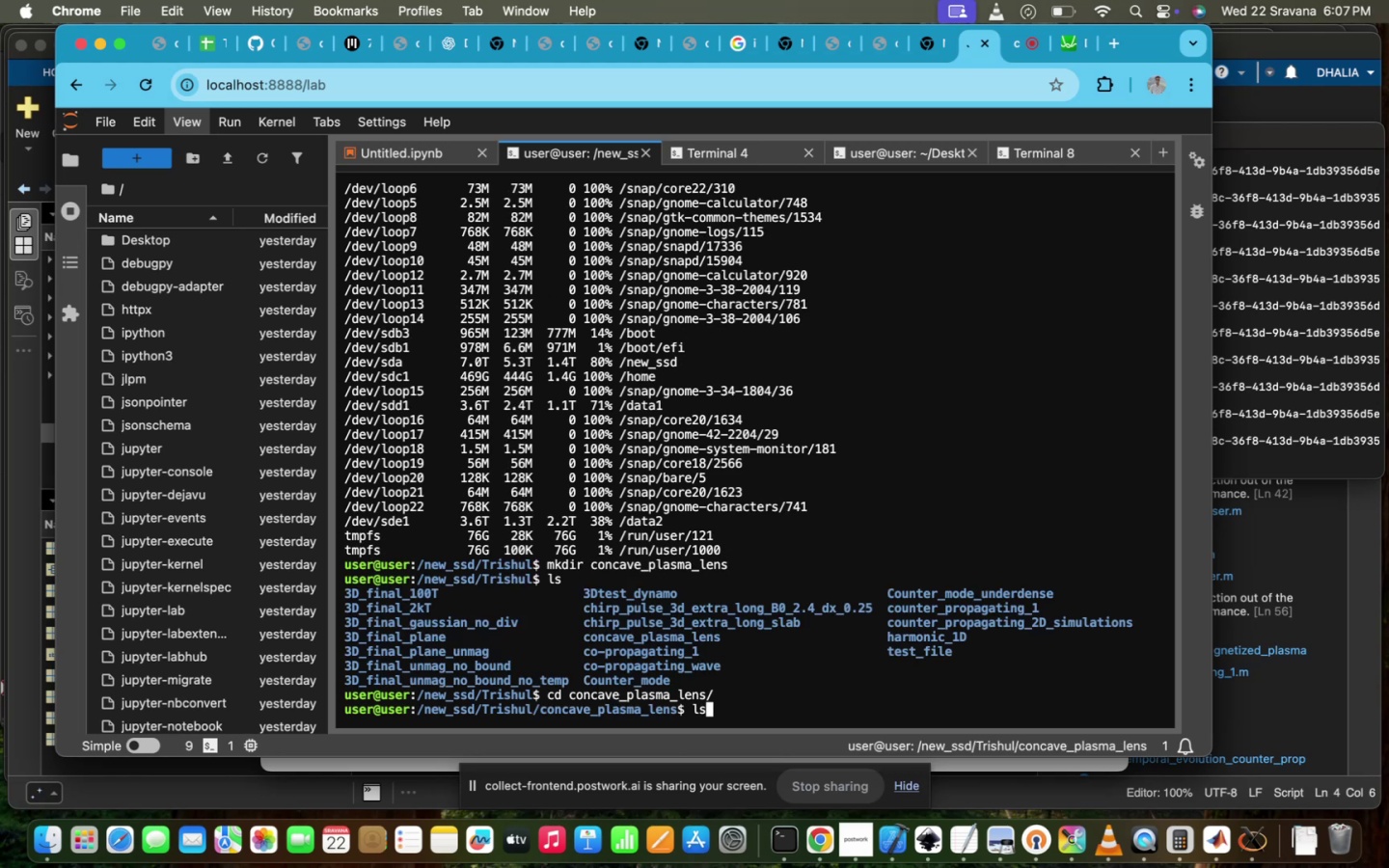 
key(Enter)
 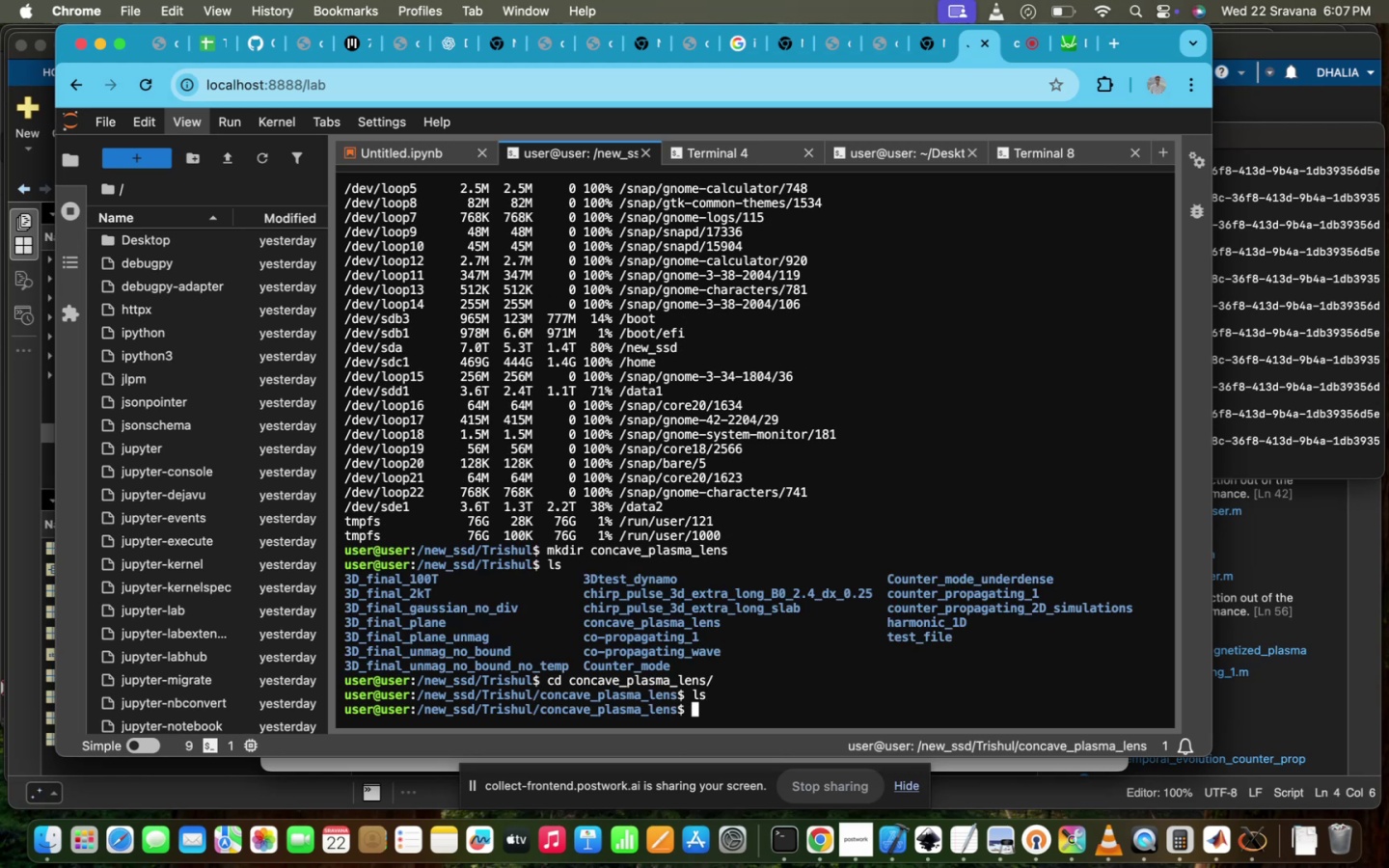 
type(CP..)
key(Backspace)
type( )
key(Backspace)
key(Backspace)
type( ../O)
key(Tab)
type(D)
key(Tab)
key(Backspace)
type(S)
key(Tab)
type(-)
key(Tab)
key(Backspace)
key(Backspace)
key(Tab)
key(Backspace)
key(Backspace)
key(Tab)
type(OSI)
key(Tab)
key(Backspace)
key(Backspace)
key(Backspace)
type(C)
key(Tab)
type(O)
key(Tab)
key(Backspace)
key(Backspace)
type(C)
key(Tab)
type(H)
key(Tab)
 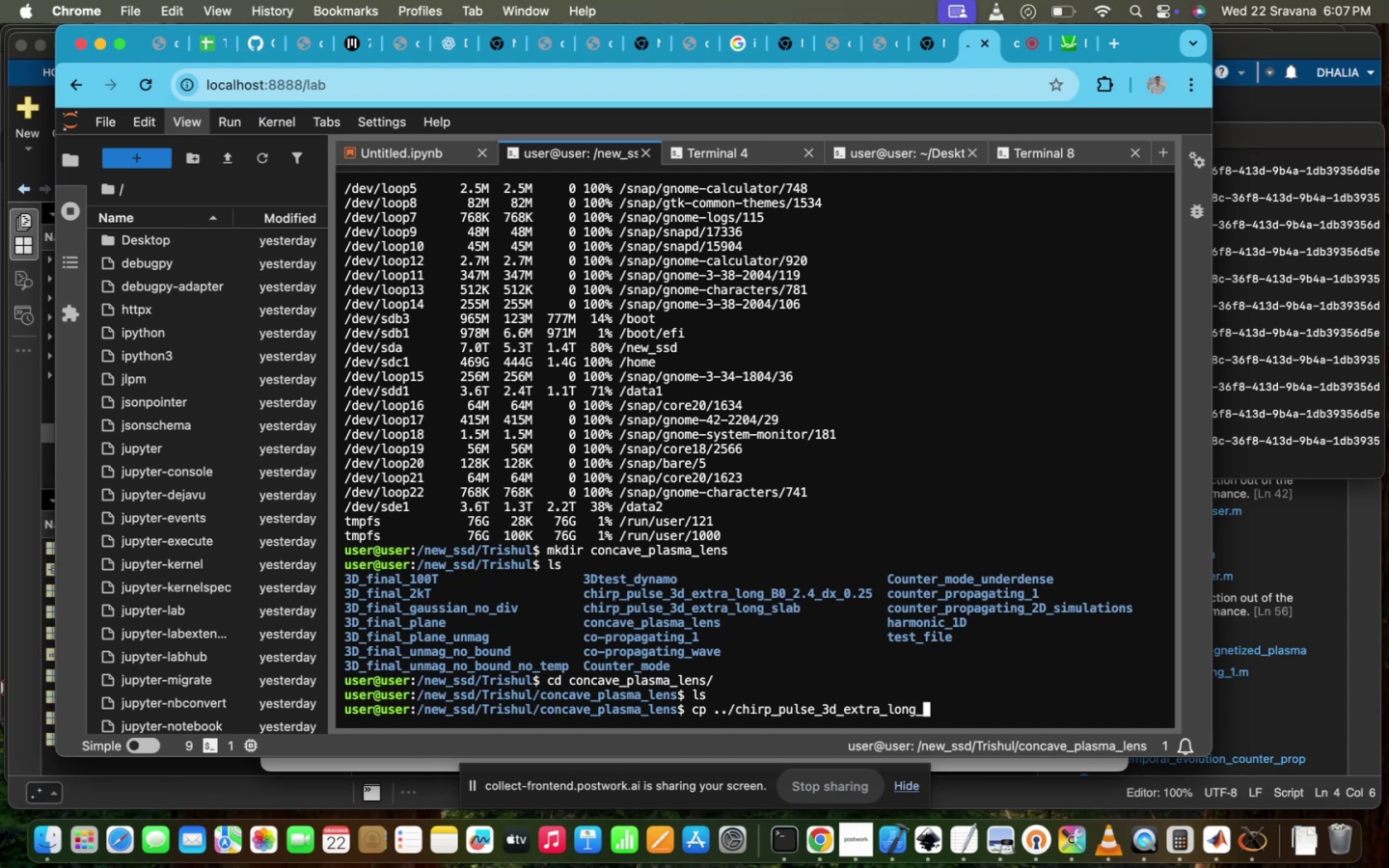 
type(b)
key(Tab)
type(b)
key(Tab)
key(Backspace)
type(OS-)
key(Tab)
type(  )
key(Backspace)
 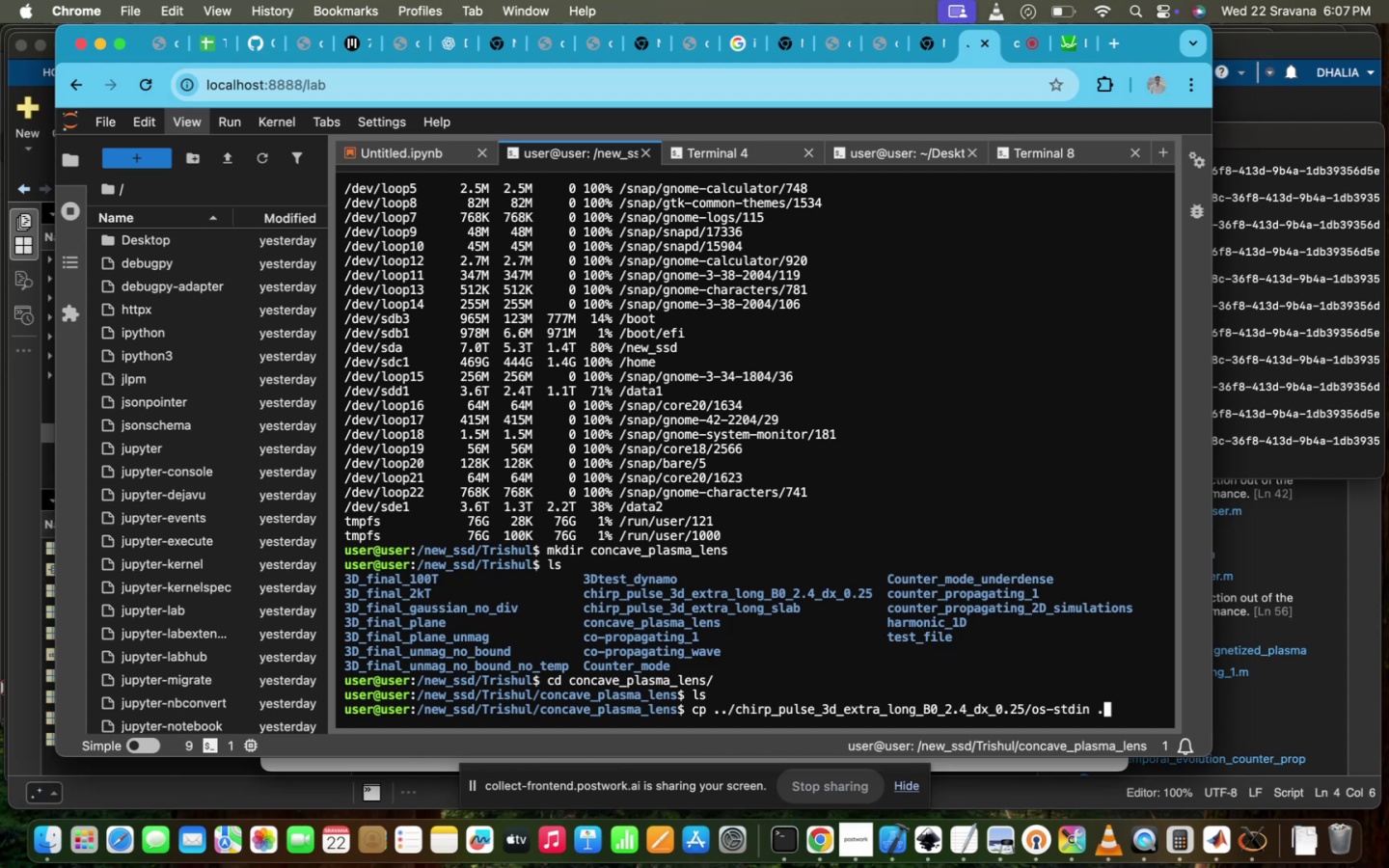 
key(Enter)
 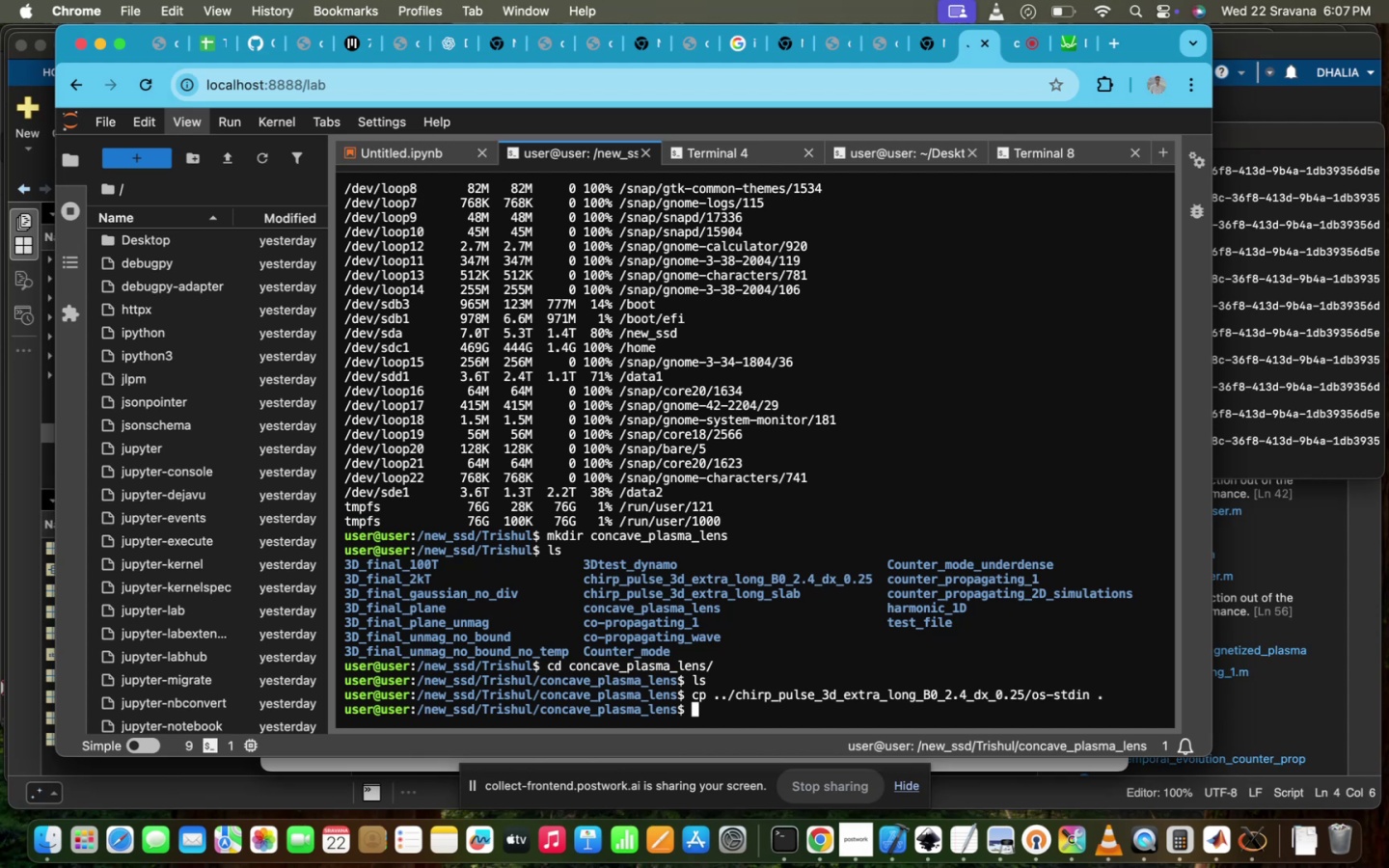 
type(LS)
 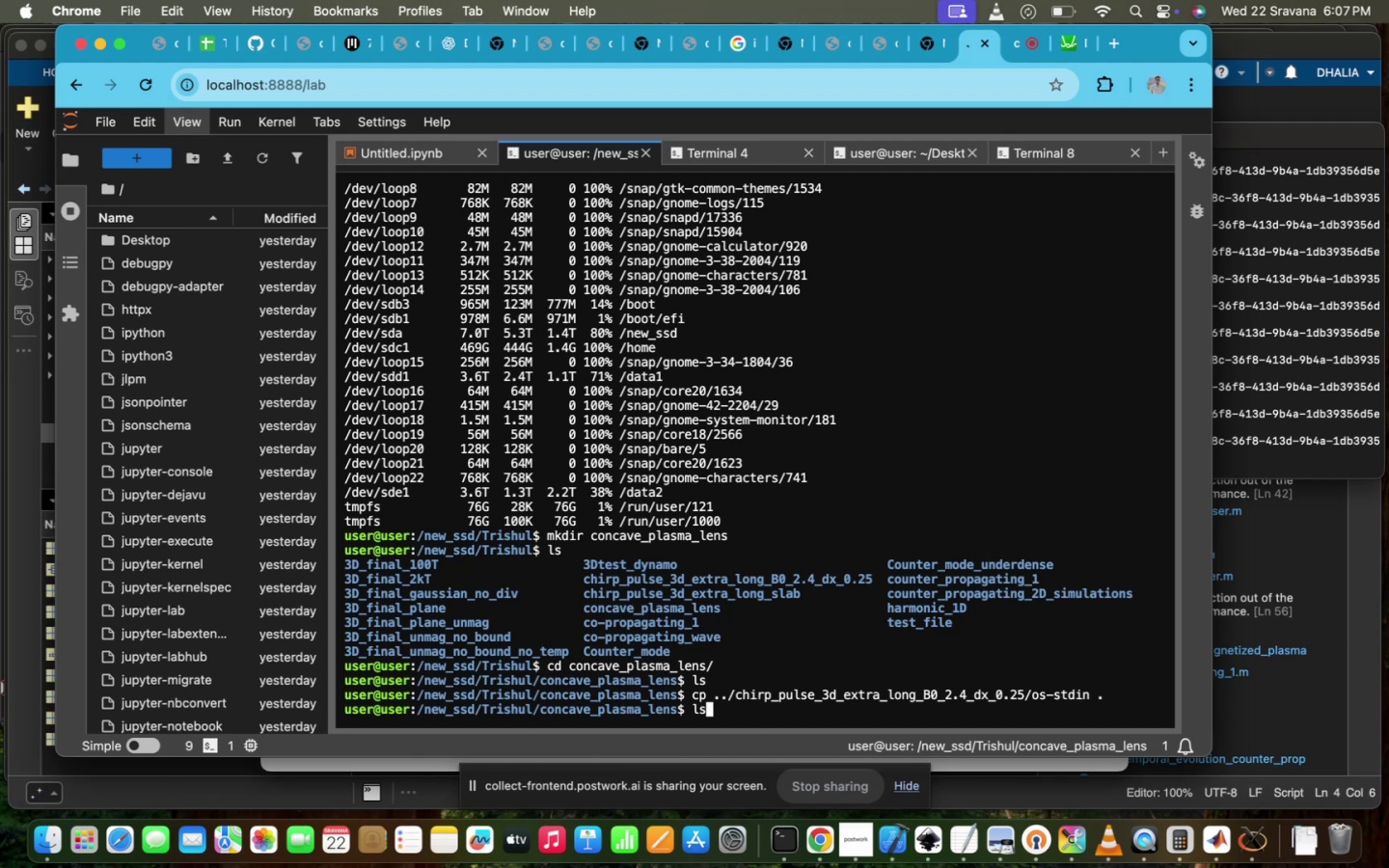 
key(Enter)
 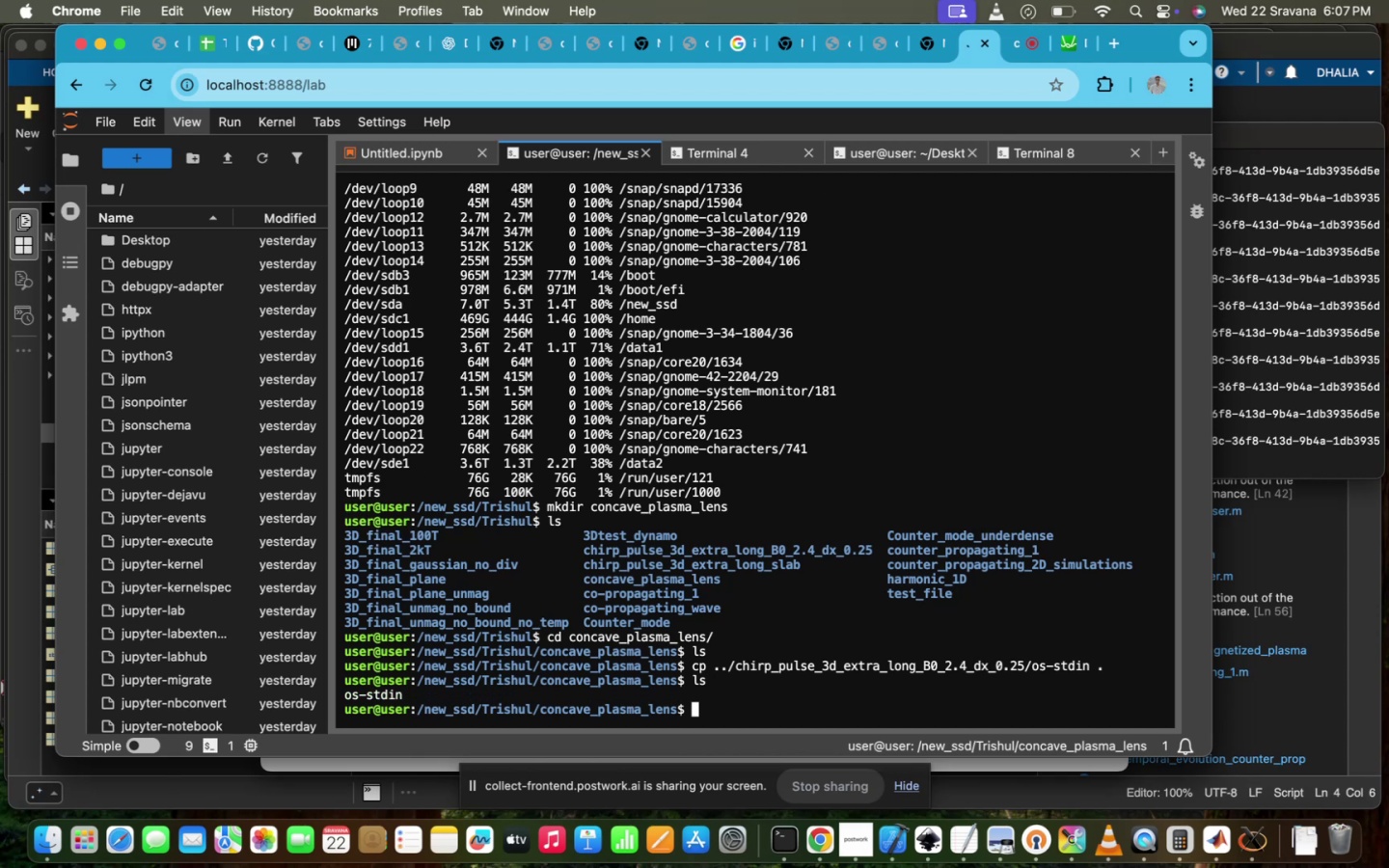 
key(ArrowUp)
 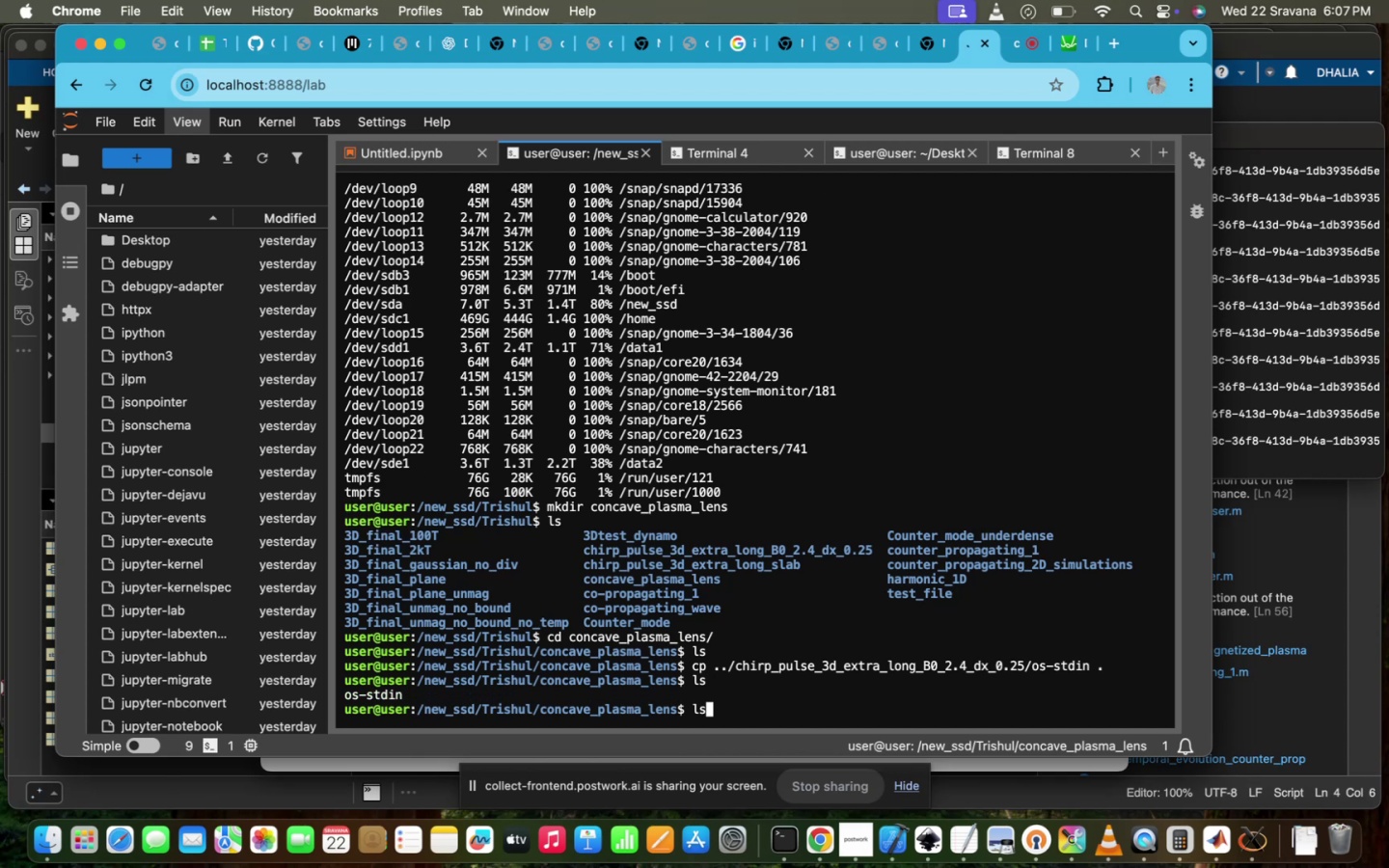 
key(ArrowDown)
 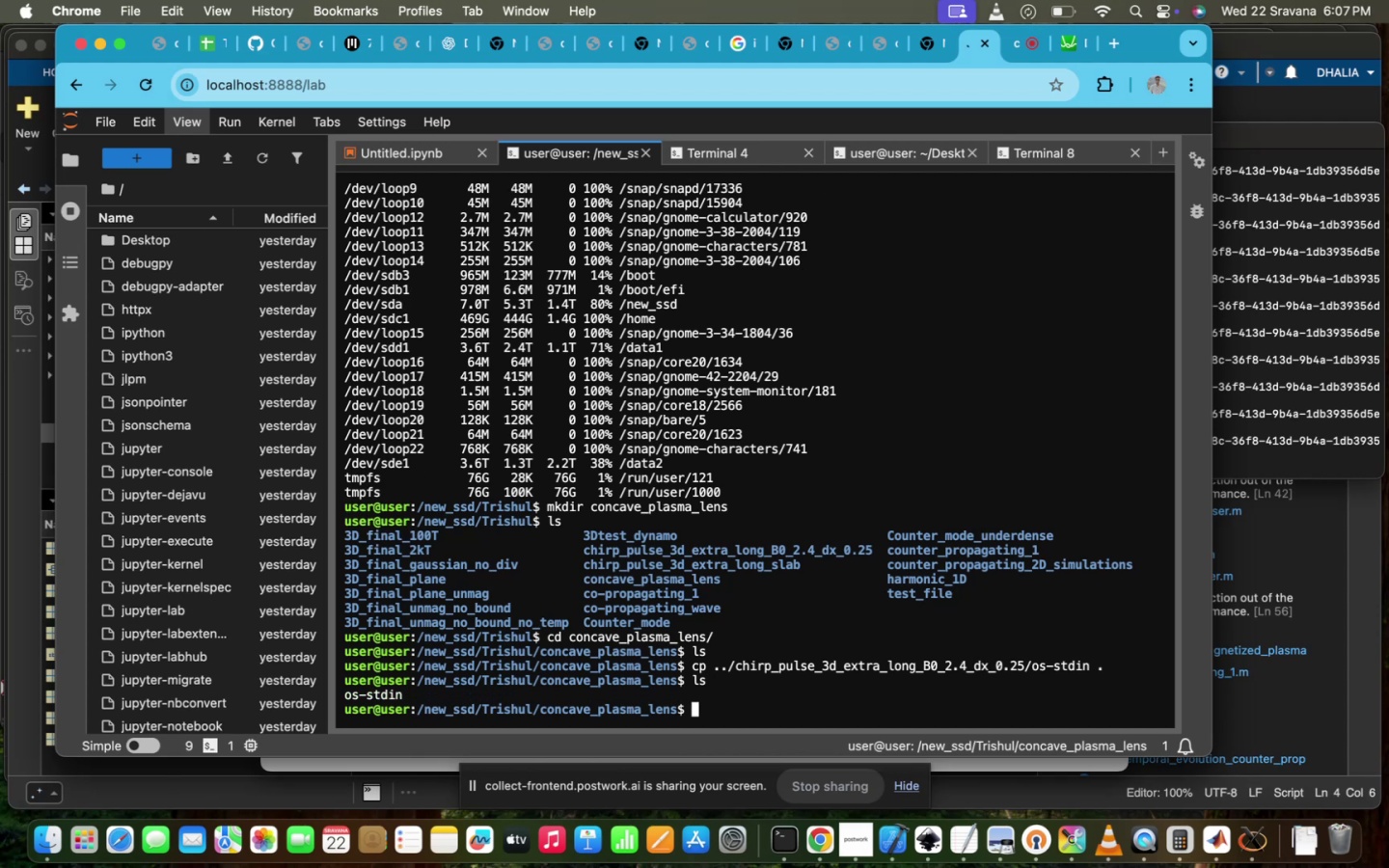 
type(CP ../OS)
key(Tab)
type(I)
key(Tab)
 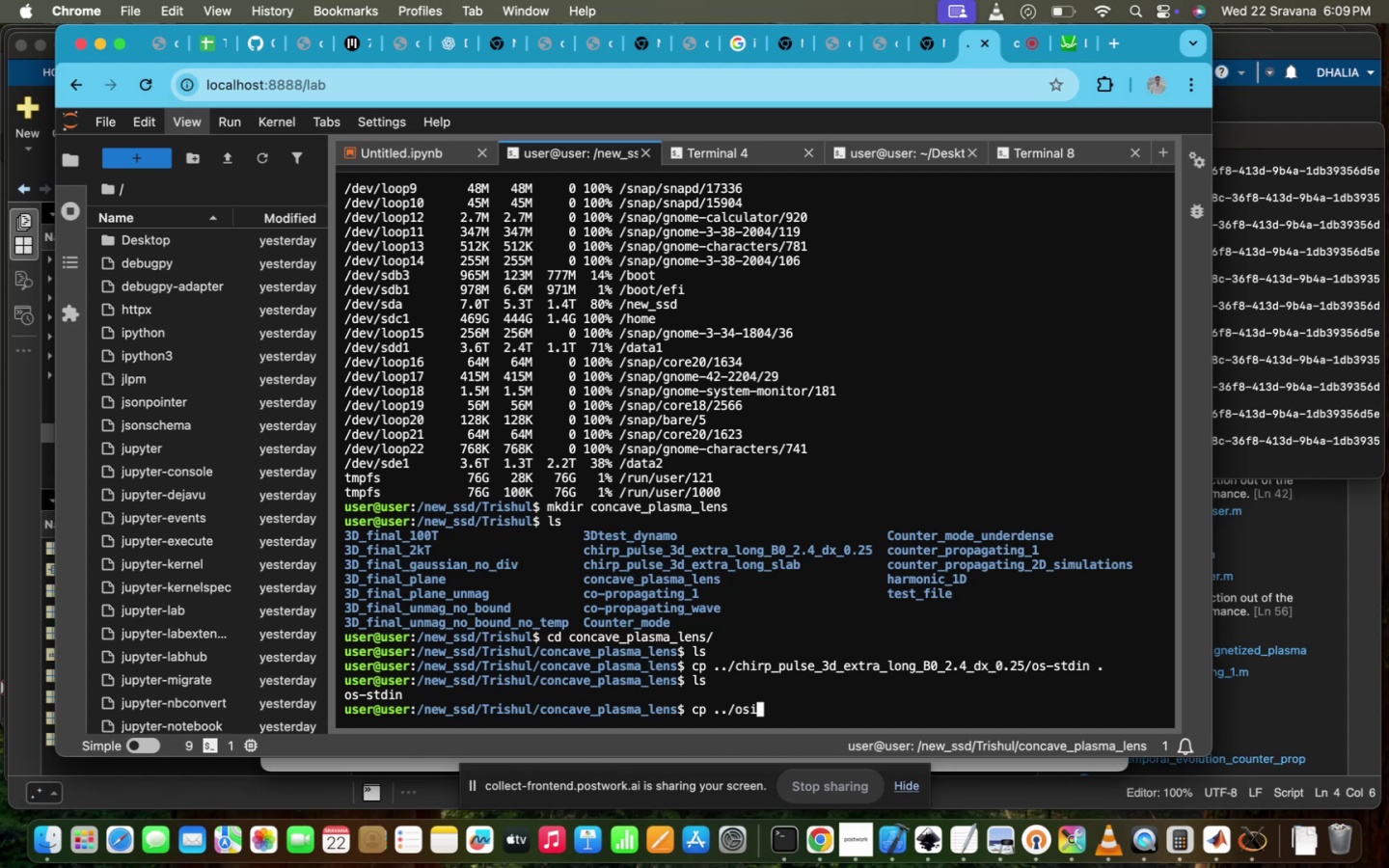 
wait(81.75)
 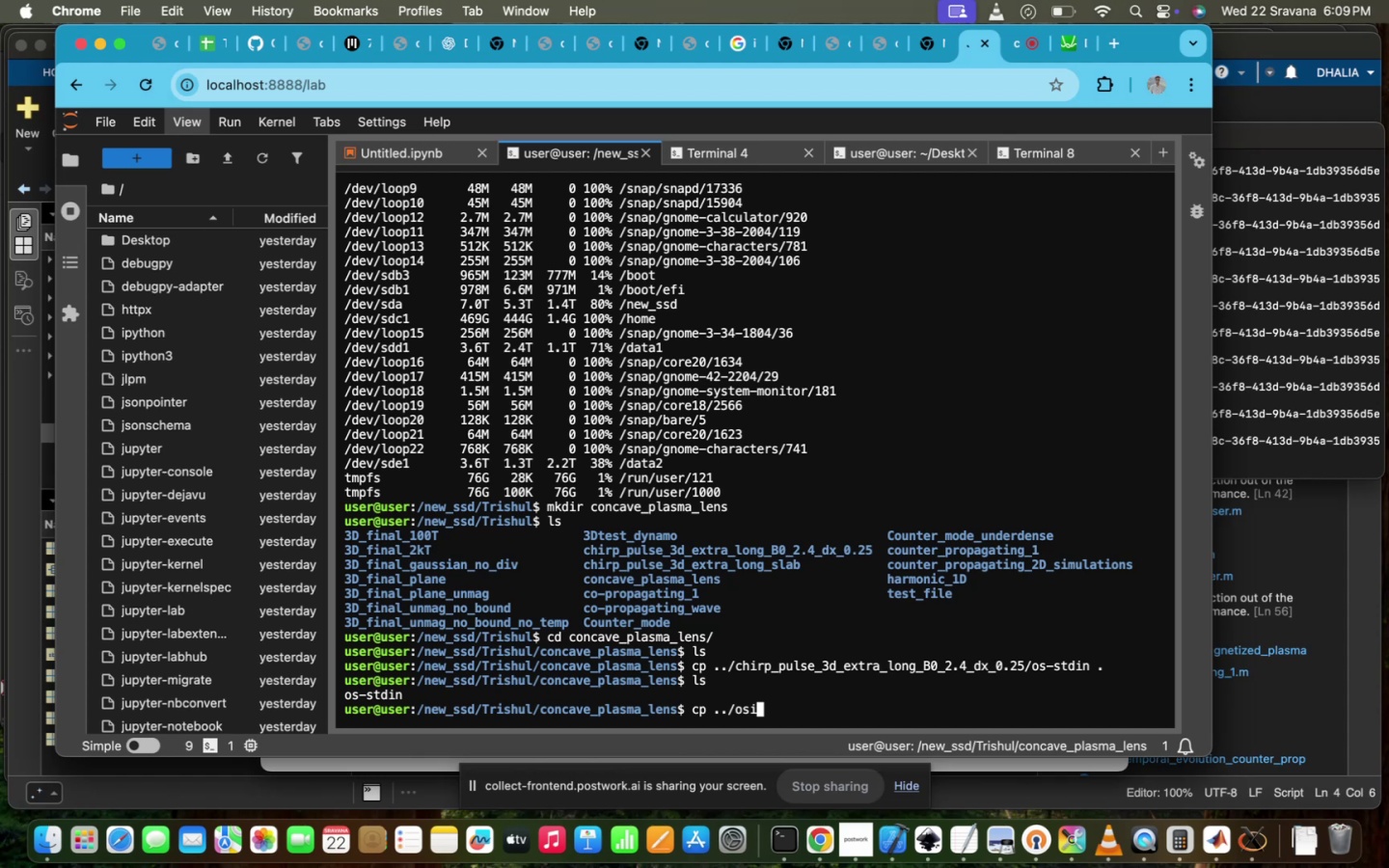 
scroll: coordinate [633, 537], scroll_direction: down, amount: 197.0
 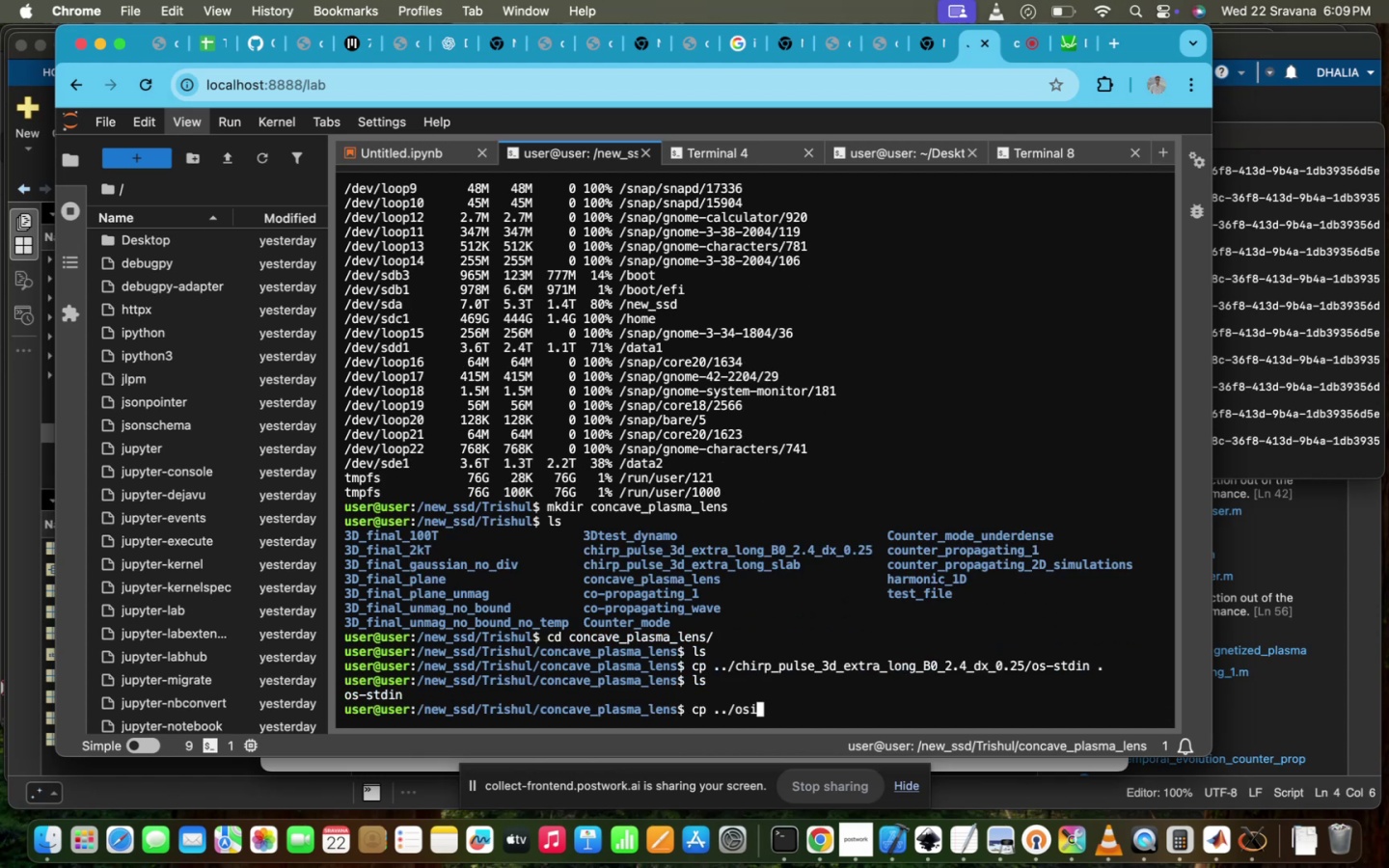 
key(Backspace)
key(Backspace)
key(Backspace)
type(COUN)
 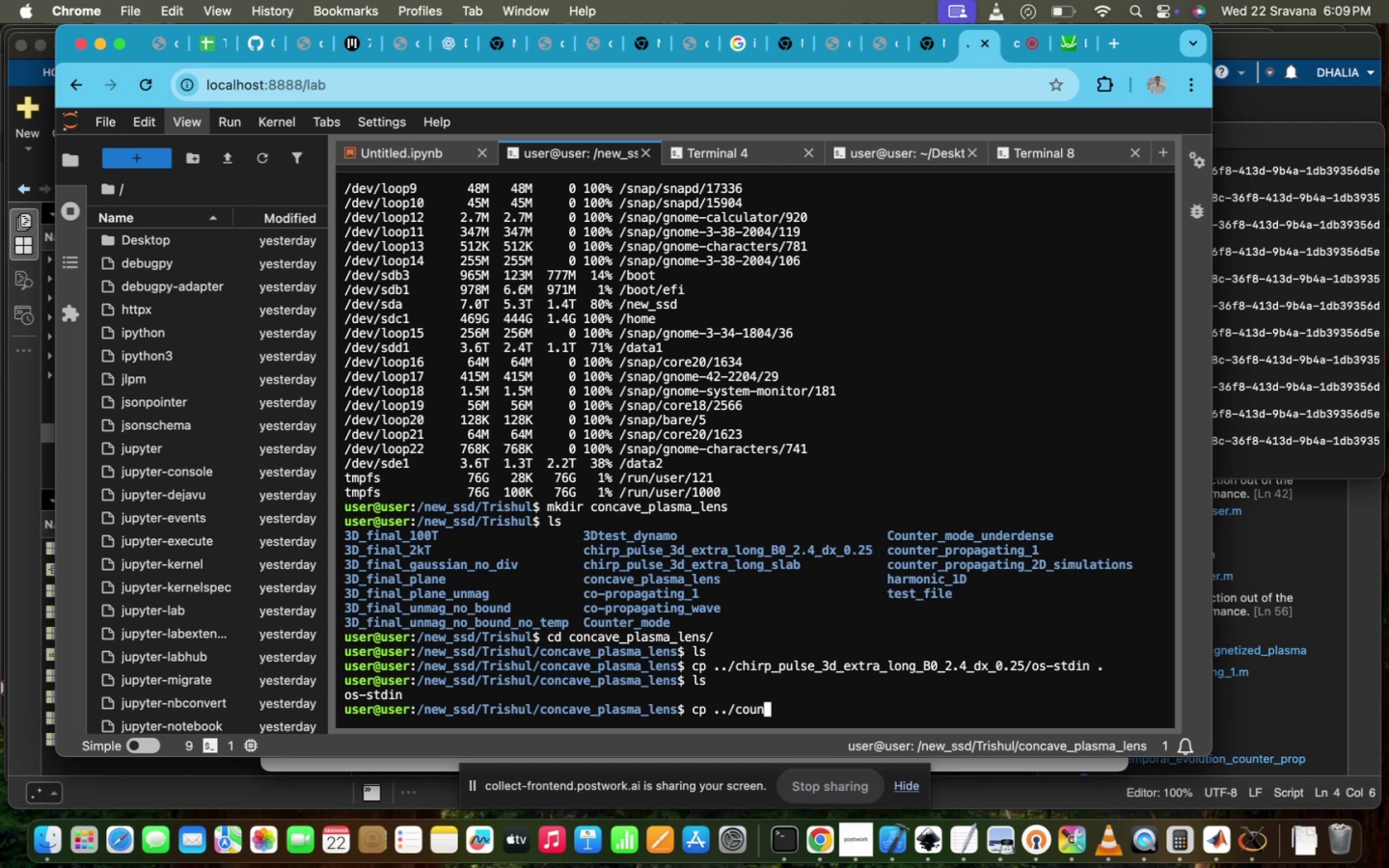 
wait(5.17)
 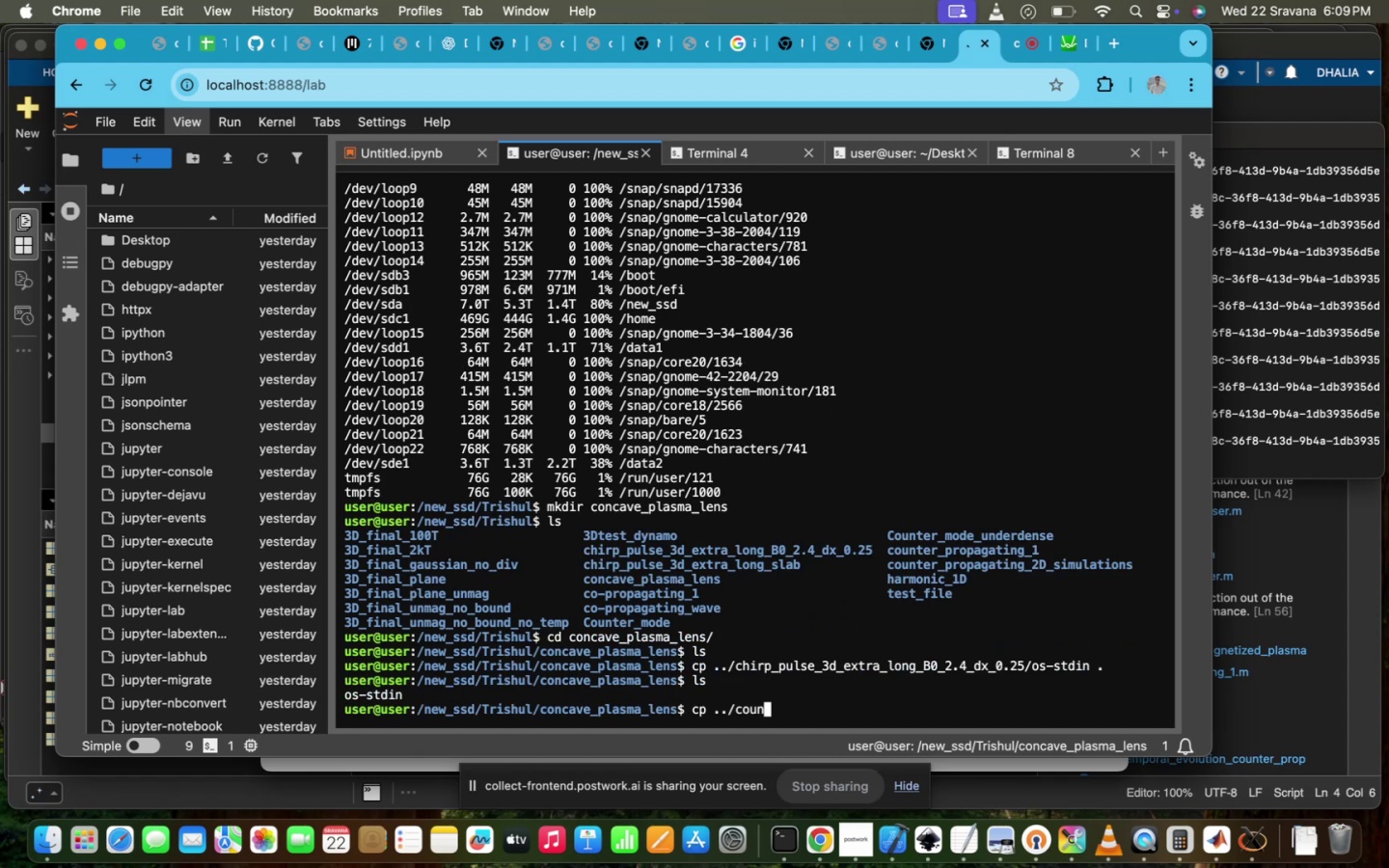 
key(T)
 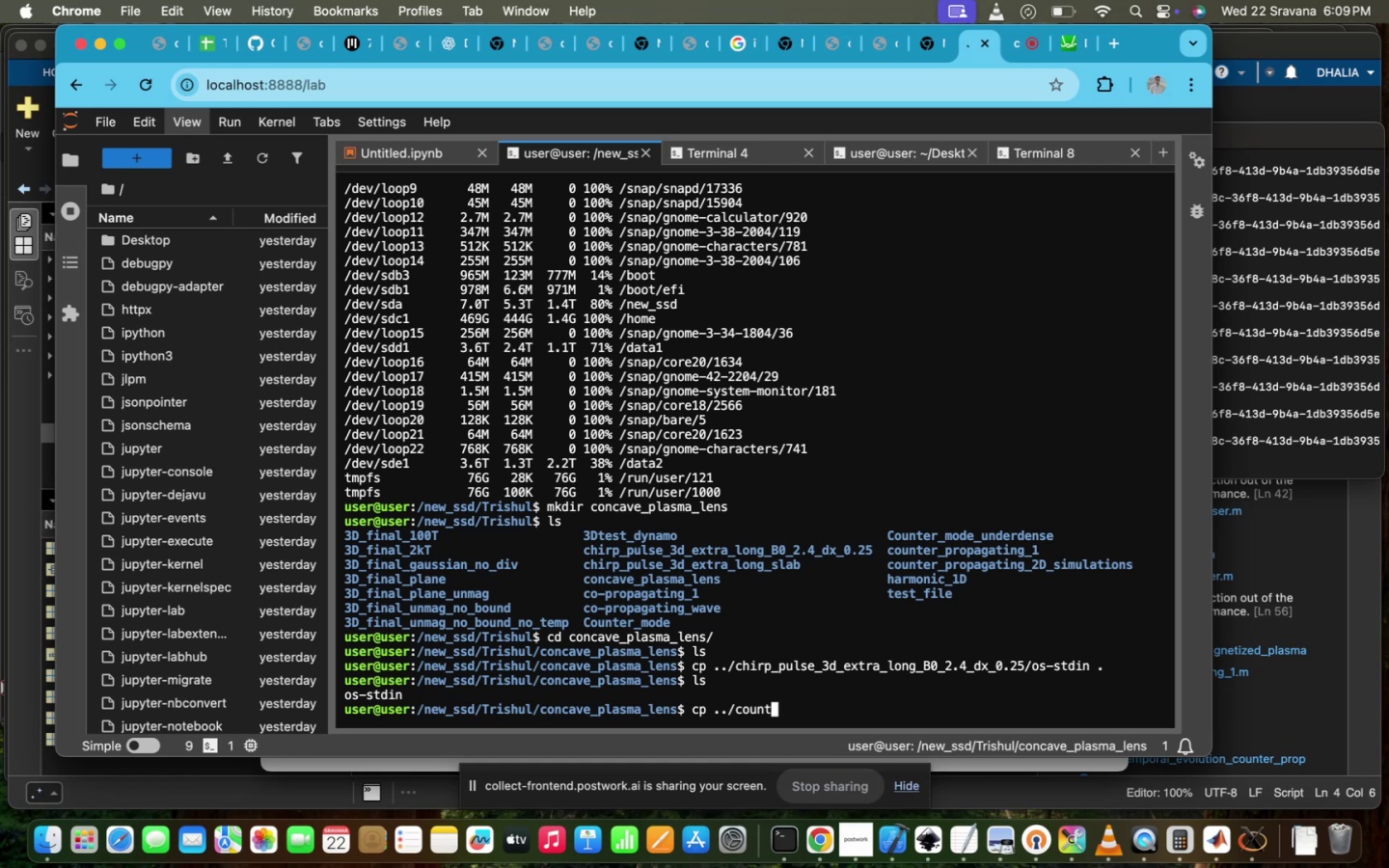 
key(Tab)
 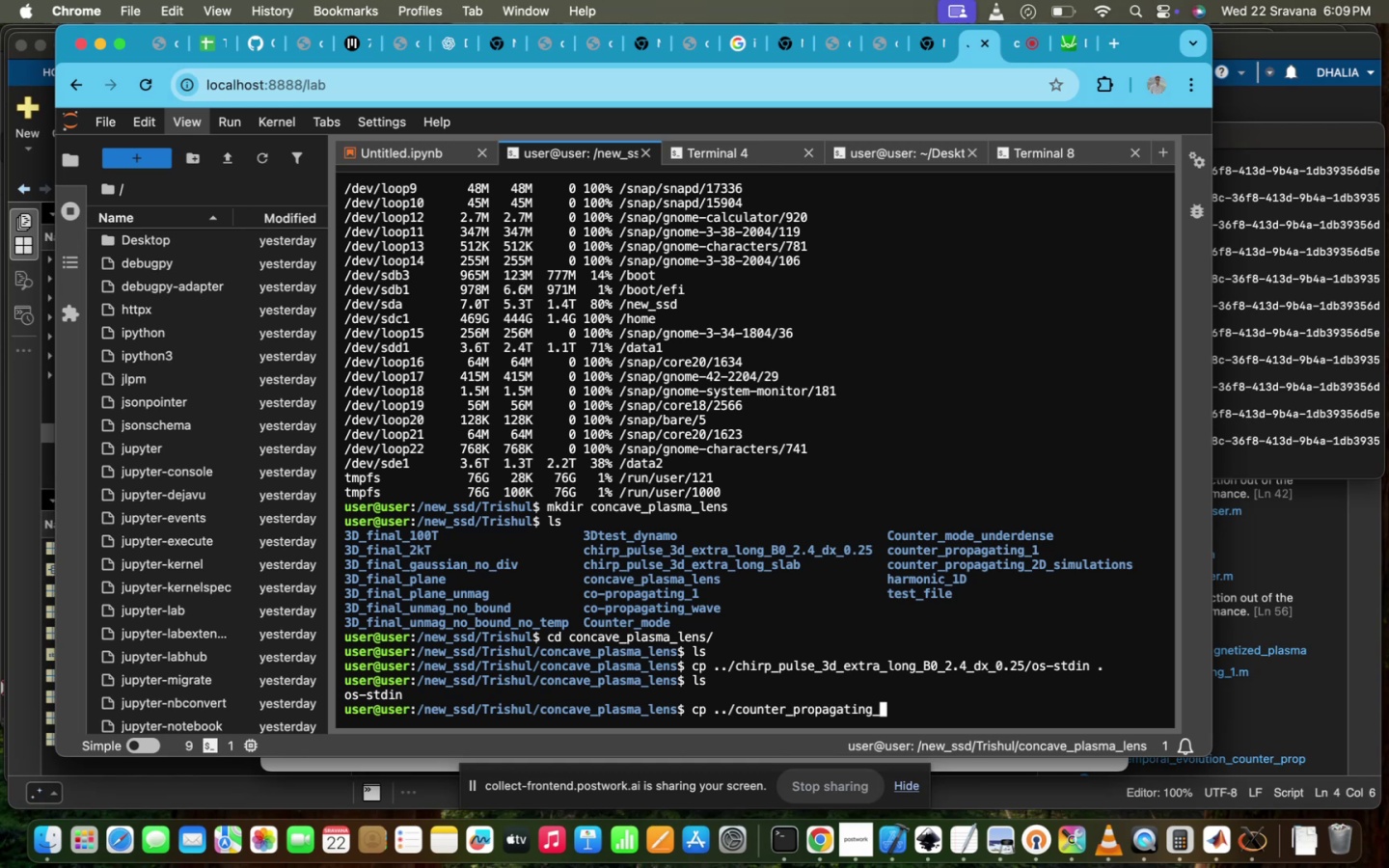 
key(2)
 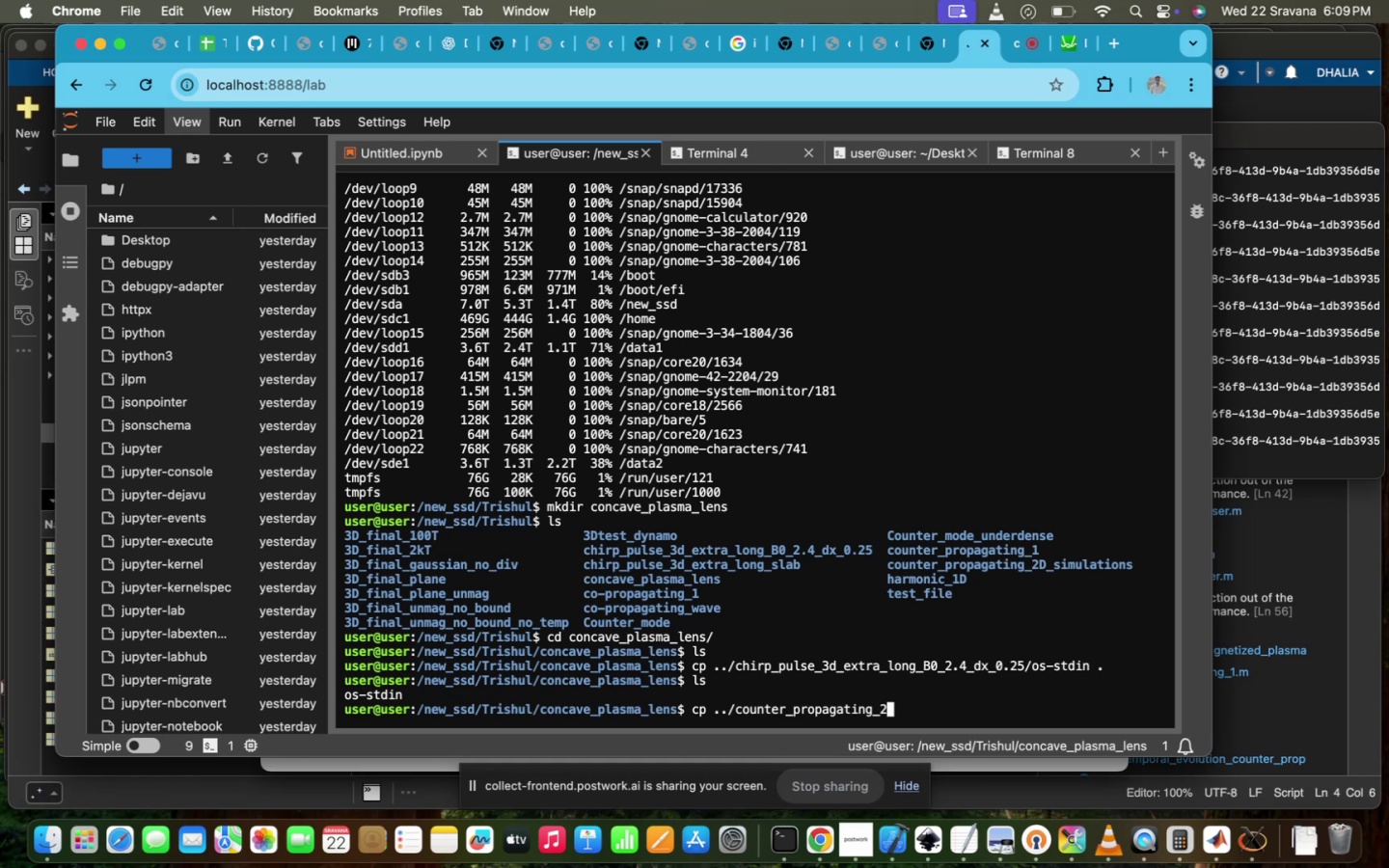 
hold_key(key=Backspace, duration=1.02)
 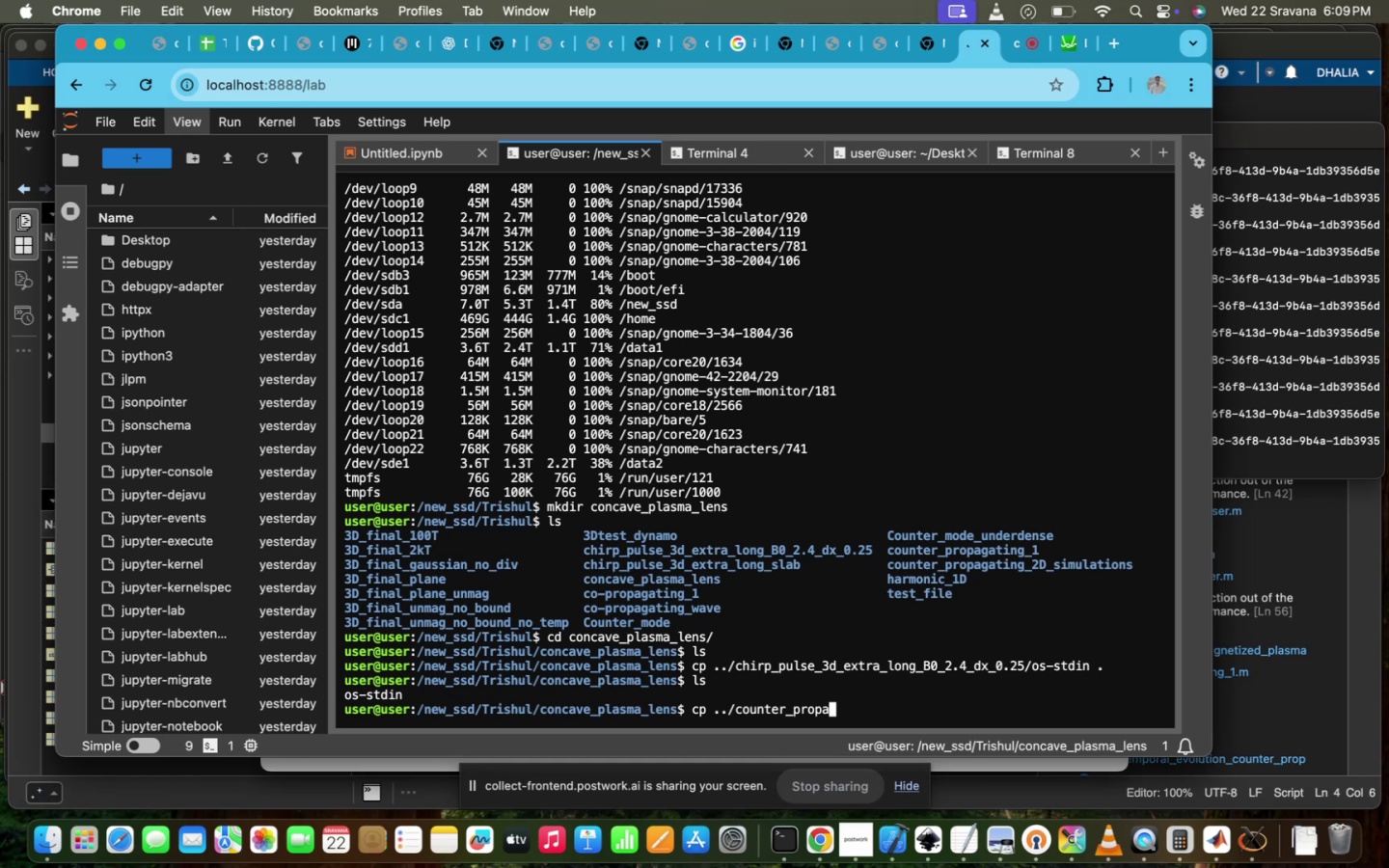 
key(Tab)
type(2D)
key(Tab)
key(Backspace)
type(D)
 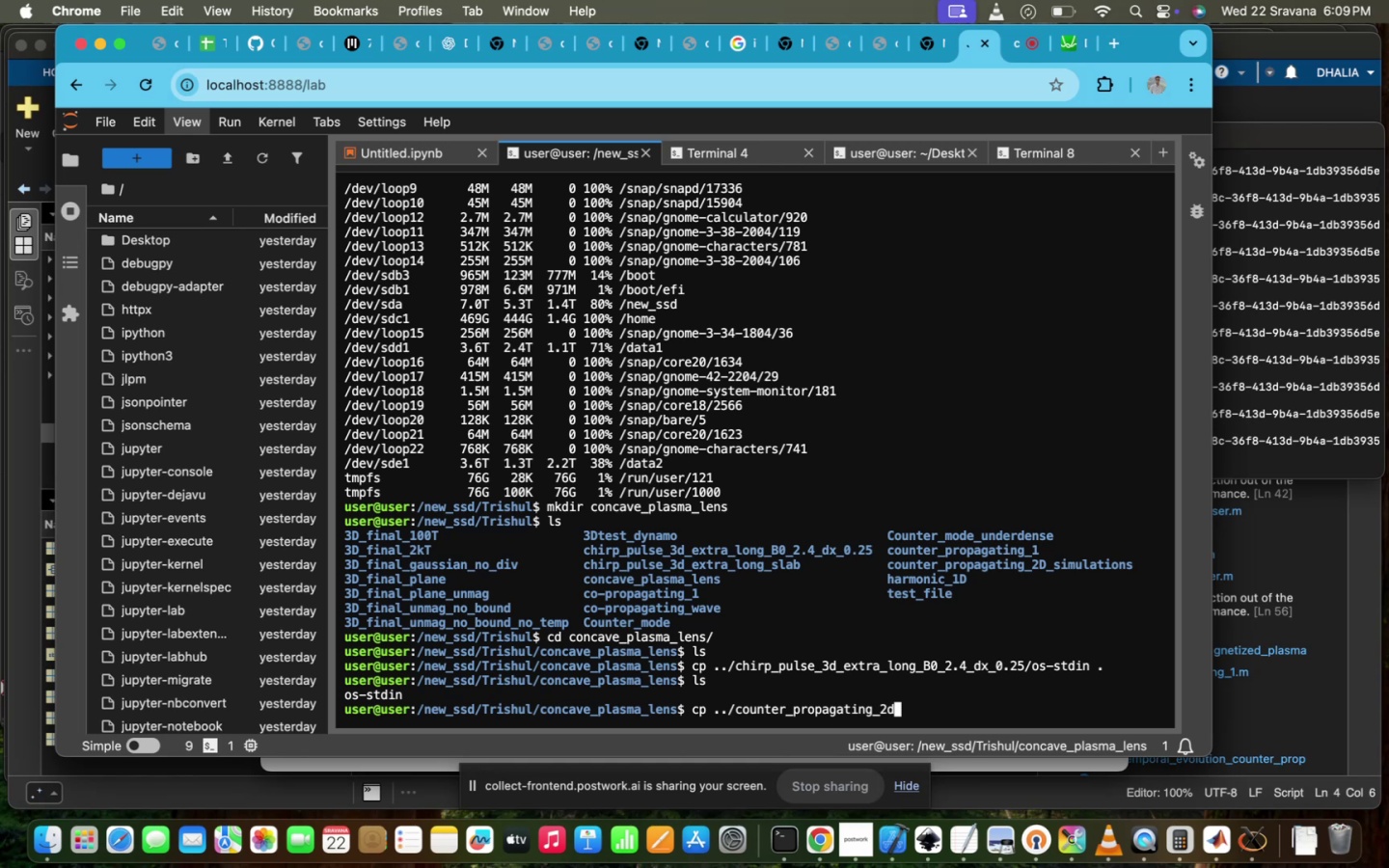 
key(Backspace)
type(d)
key(Tab)
type(OSI)
key(Tab)
type(2D)
key(Tab)
type(=)
key(Backspace)
key(Backspace)
type(dq)
key(Backspace)
key(Tab)
type(.)
 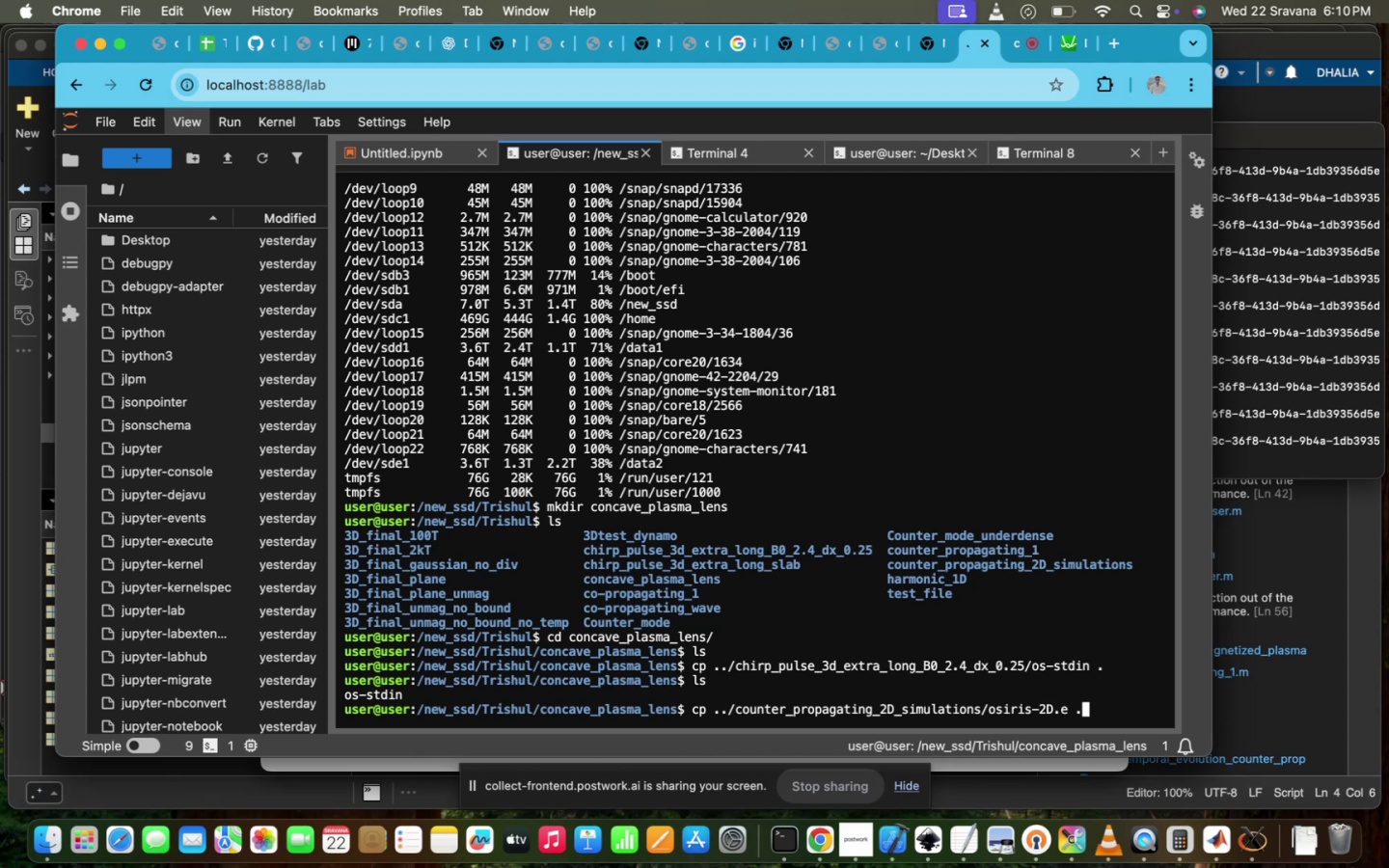 
key(Enter)
 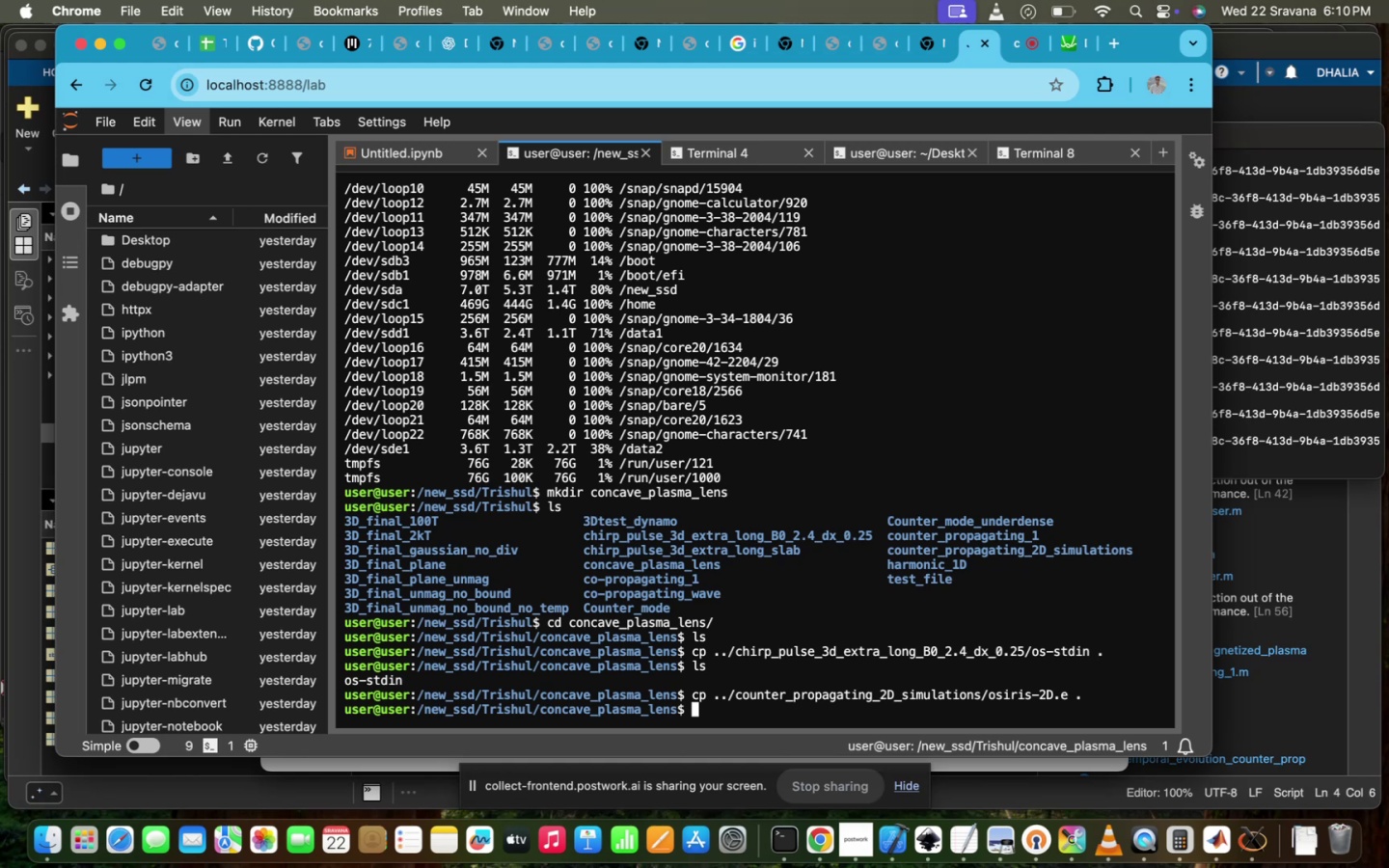 
wait(40.02)
 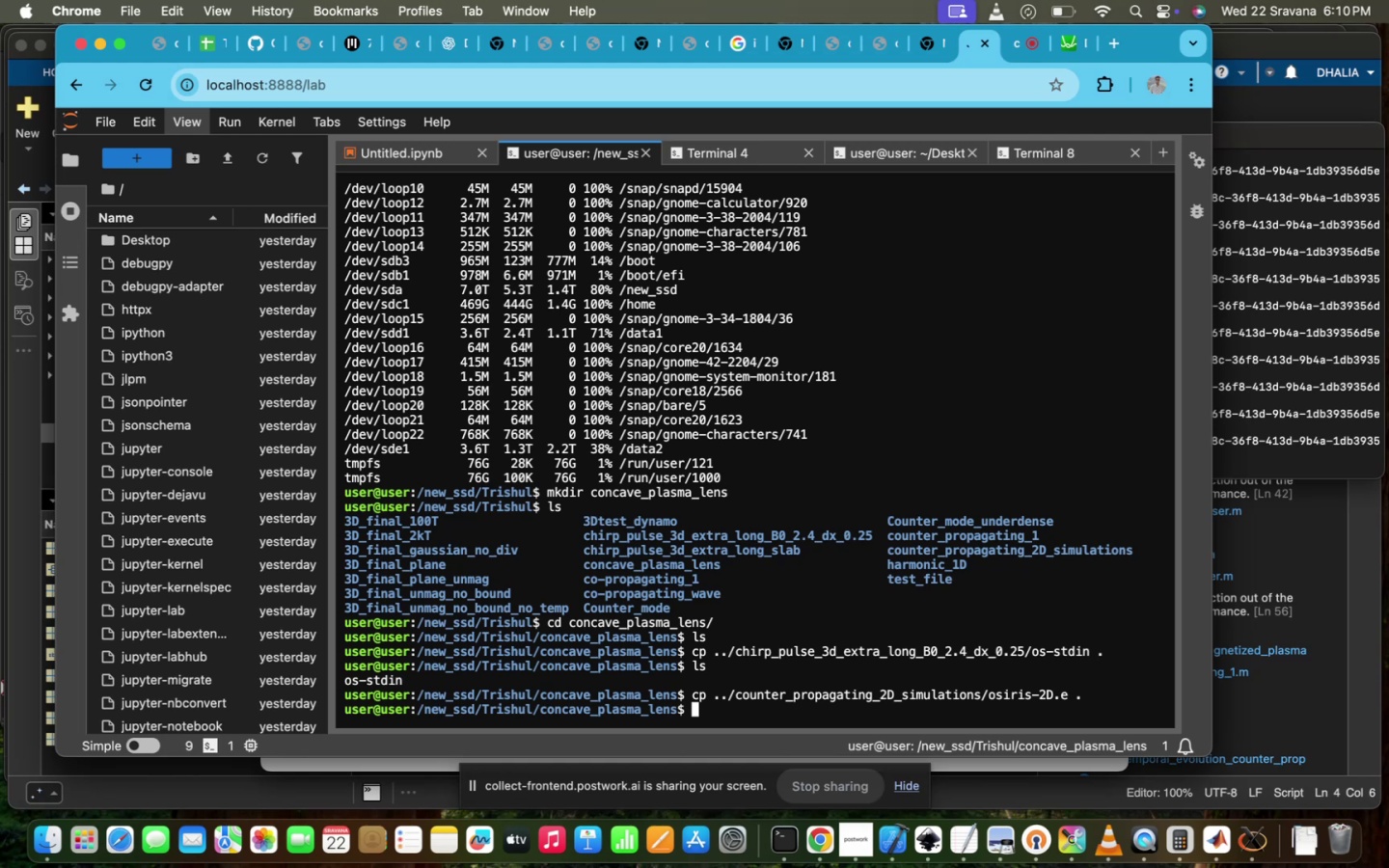 
scroll: coordinate [633, 537], scroll_direction: down, amount: 8.0
 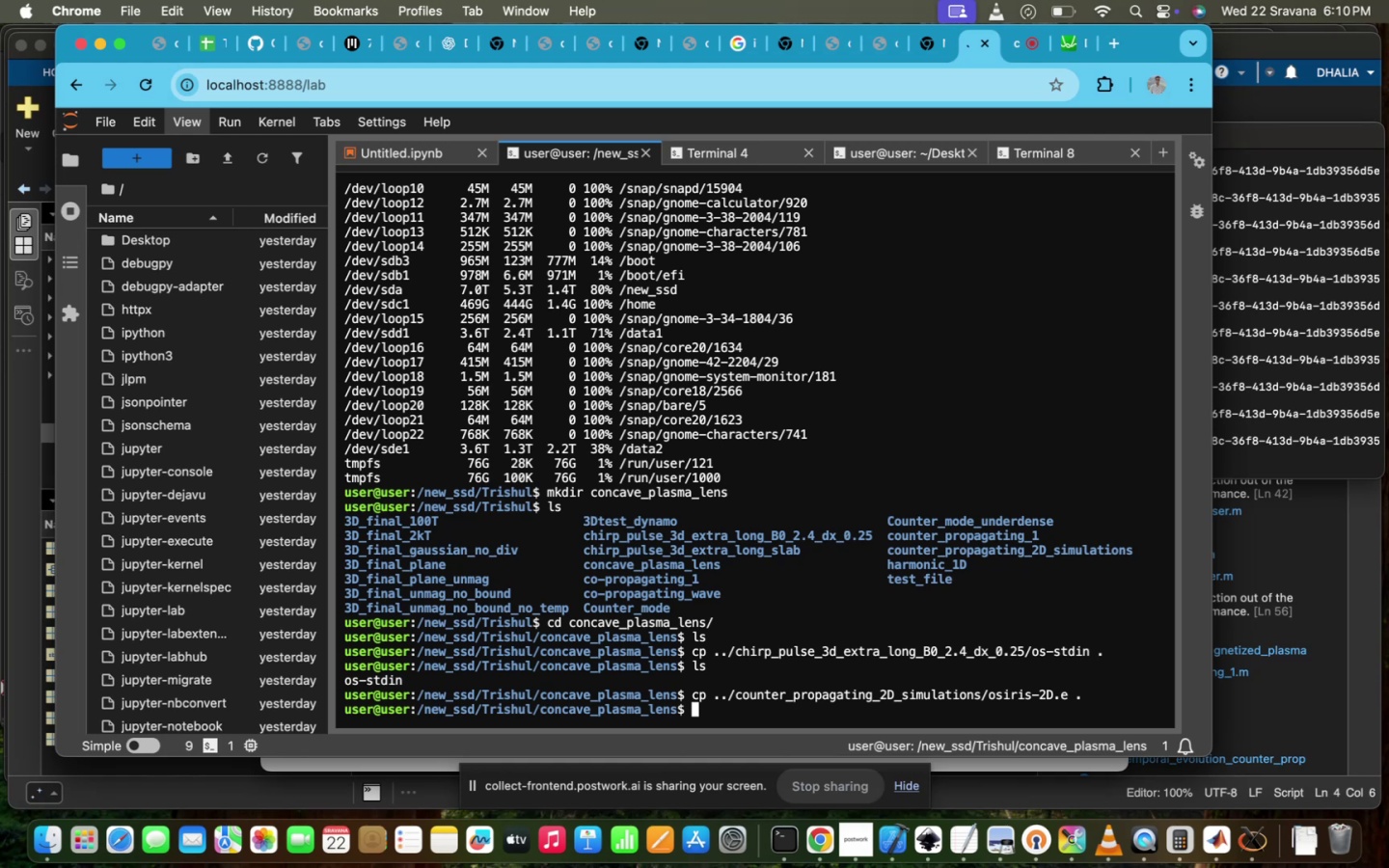 
scroll: coordinate [633, 537], scroll_direction: up, amount: 8.0
 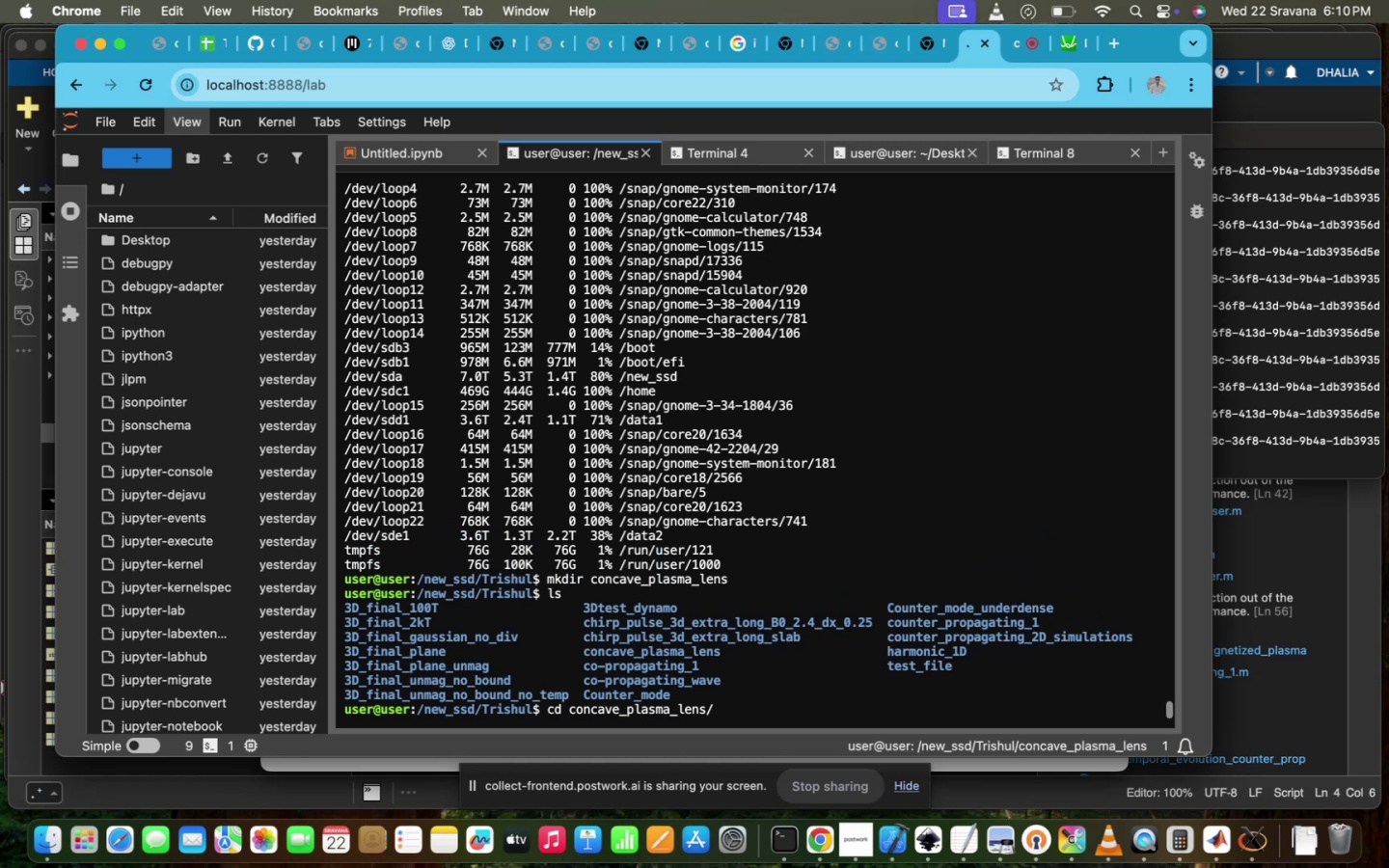 
key(L)
 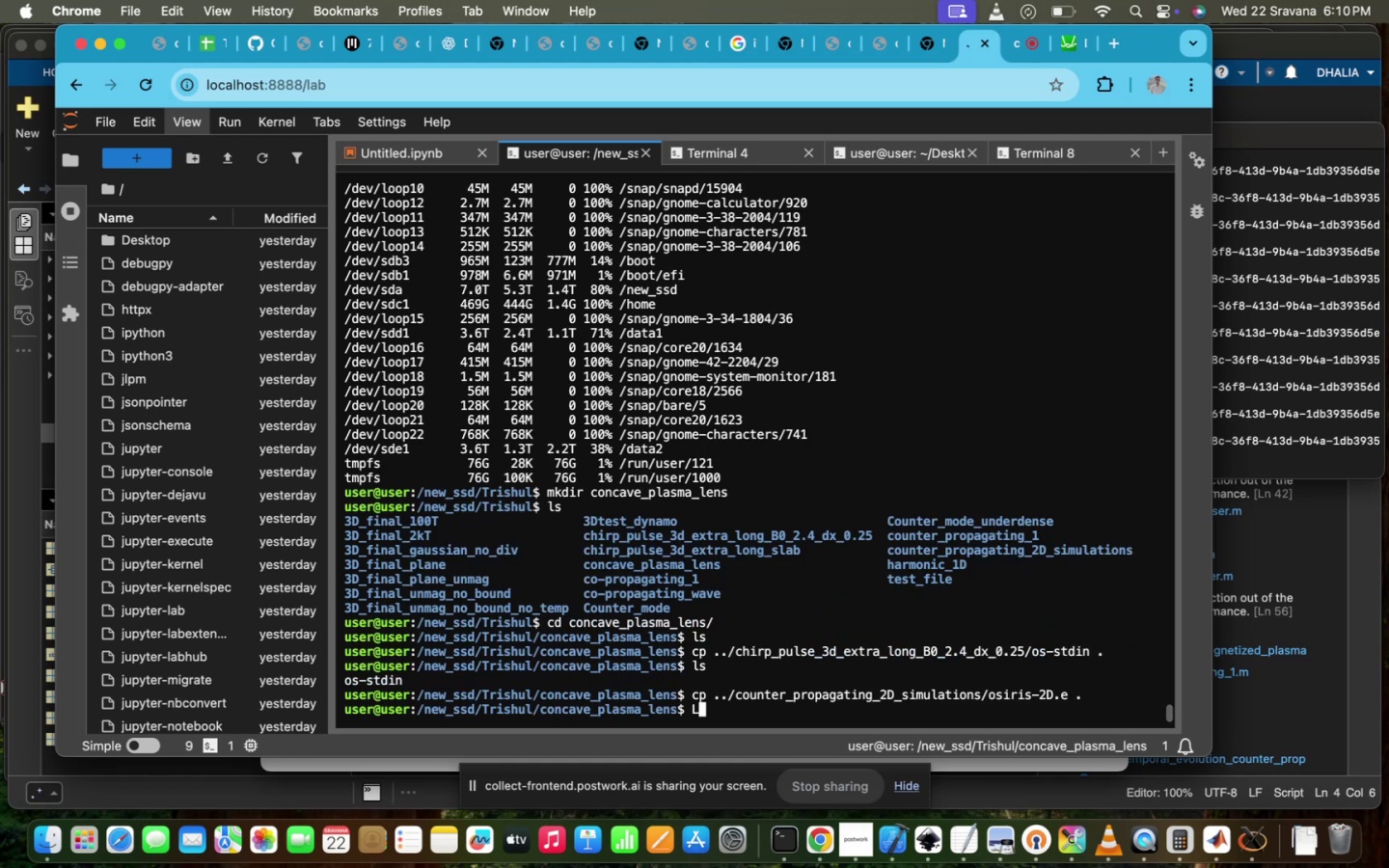 
key(Backspace)
 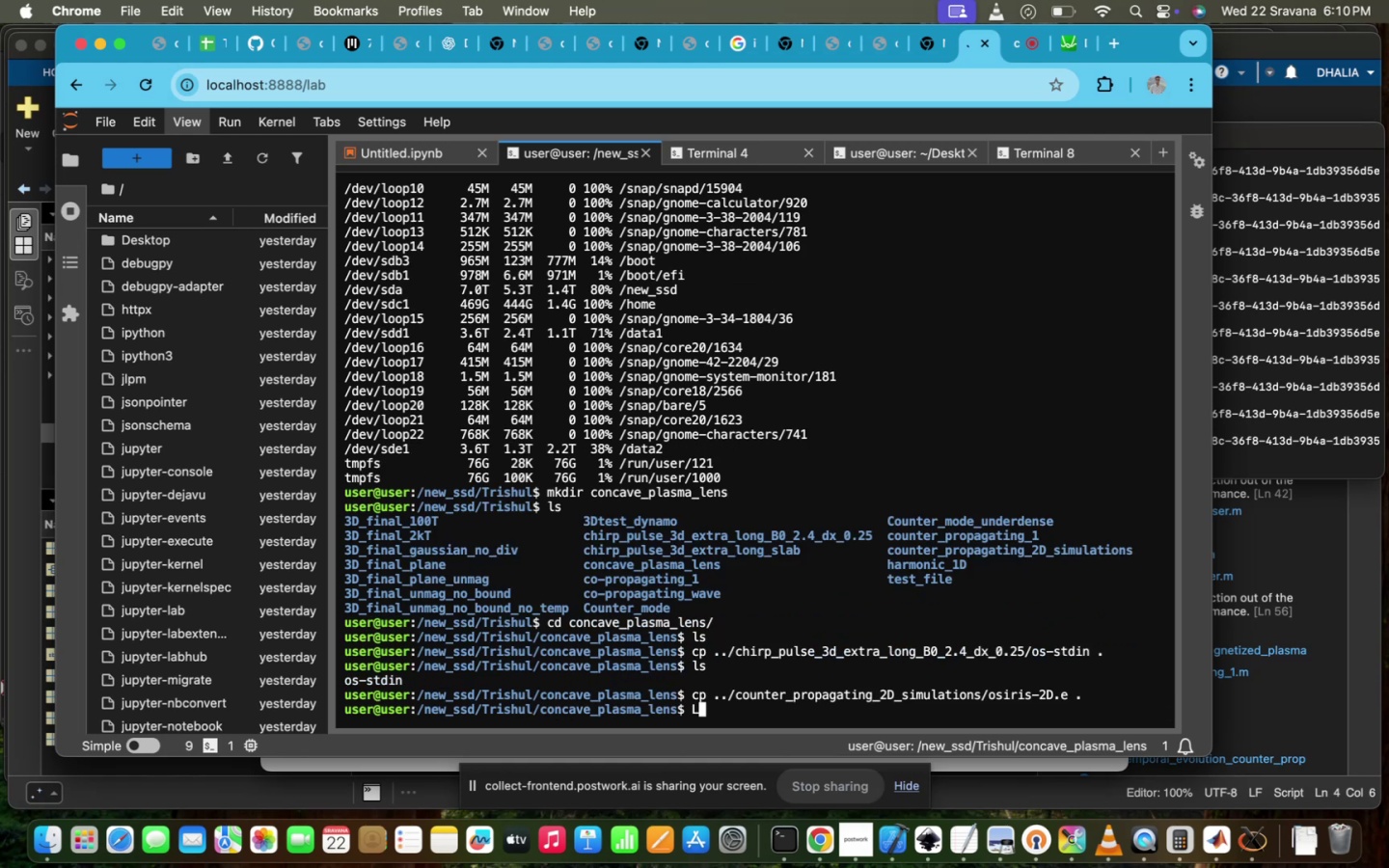 
key(Backspace)
 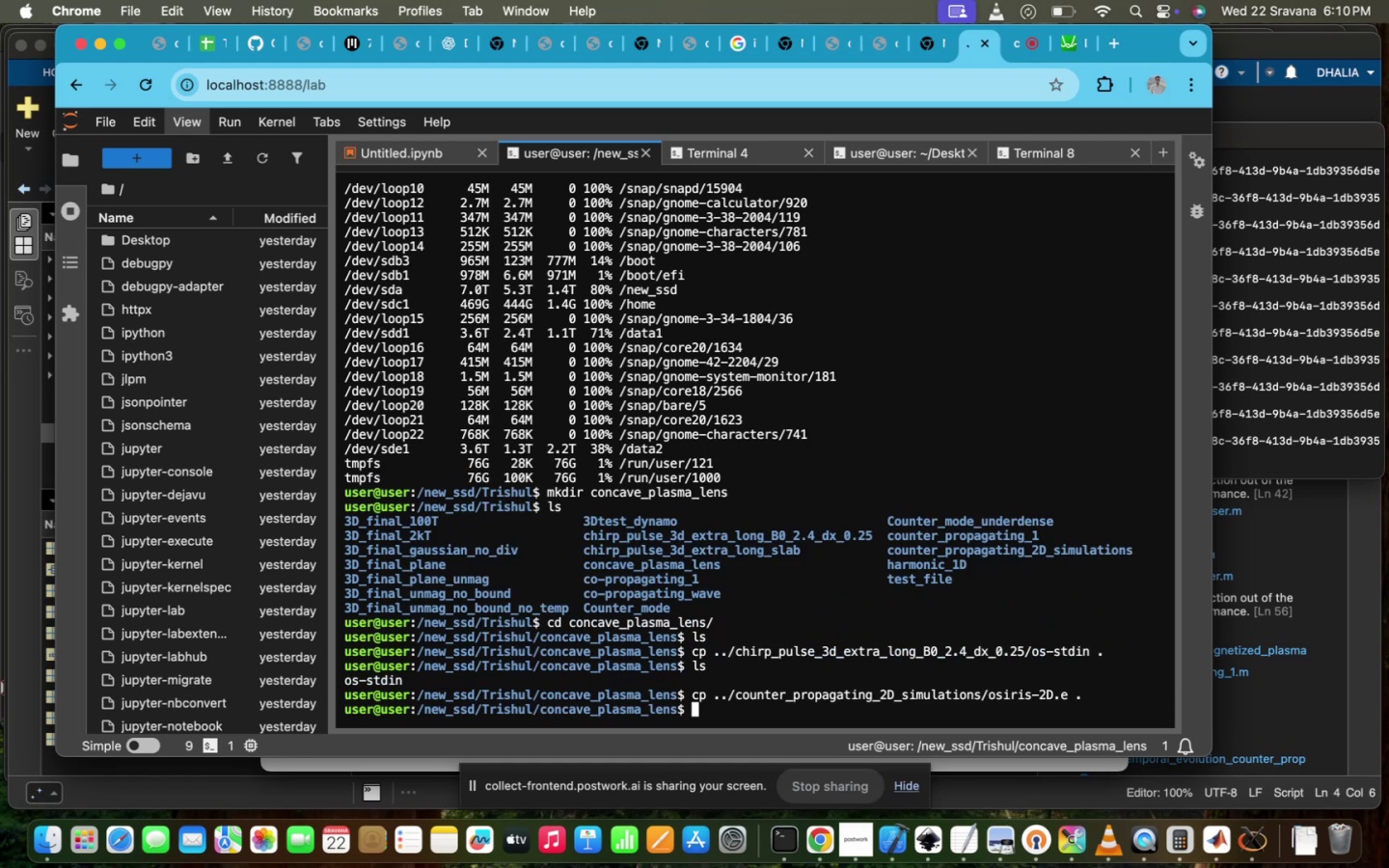 
wait(5.85)
 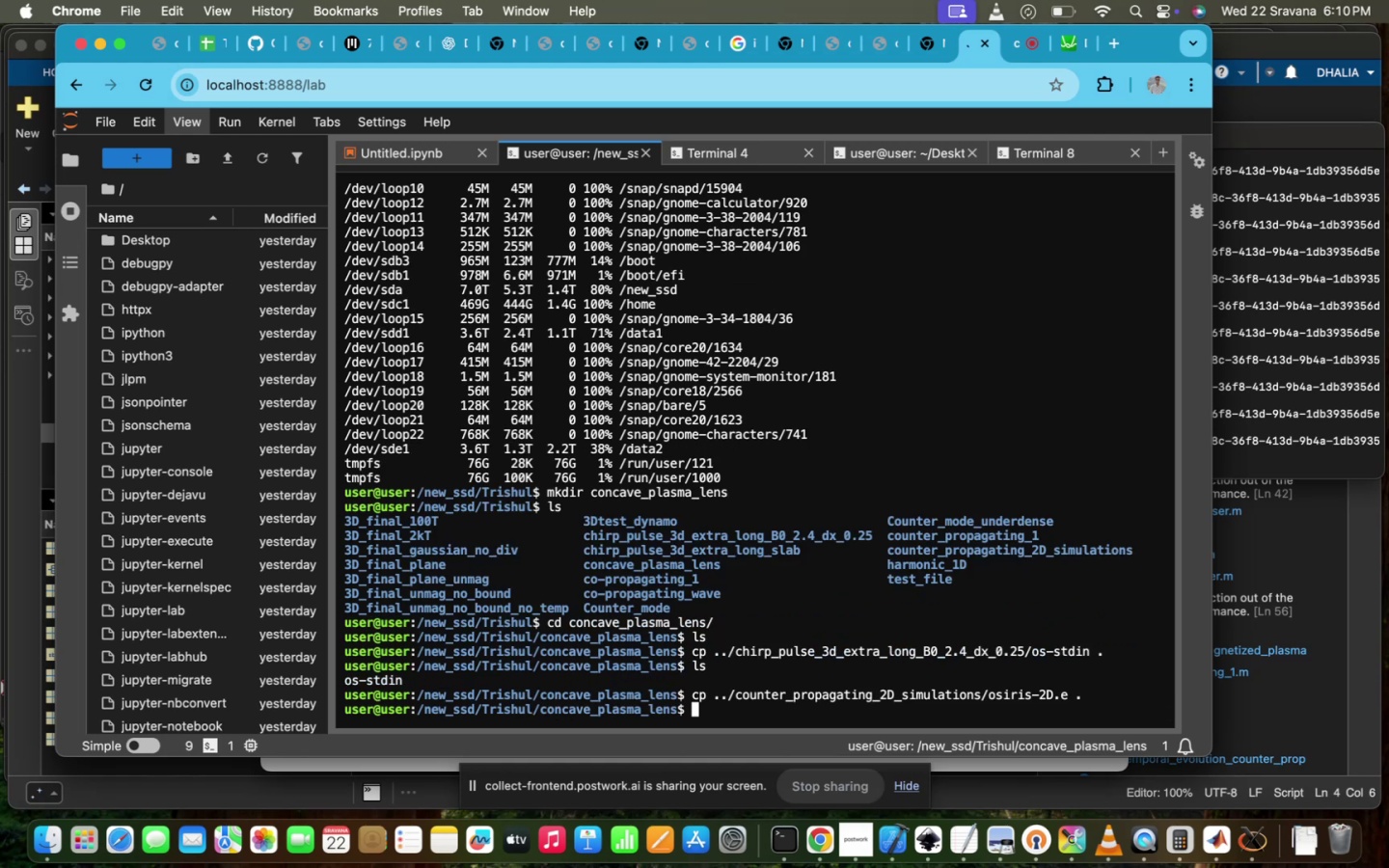 
type(LS)
 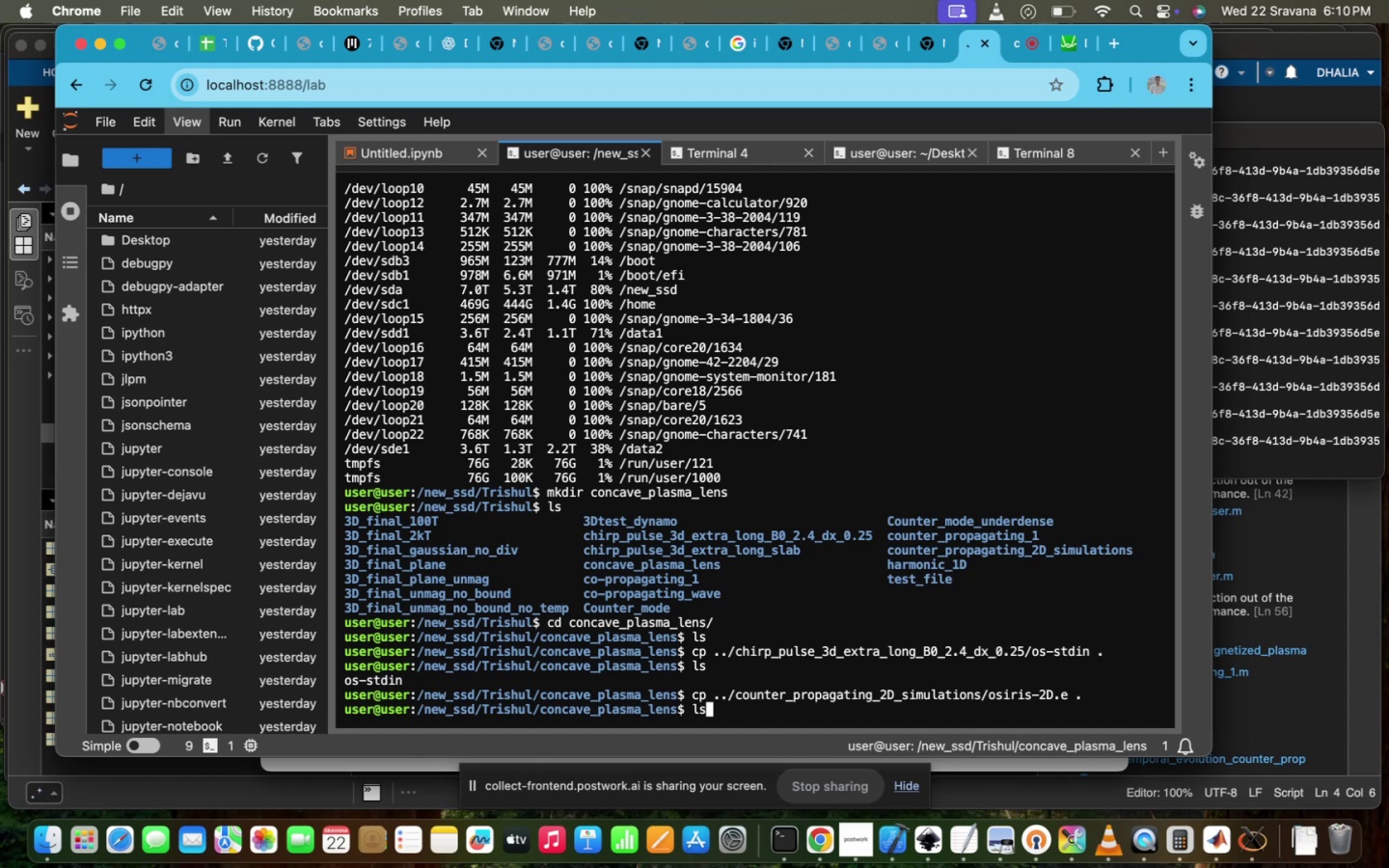 
key(Enter)
 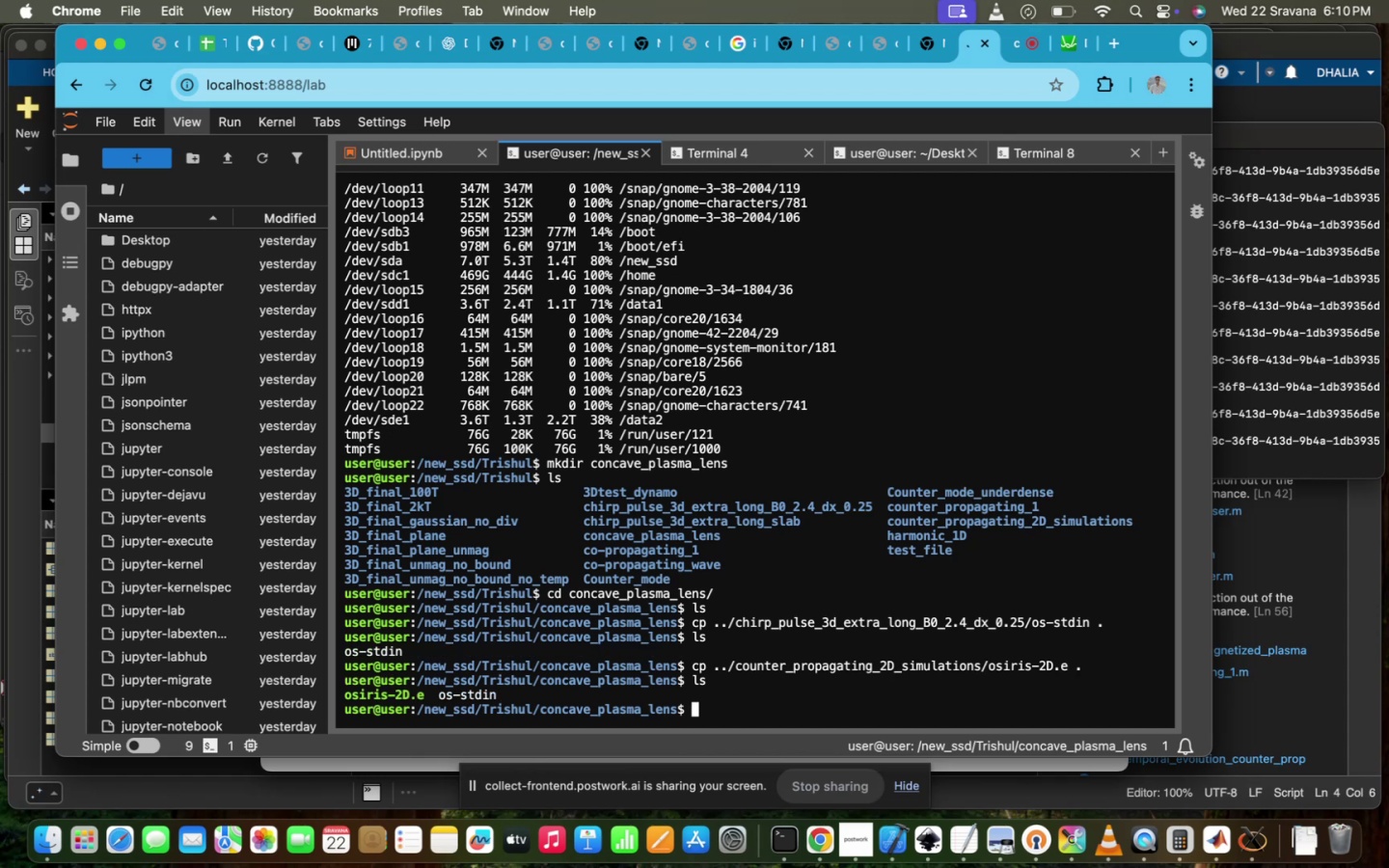 
type(VI OS)
key(Tab)
type(-)
key(Tab)
 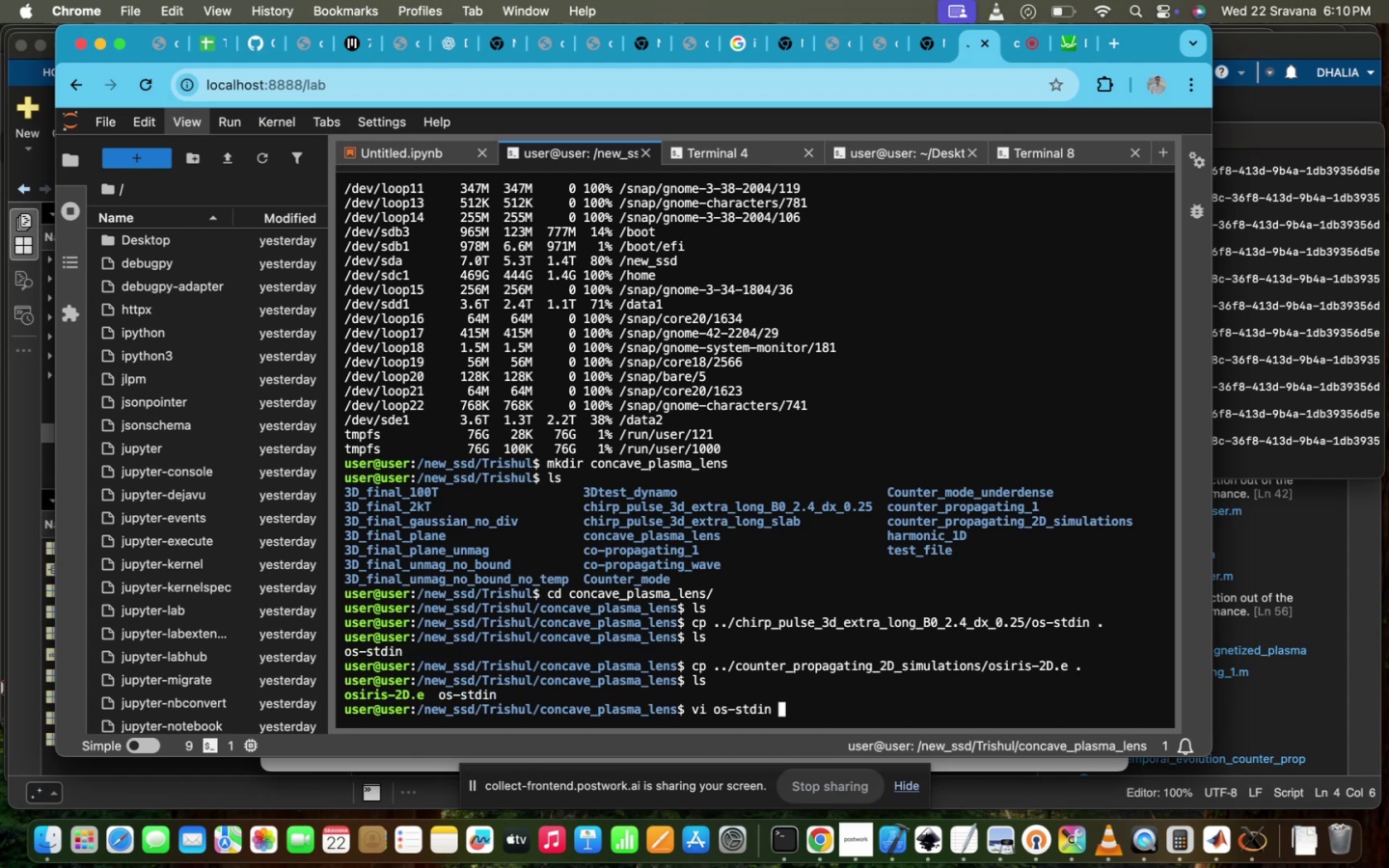 
key(Enter)
 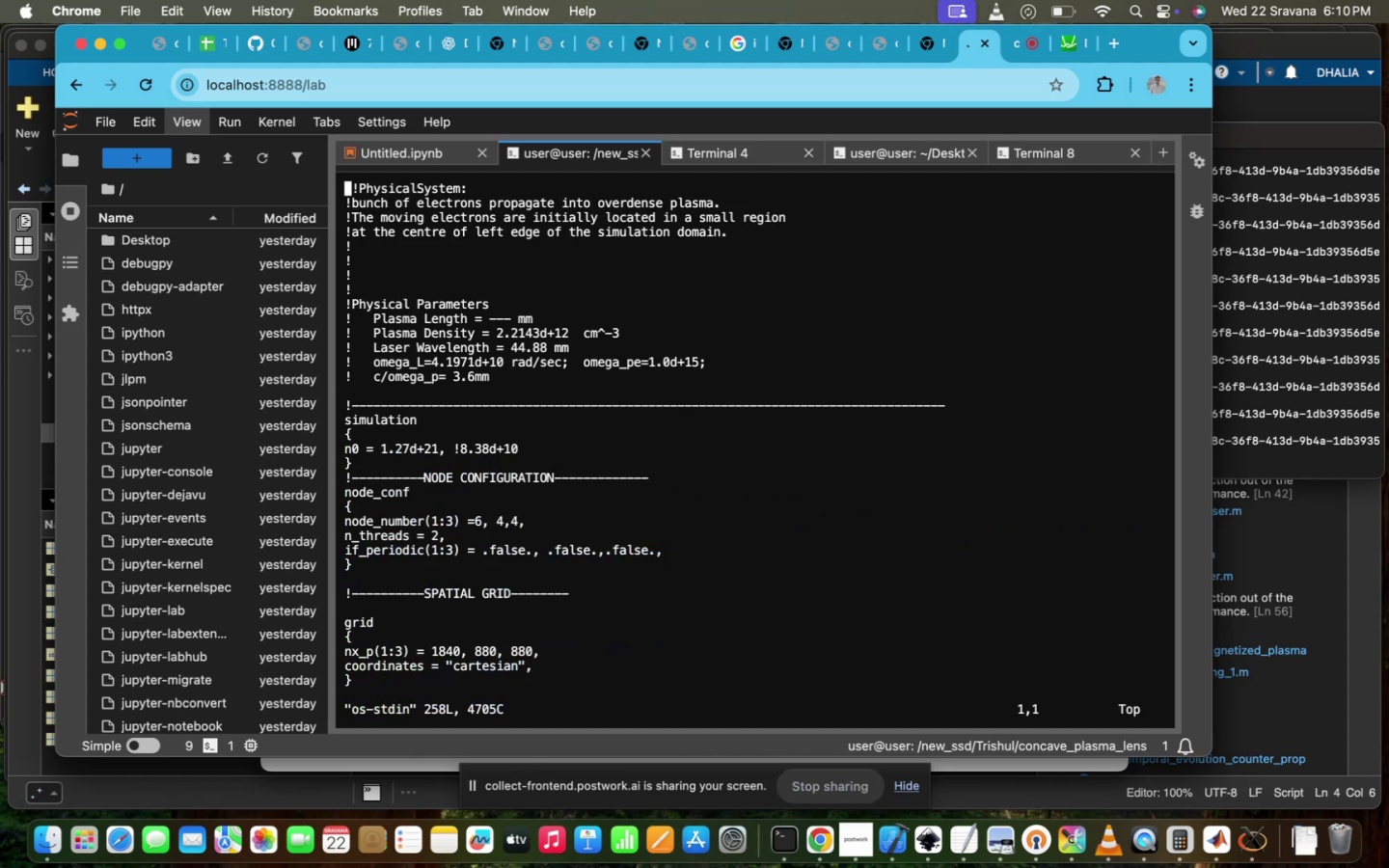 
scroll: coordinate [633, 537], scroll_direction: down, amount: 92.0
 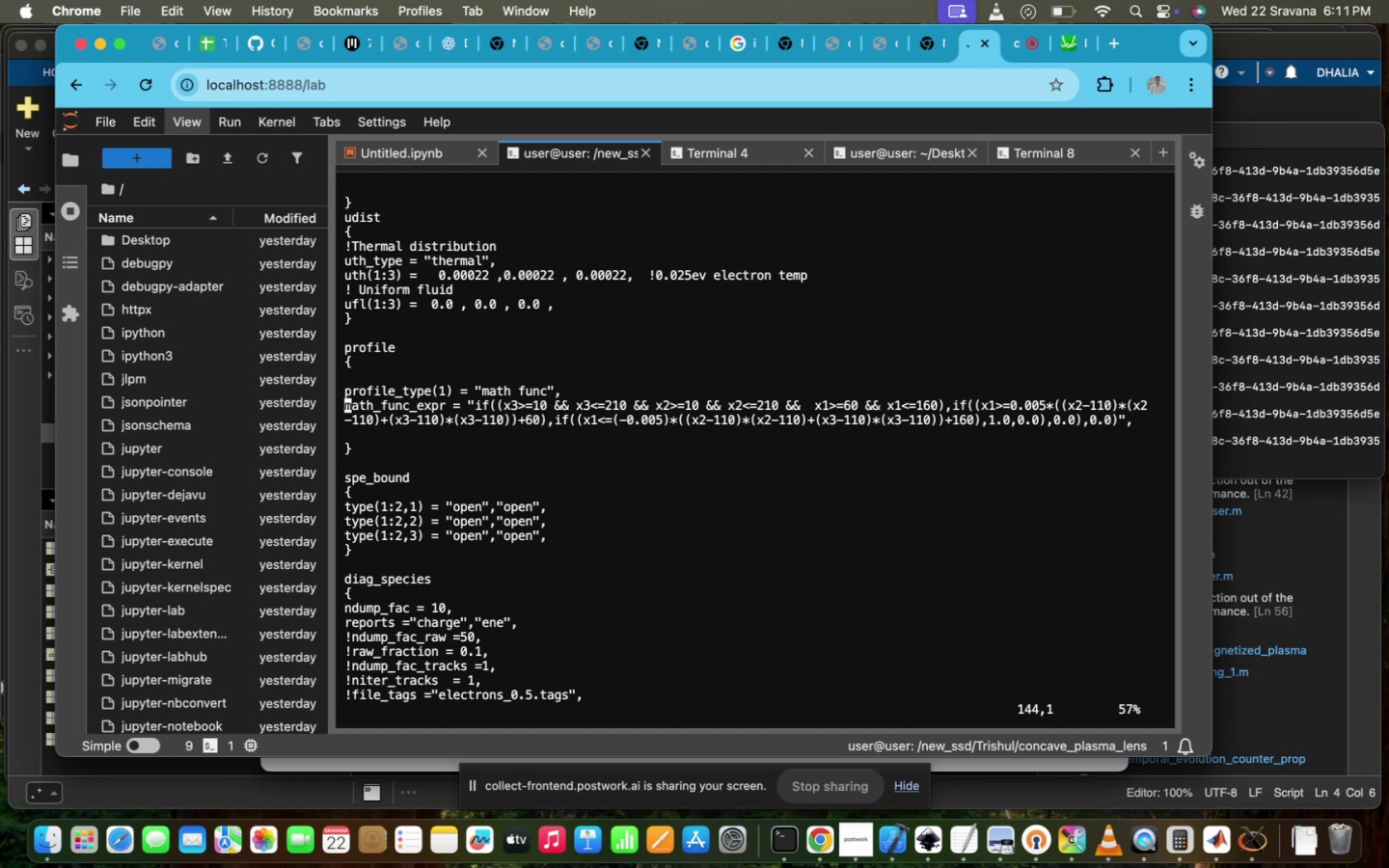 
hold_key(key=ArrowRight, duration=1.58)
 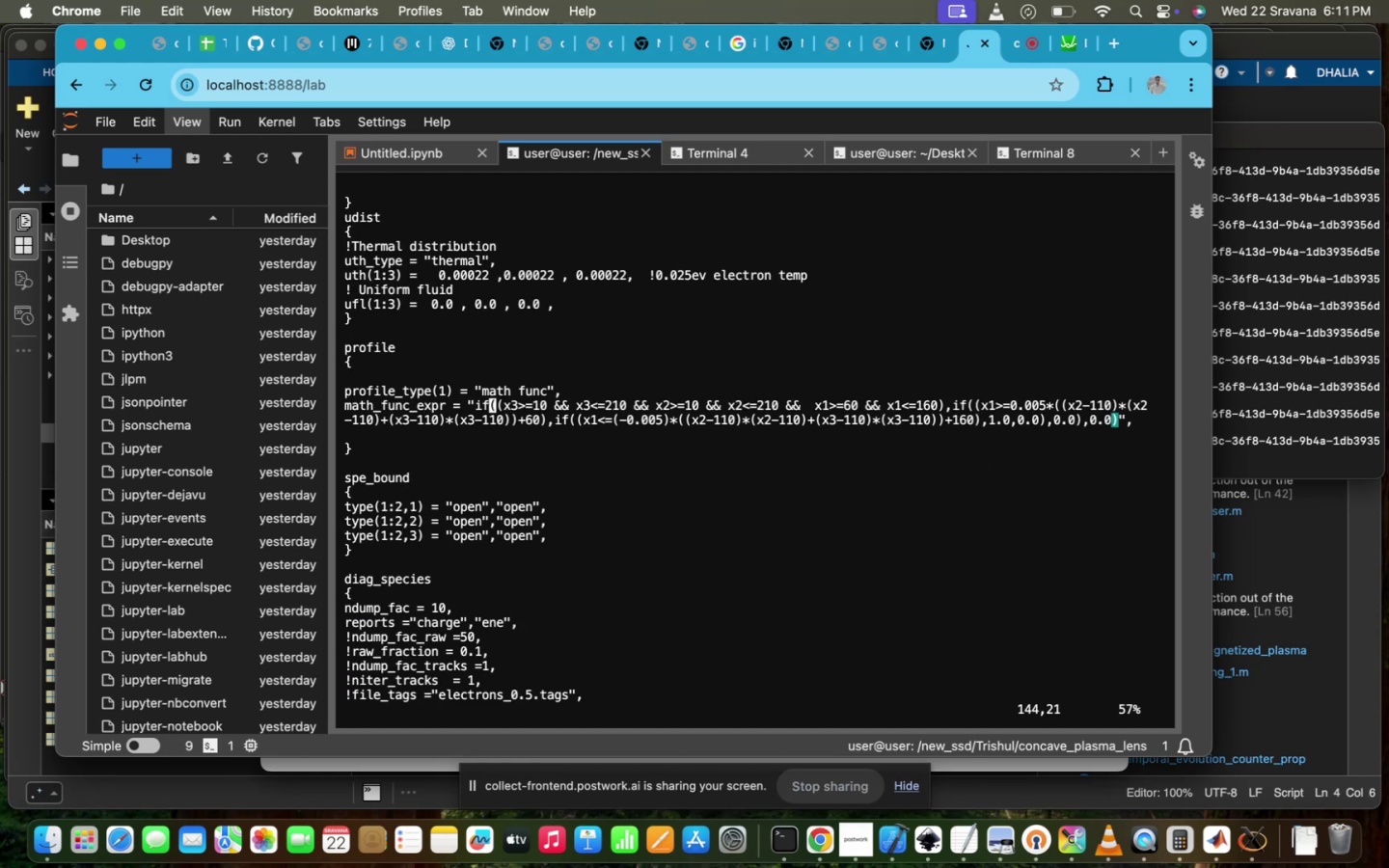 
hold_key(key=ArrowRight, duration=1.5)
 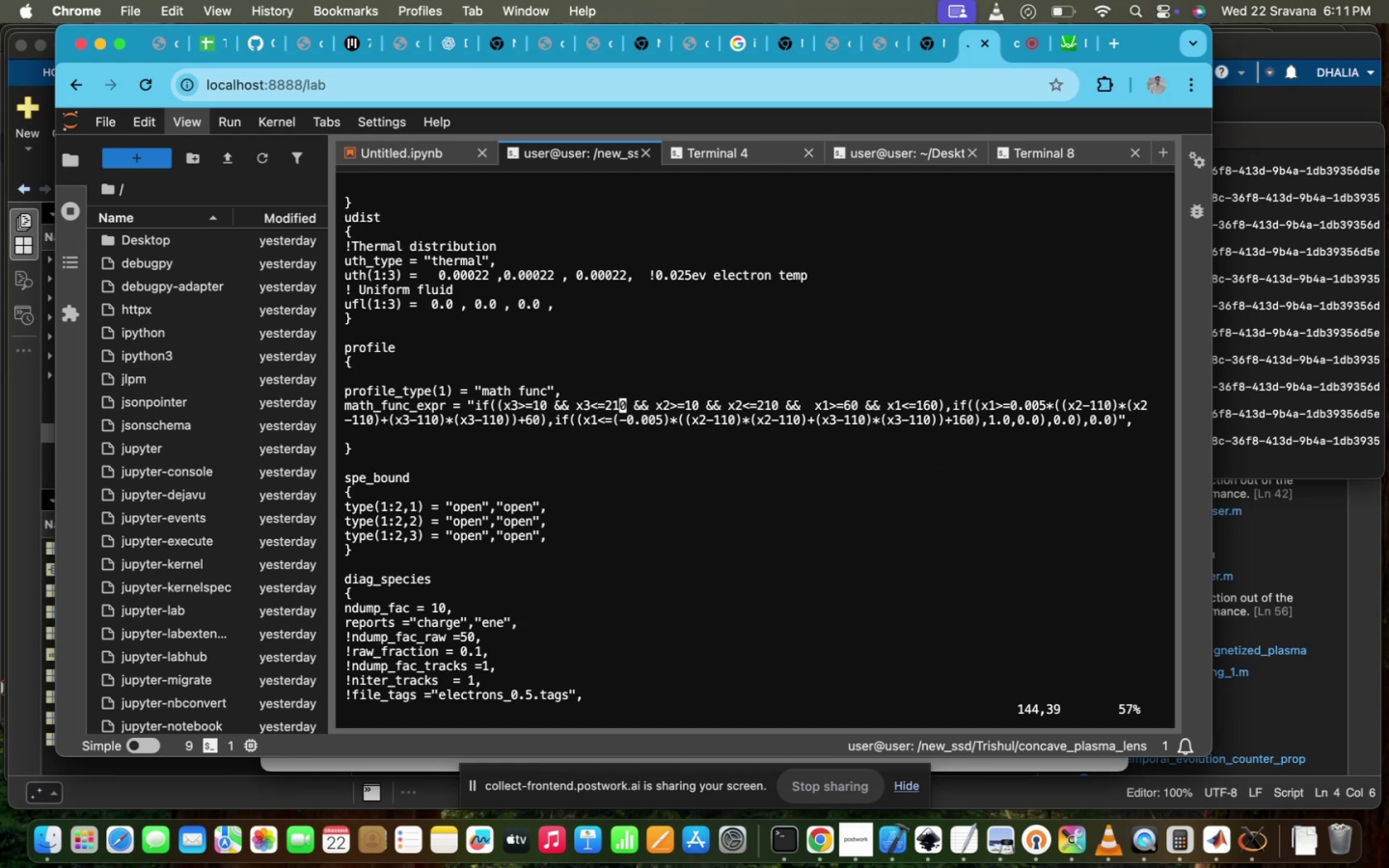 
hold_key(key=ArrowRight, duration=0.86)
 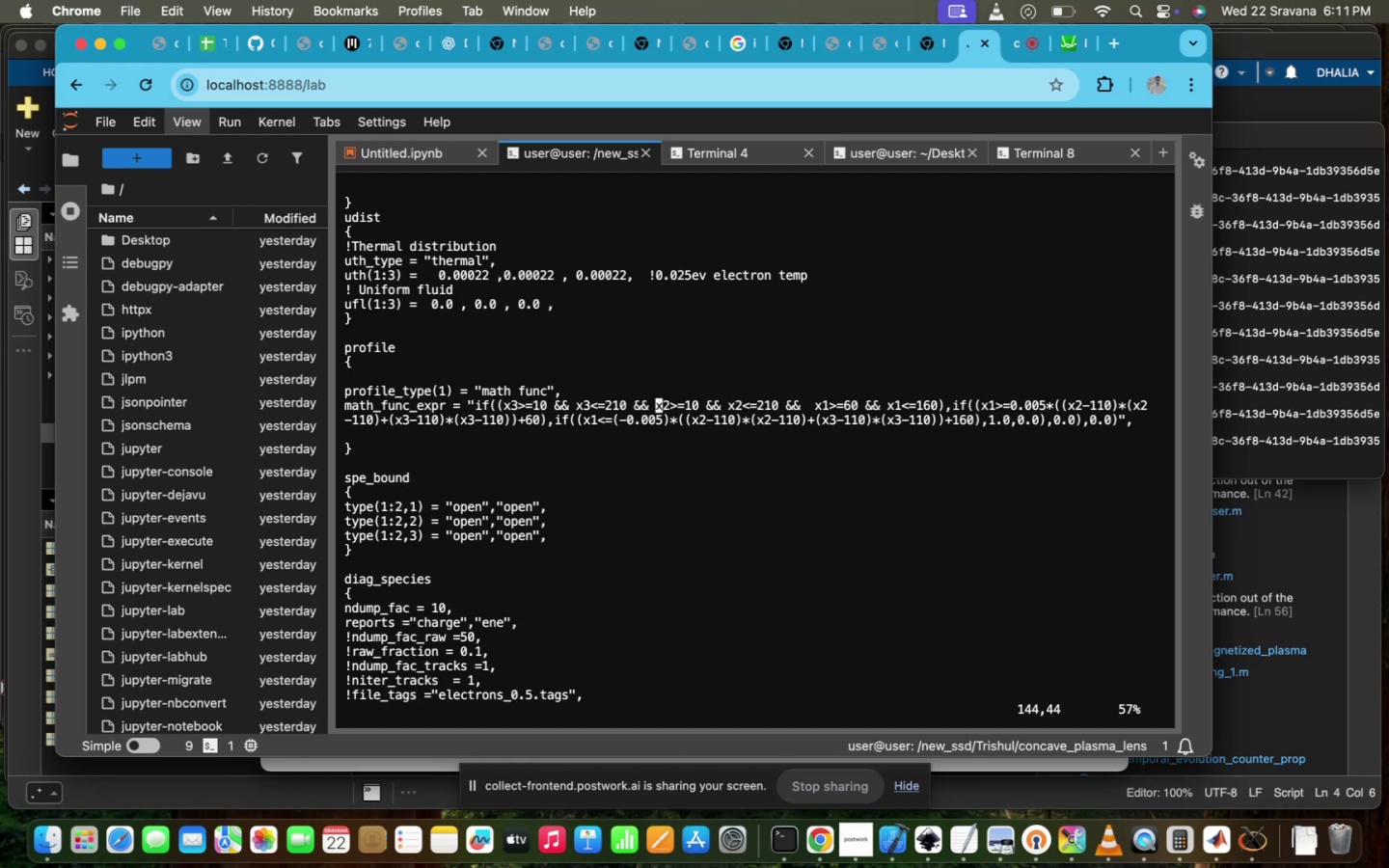 
key(ArrowLeft)
 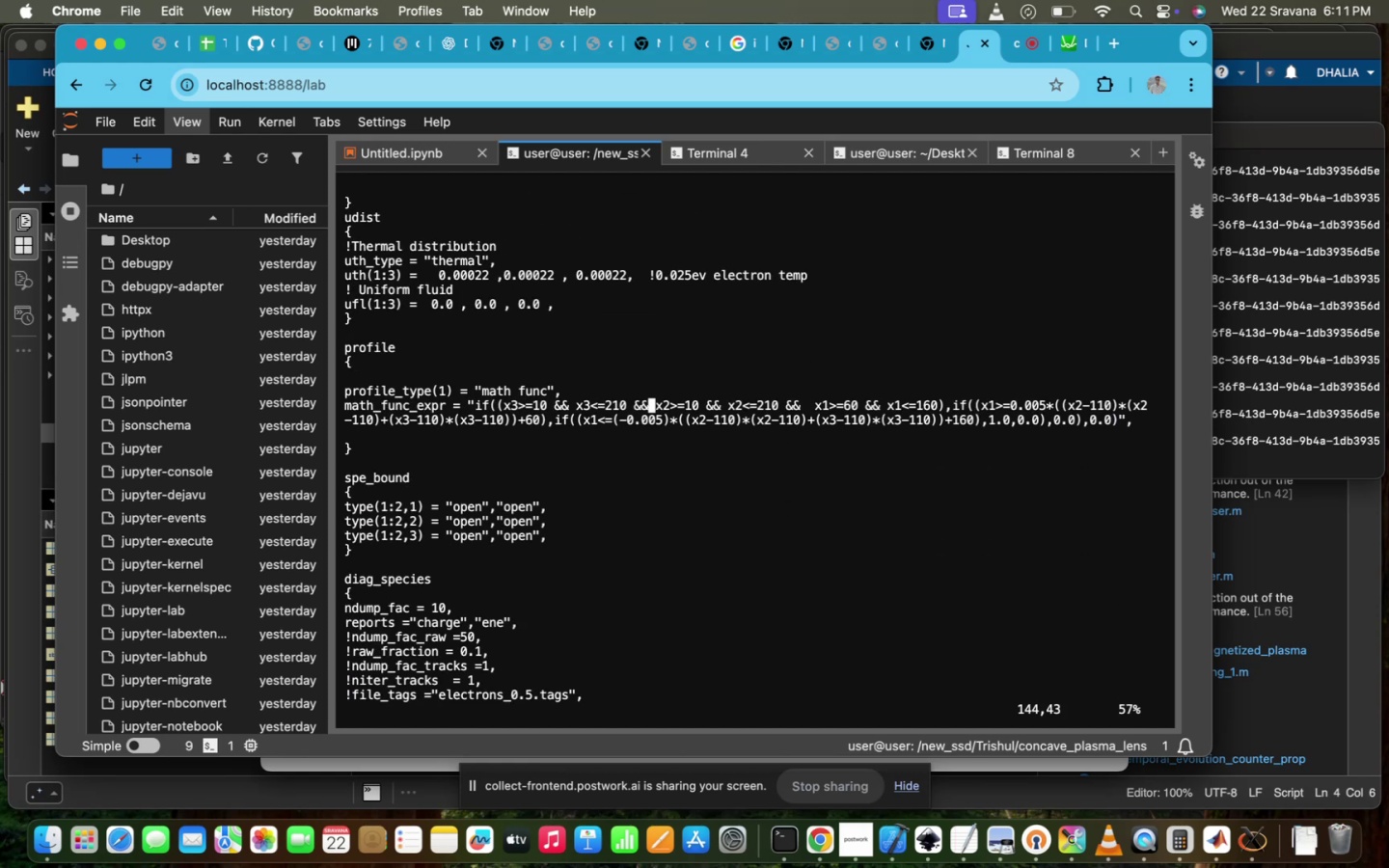 
hold_key(key=Backspace, duration=1.01)
 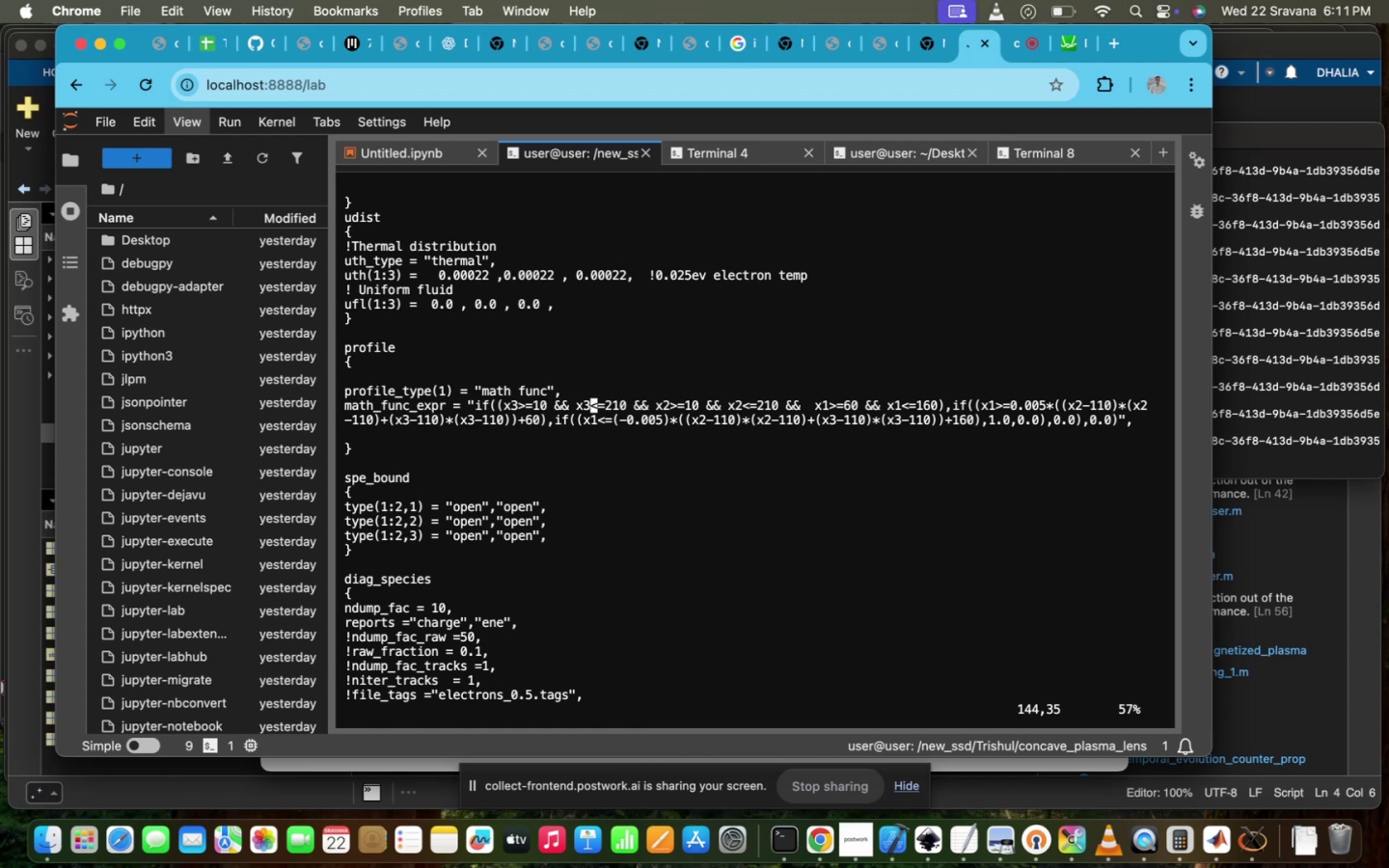 
key(I)
 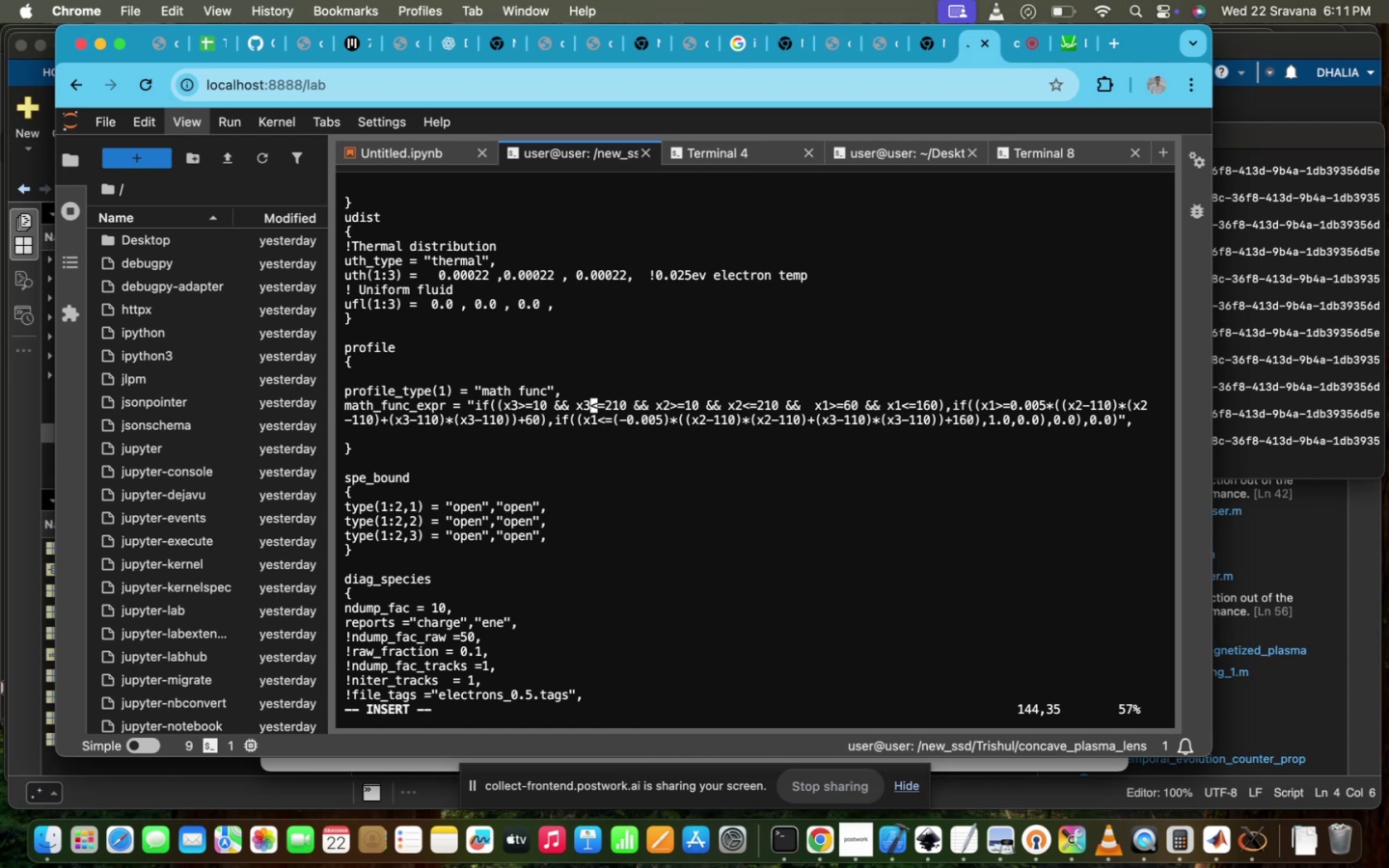 
hold_key(key=ArrowRight, duration=0.86)
 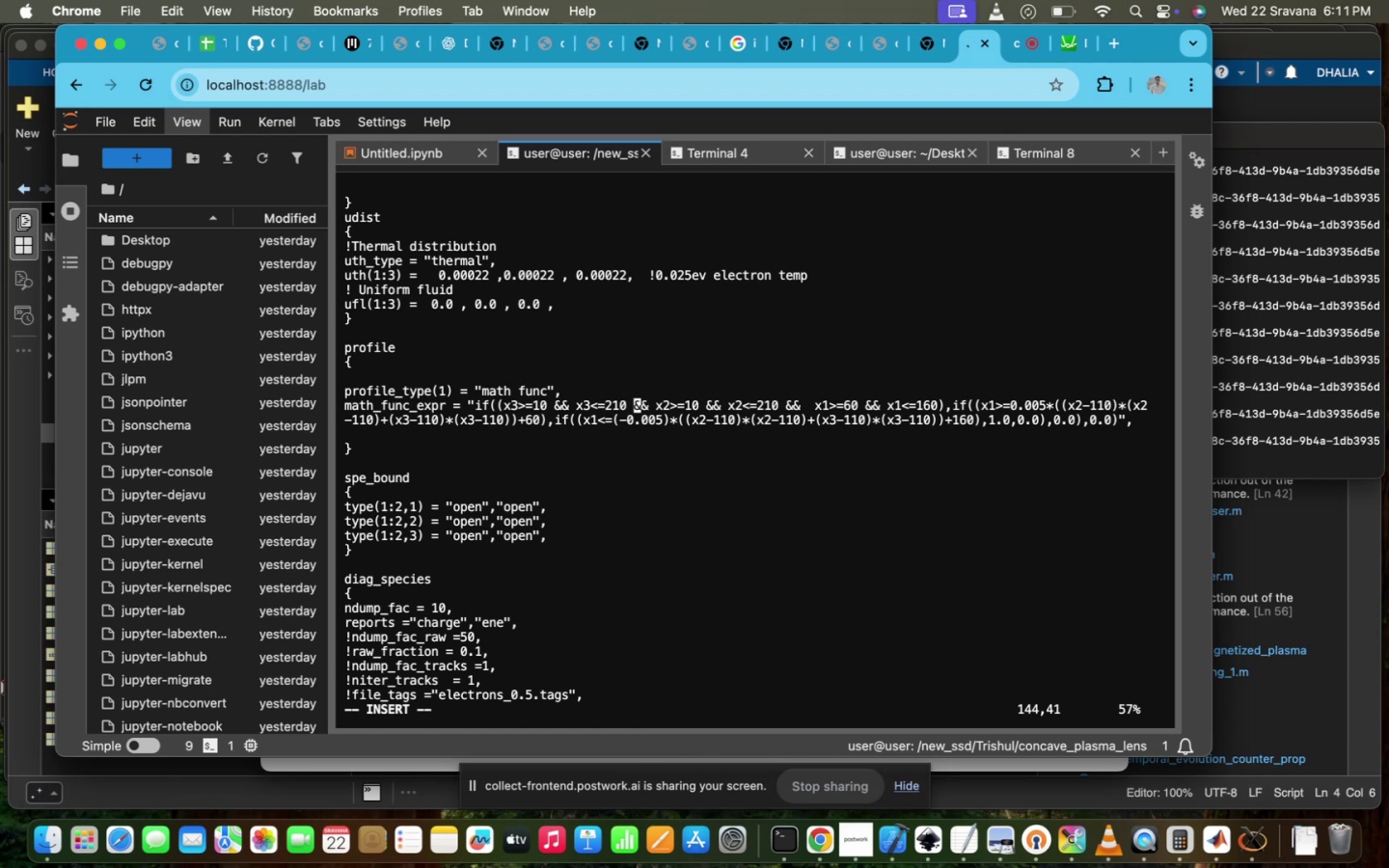 
key(ArrowRight)
 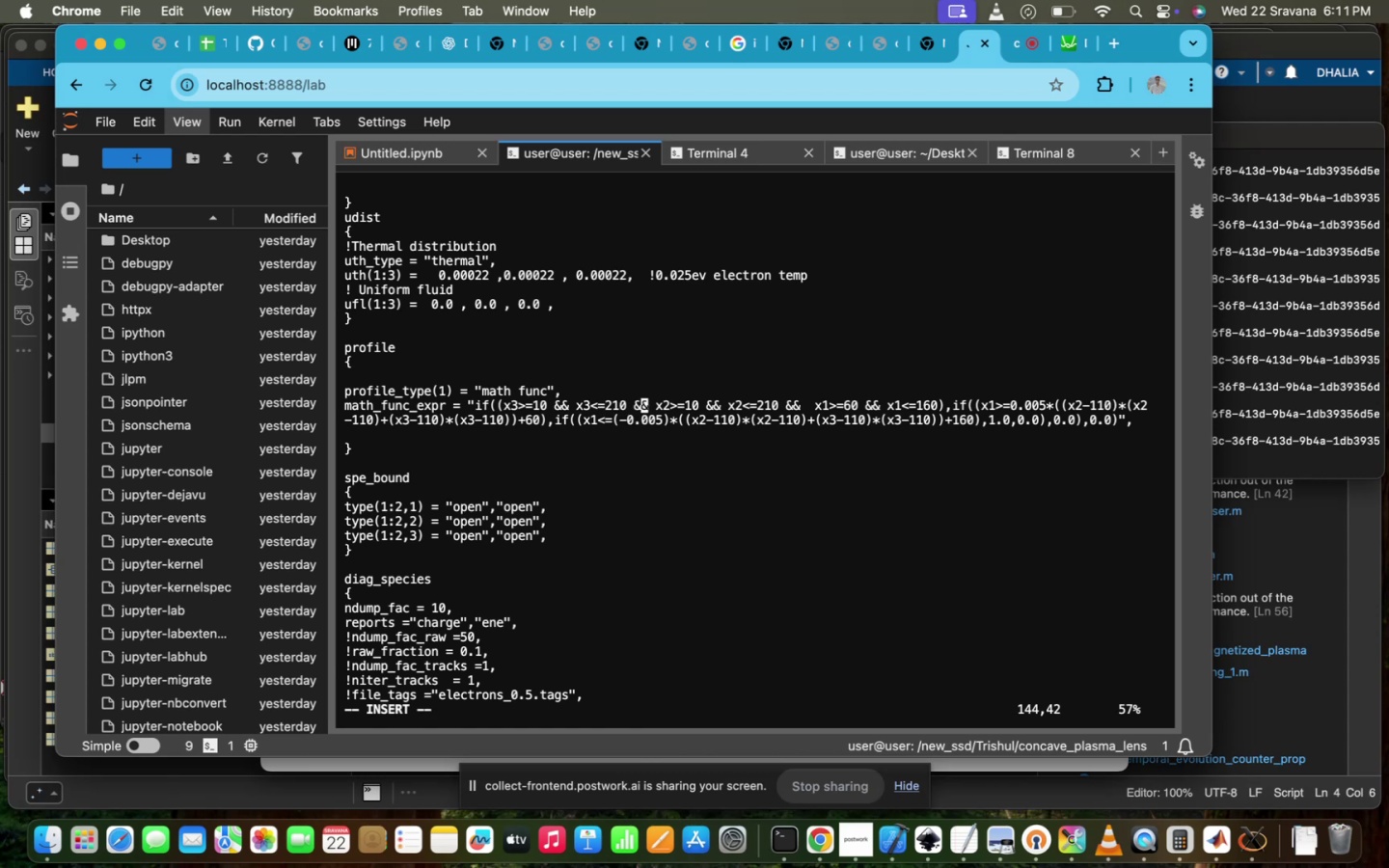 
key(ArrowRight)
 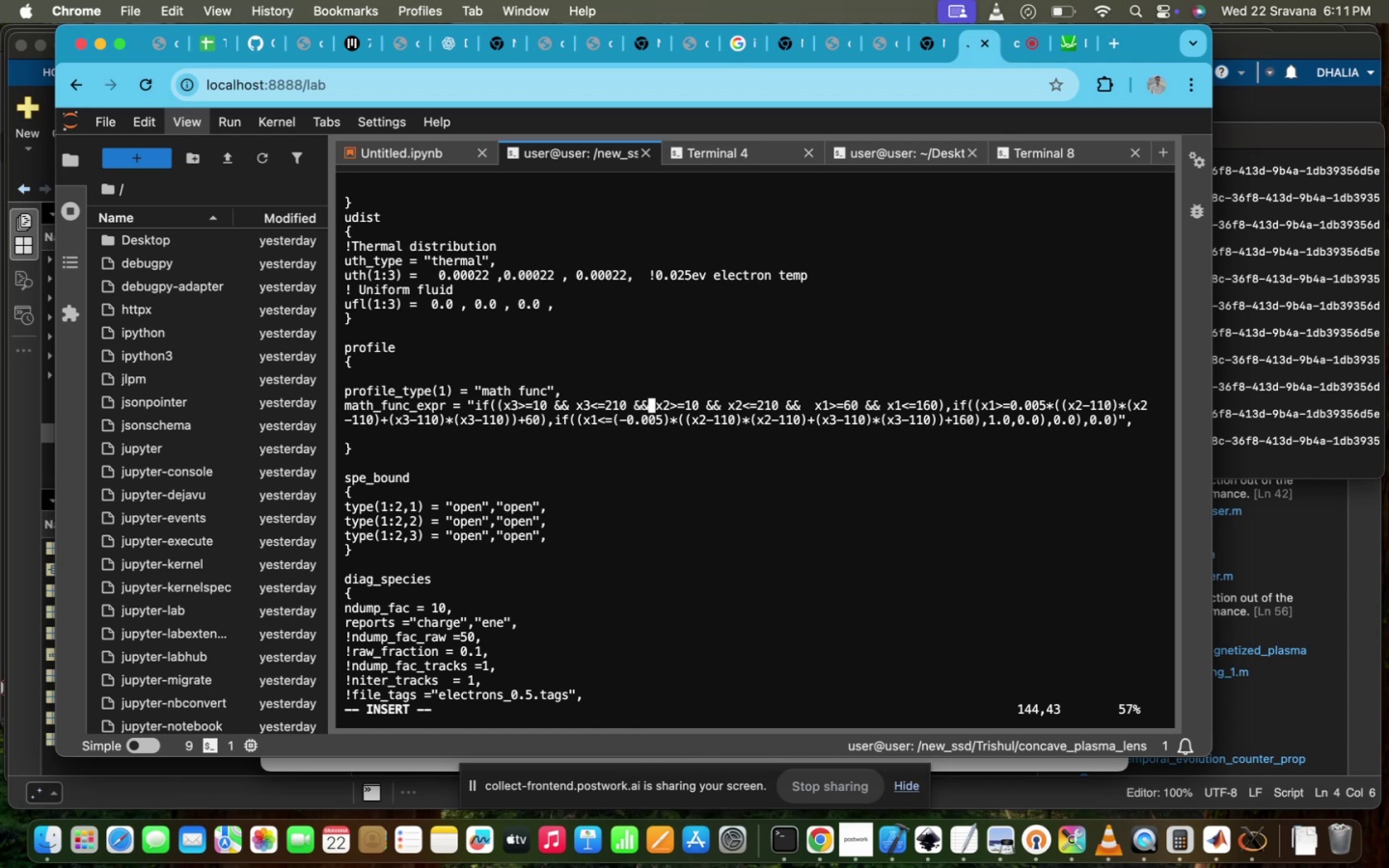 
hold_key(key=Backspace, duration=1.5)
 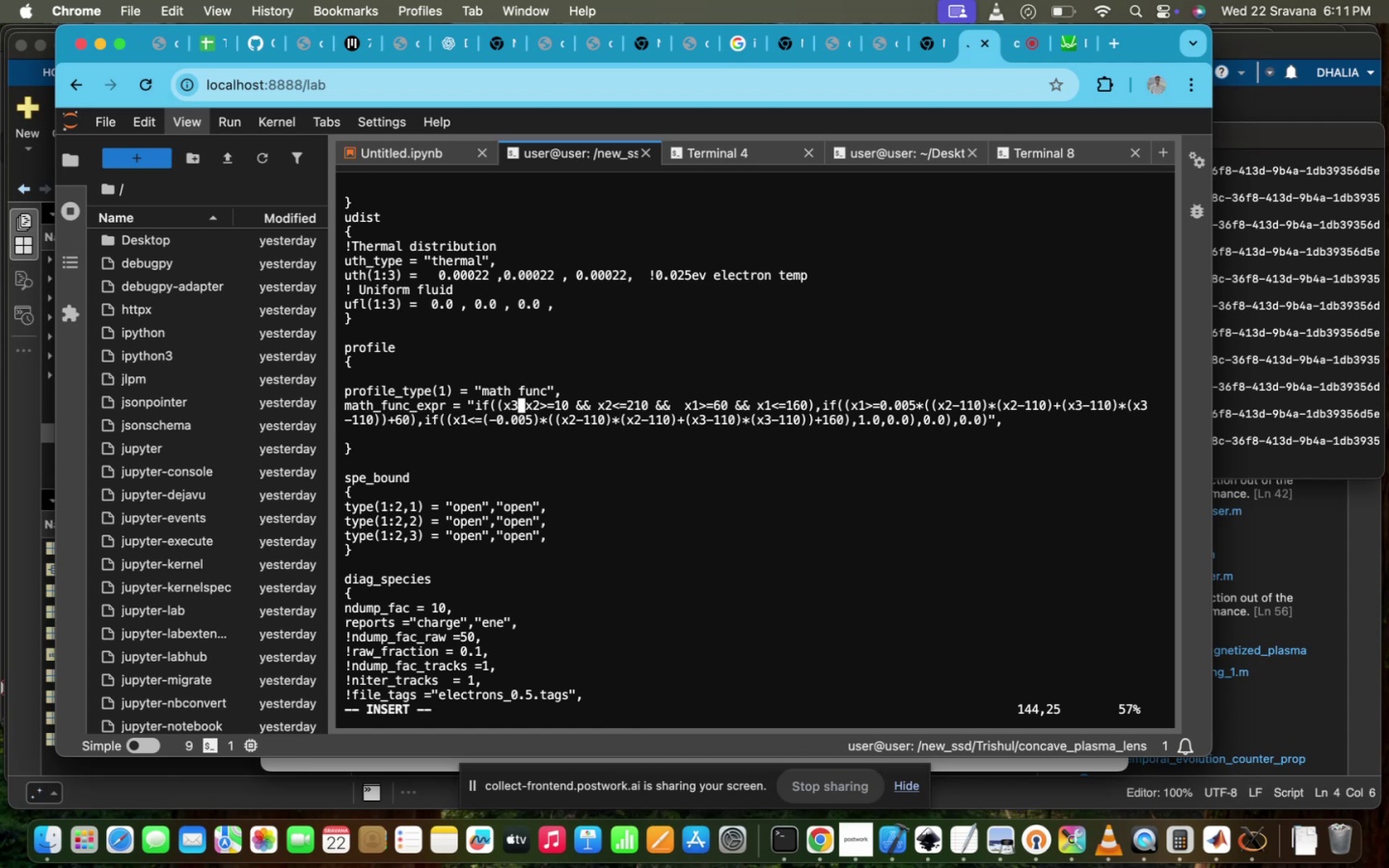 
hold_key(key=Backspace, duration=0.38)
 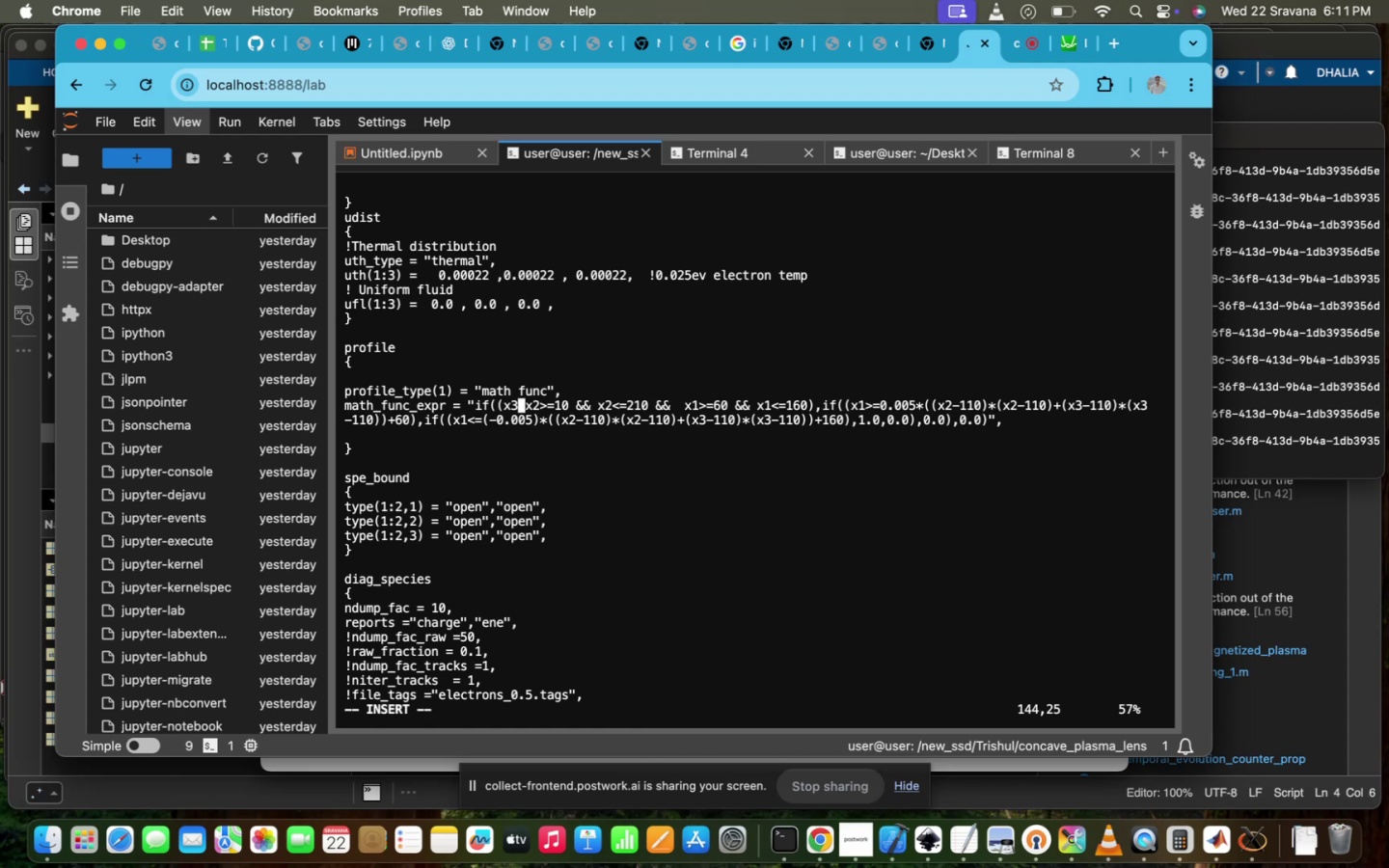 
key(Backspace)
 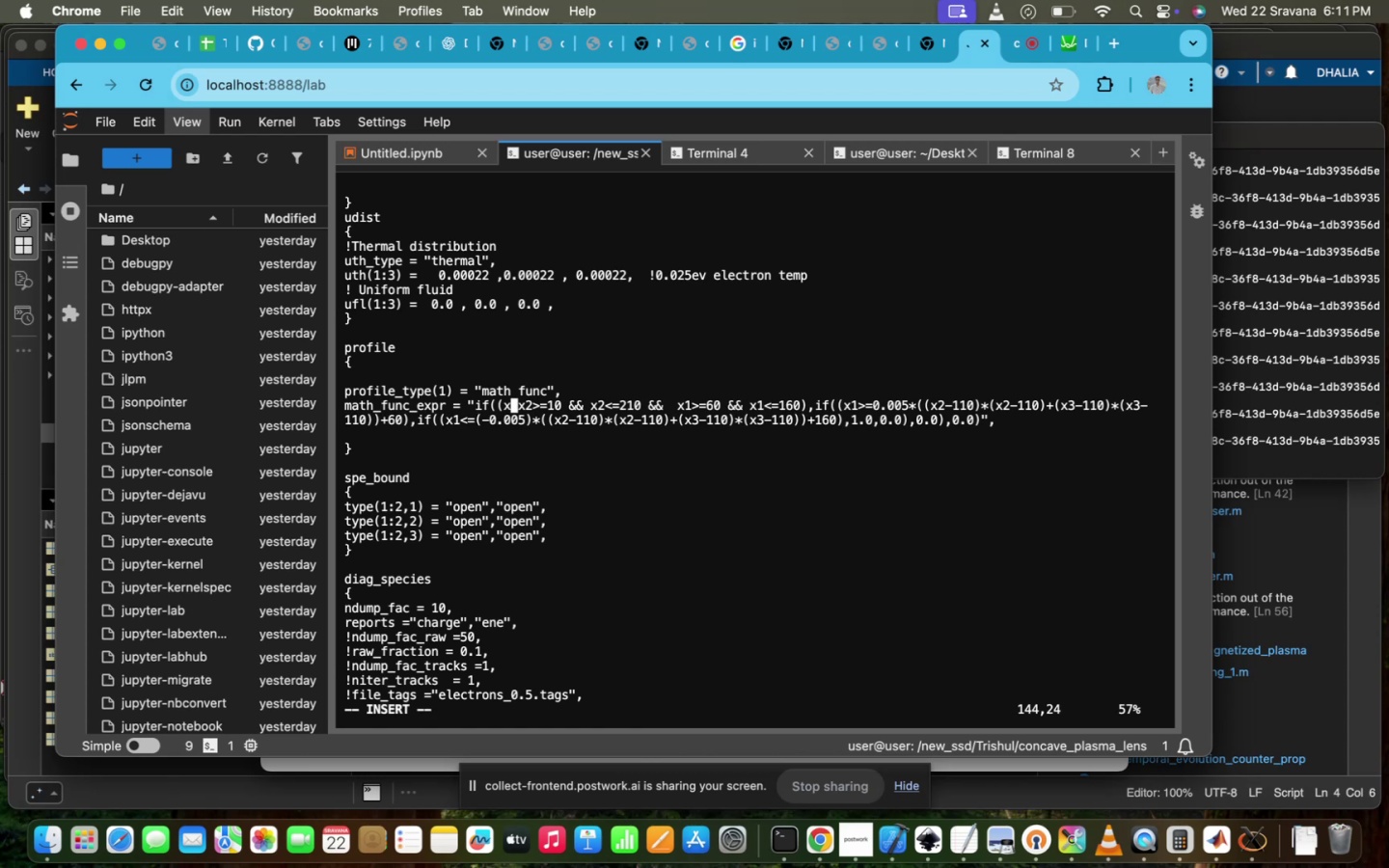 
key(Backspace)
 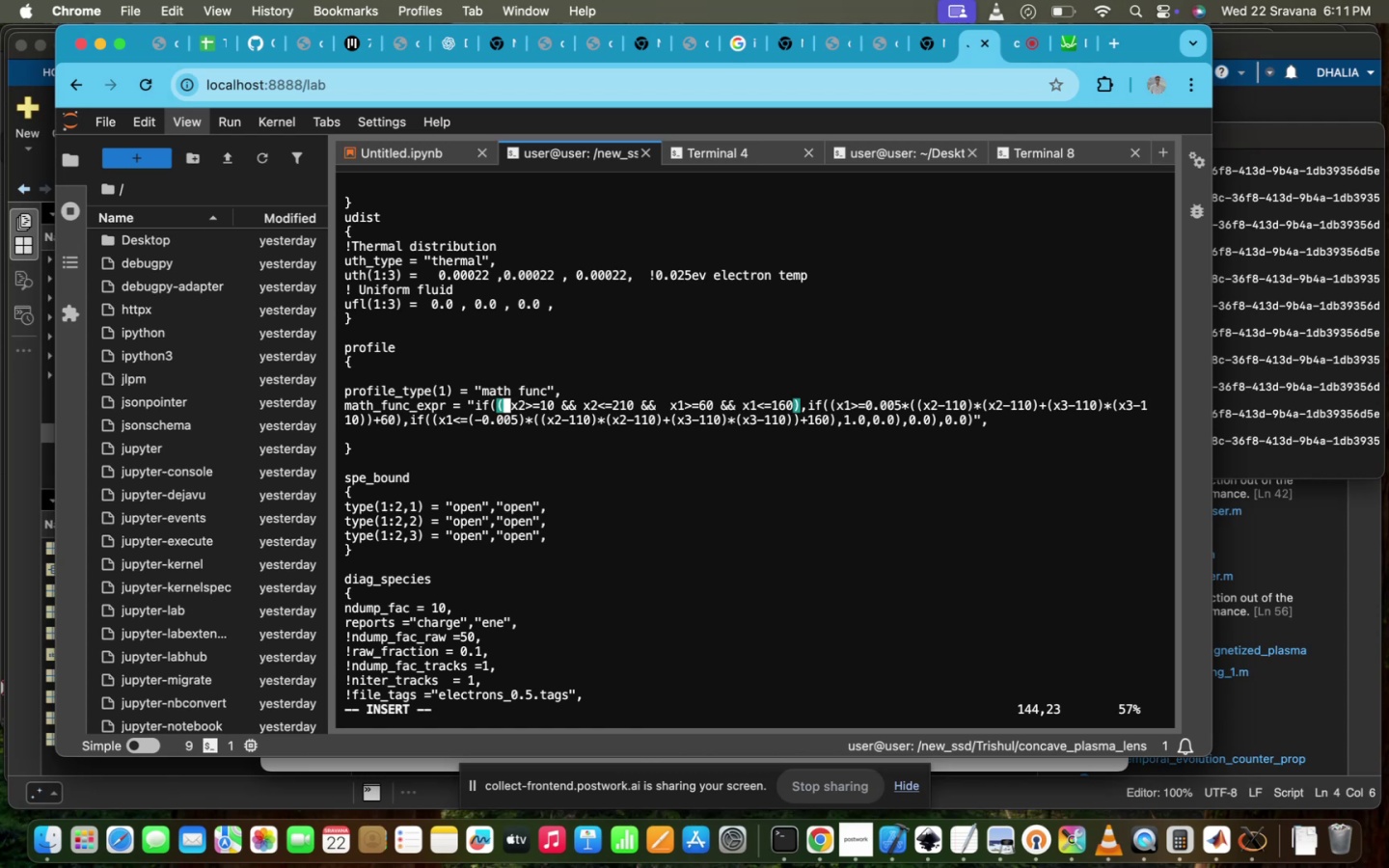 
hold_key(key=ArrowRight, duration=1.57)
 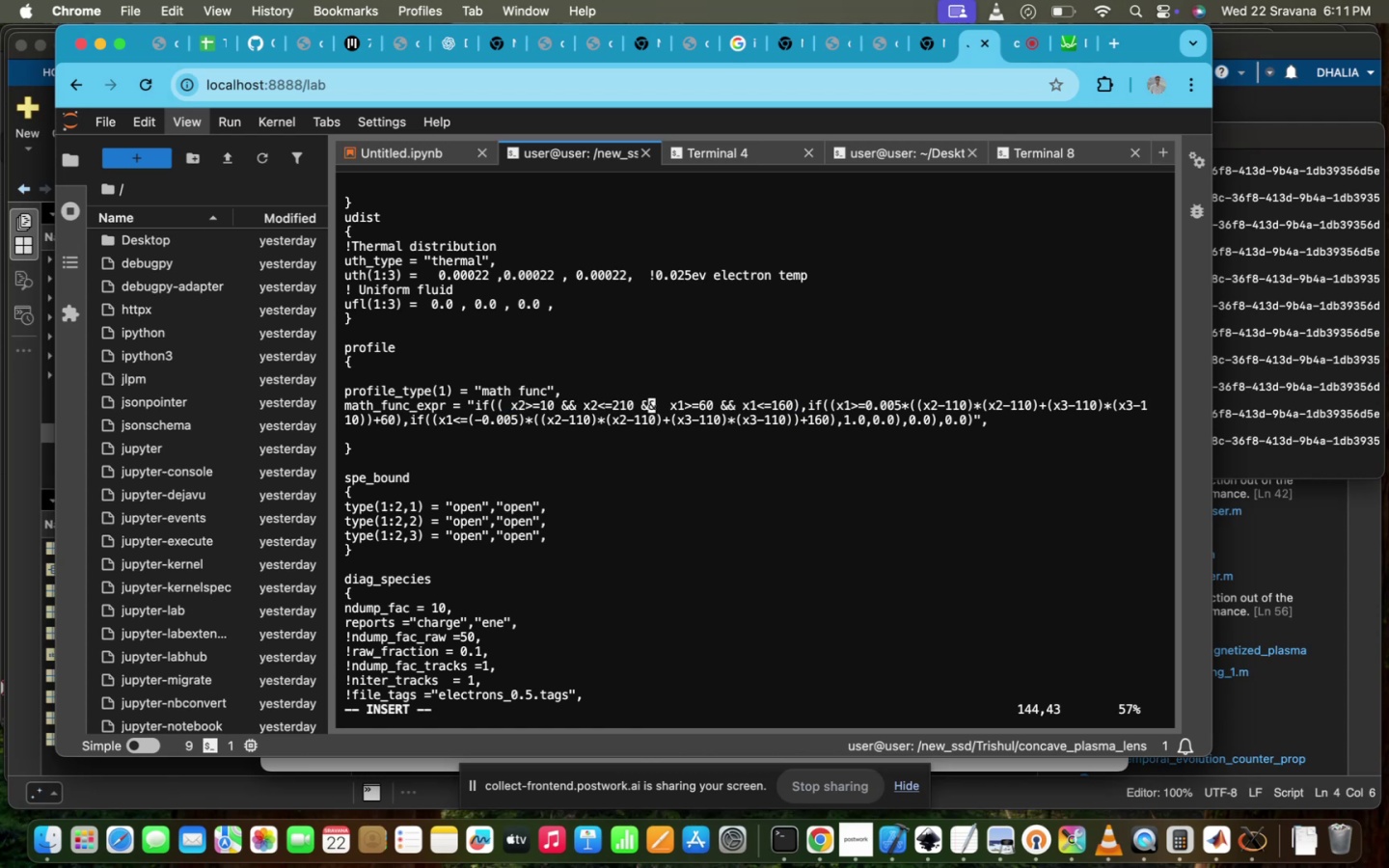 
hold_key(key=ArrowRight, duration=1.28)
 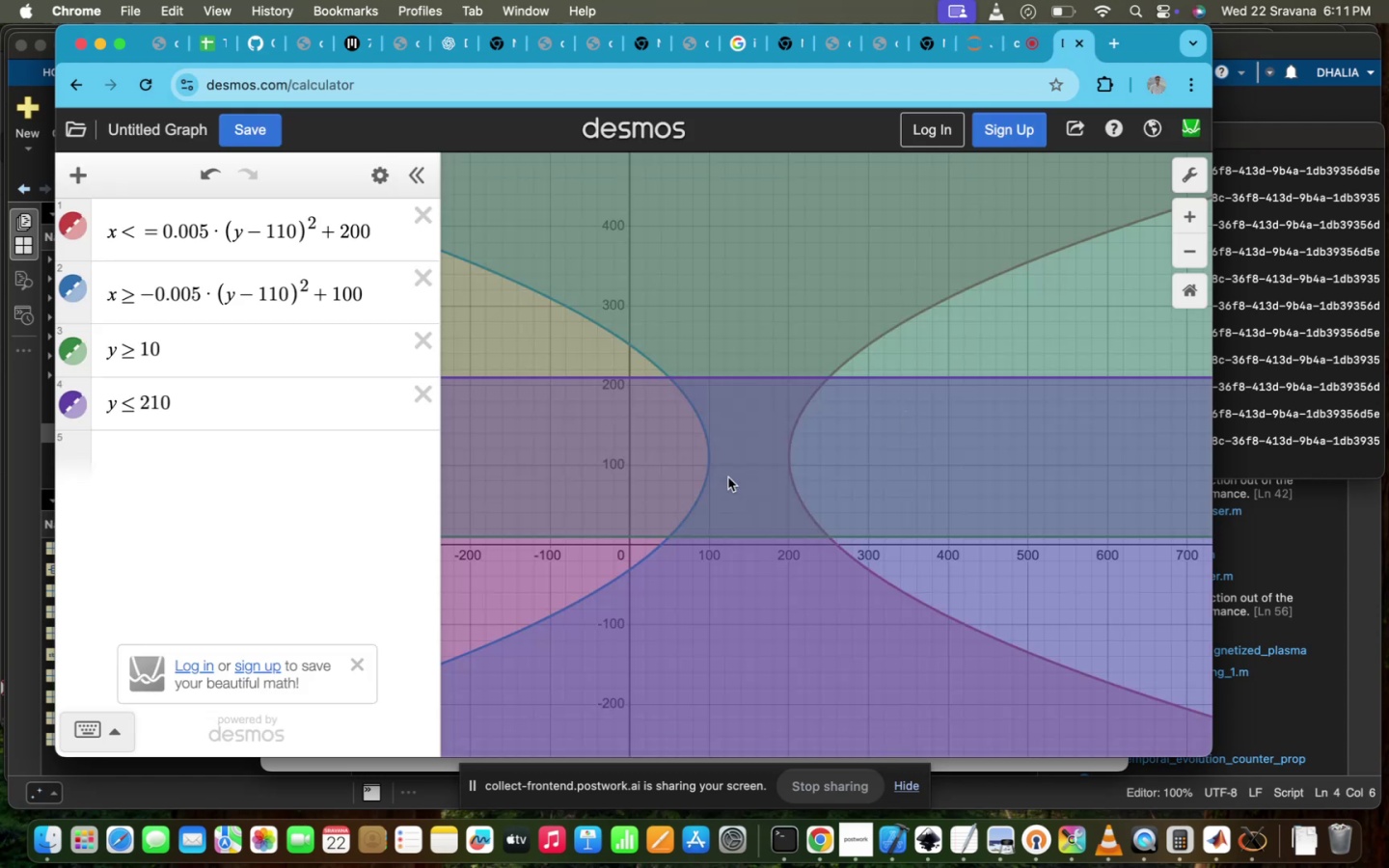 
wait(9.05)
 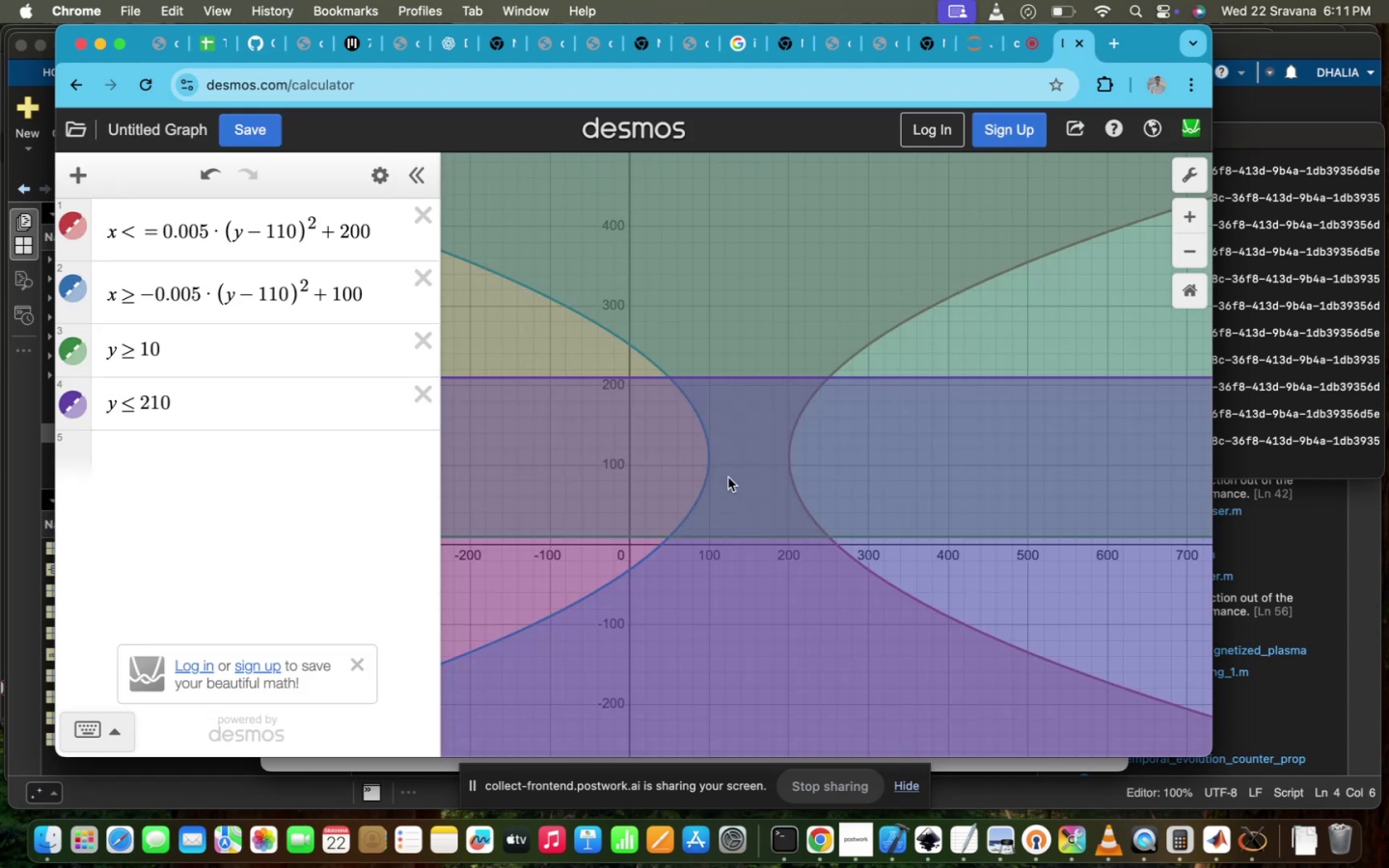 
left_click([697, 515])
 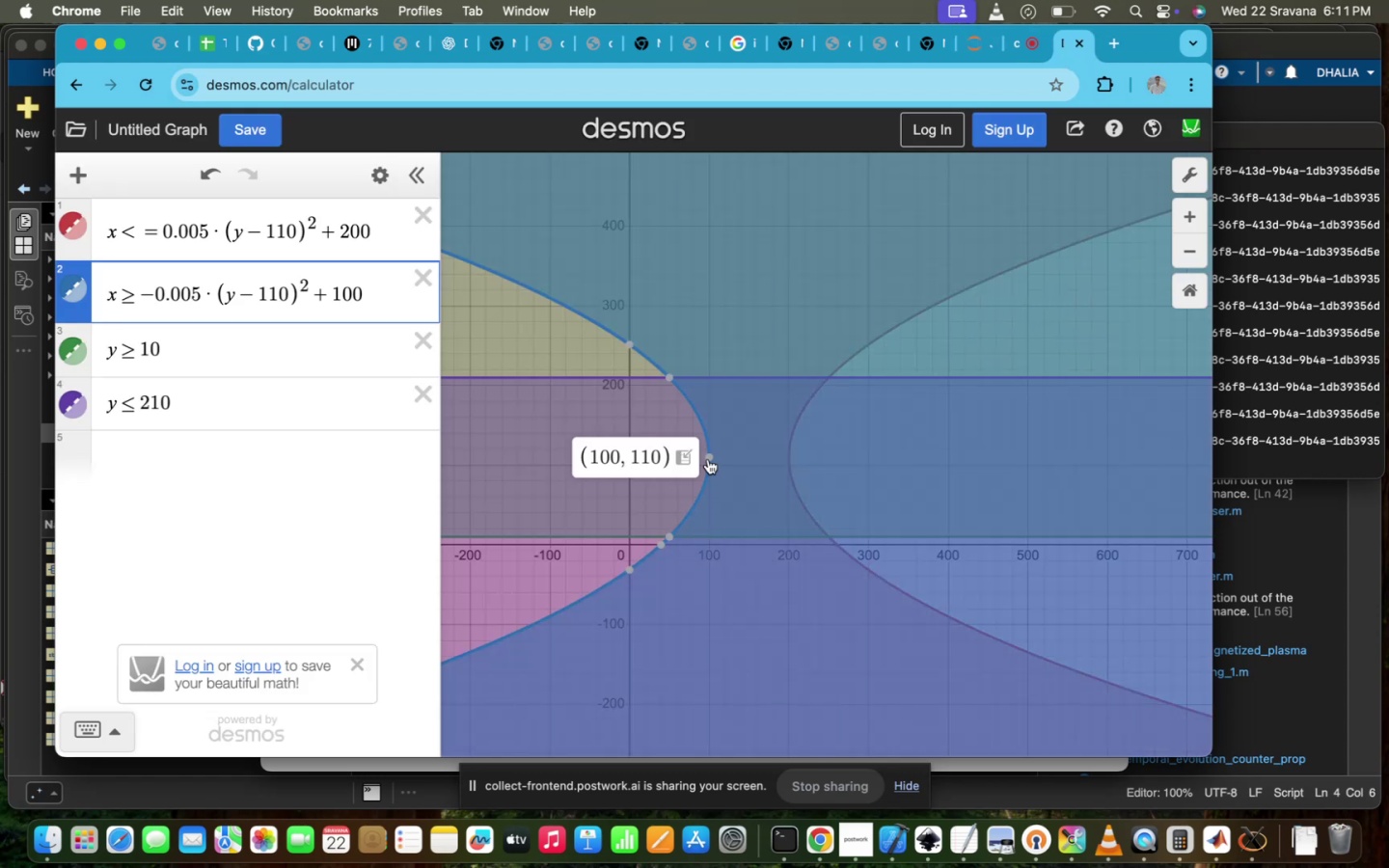 
left_click([709, 456])
 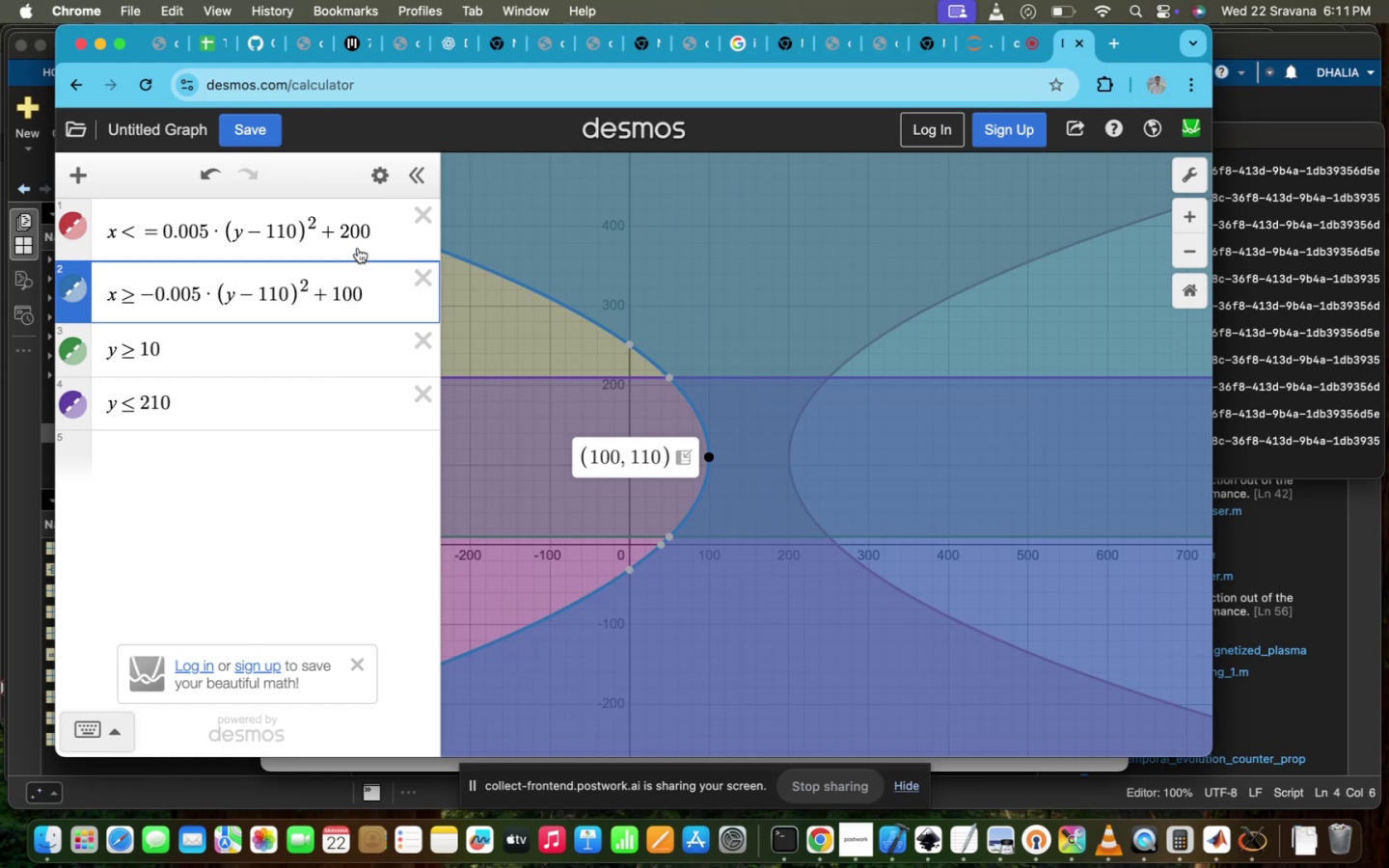 
left_click([348, 293])
 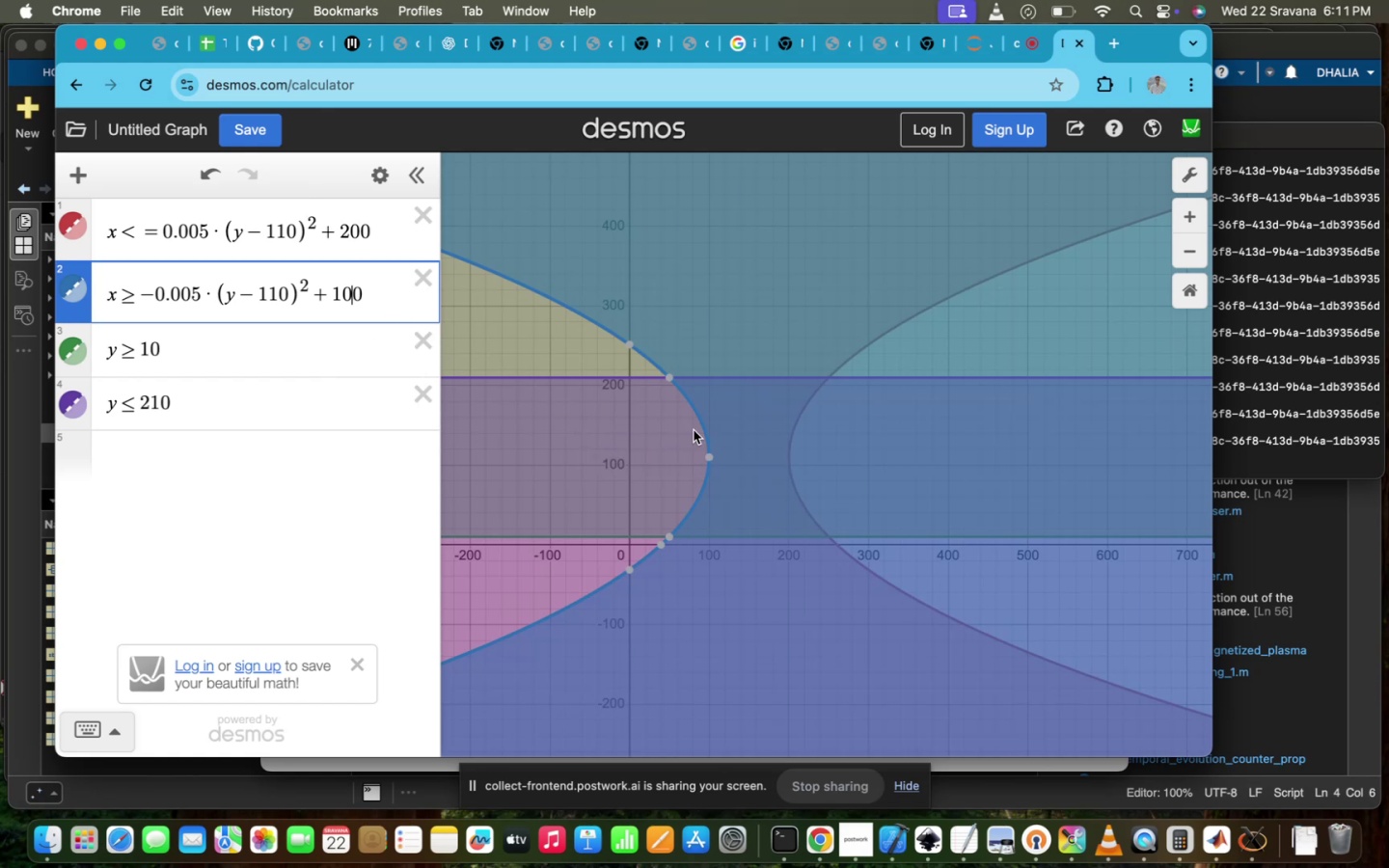 
key(Backspace)
key(Backspace)
type(60)
key(Backspace)
key(Backspace)
key(Backspace)
type(160)
key(Backspace)
 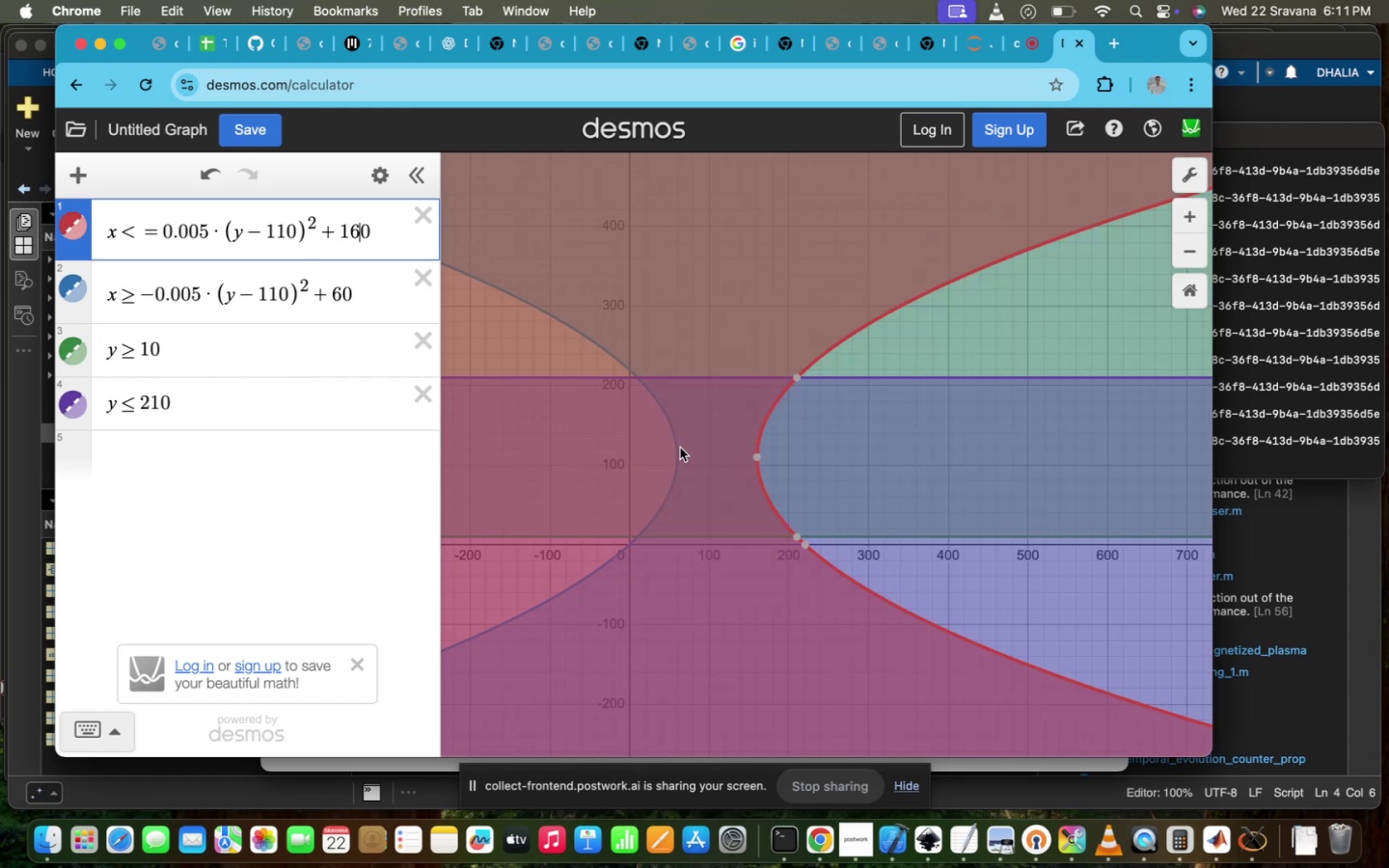 
left_click([714, 510])
 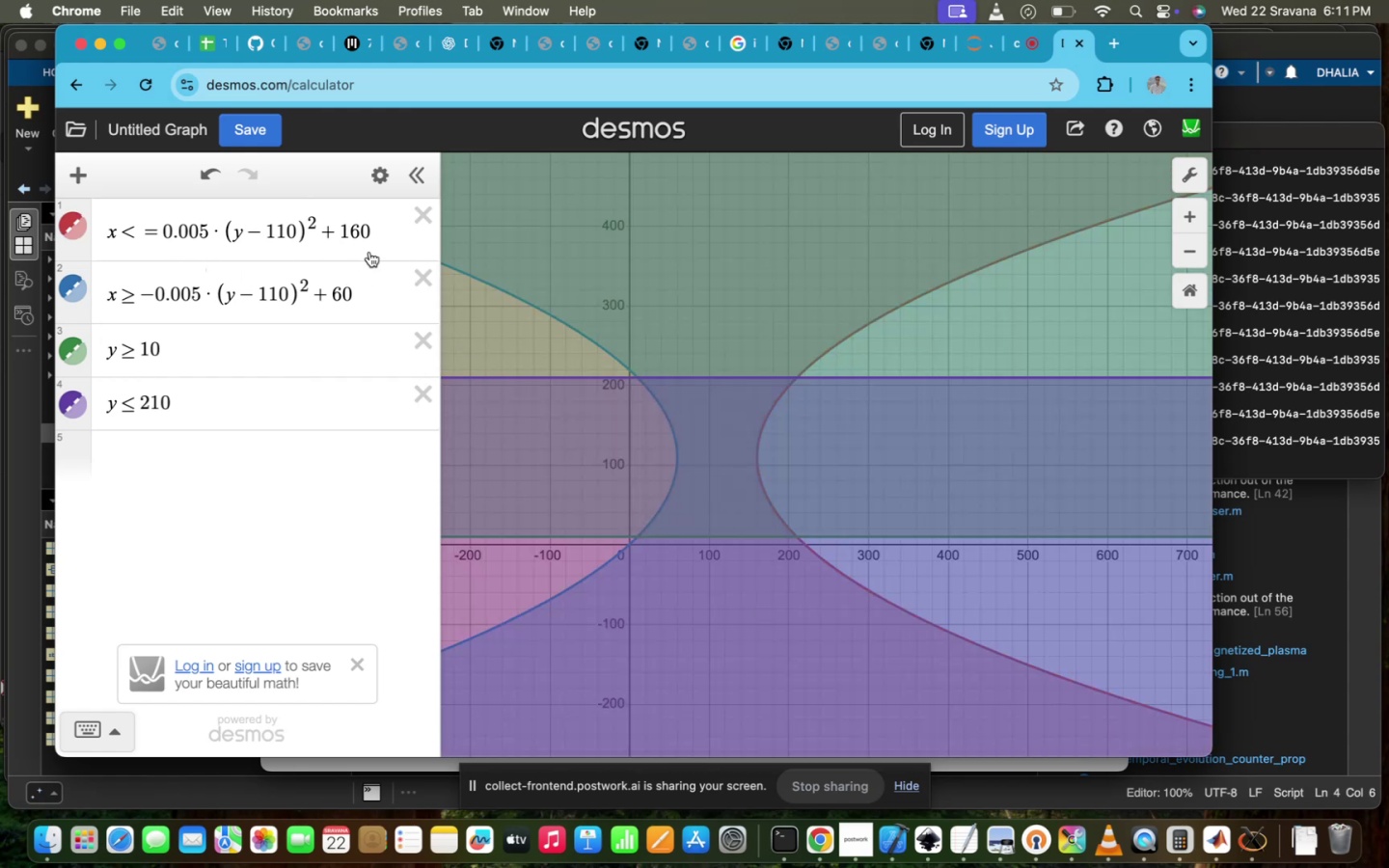 
wait(5.92)
 